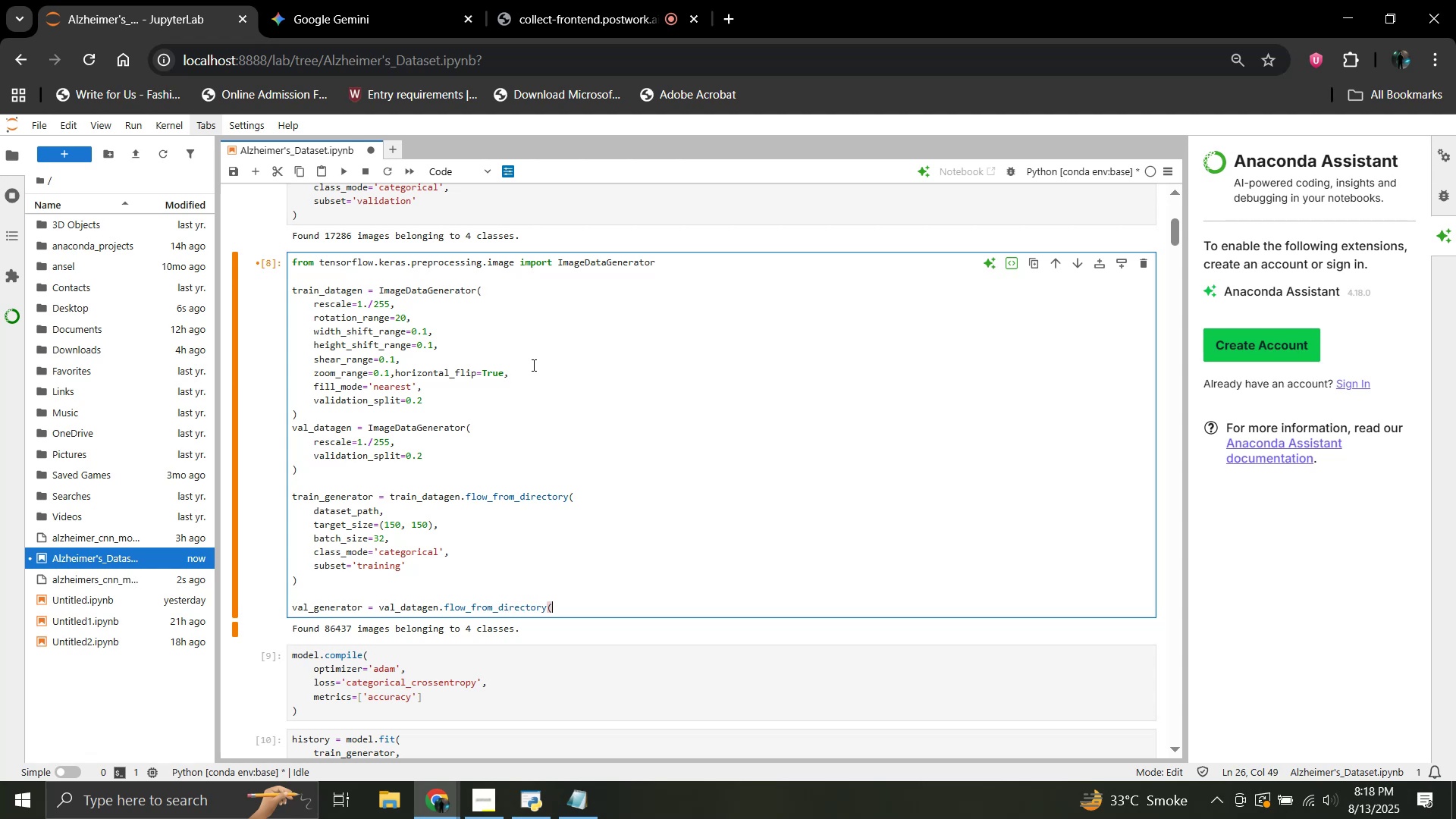 
key(Enter)
 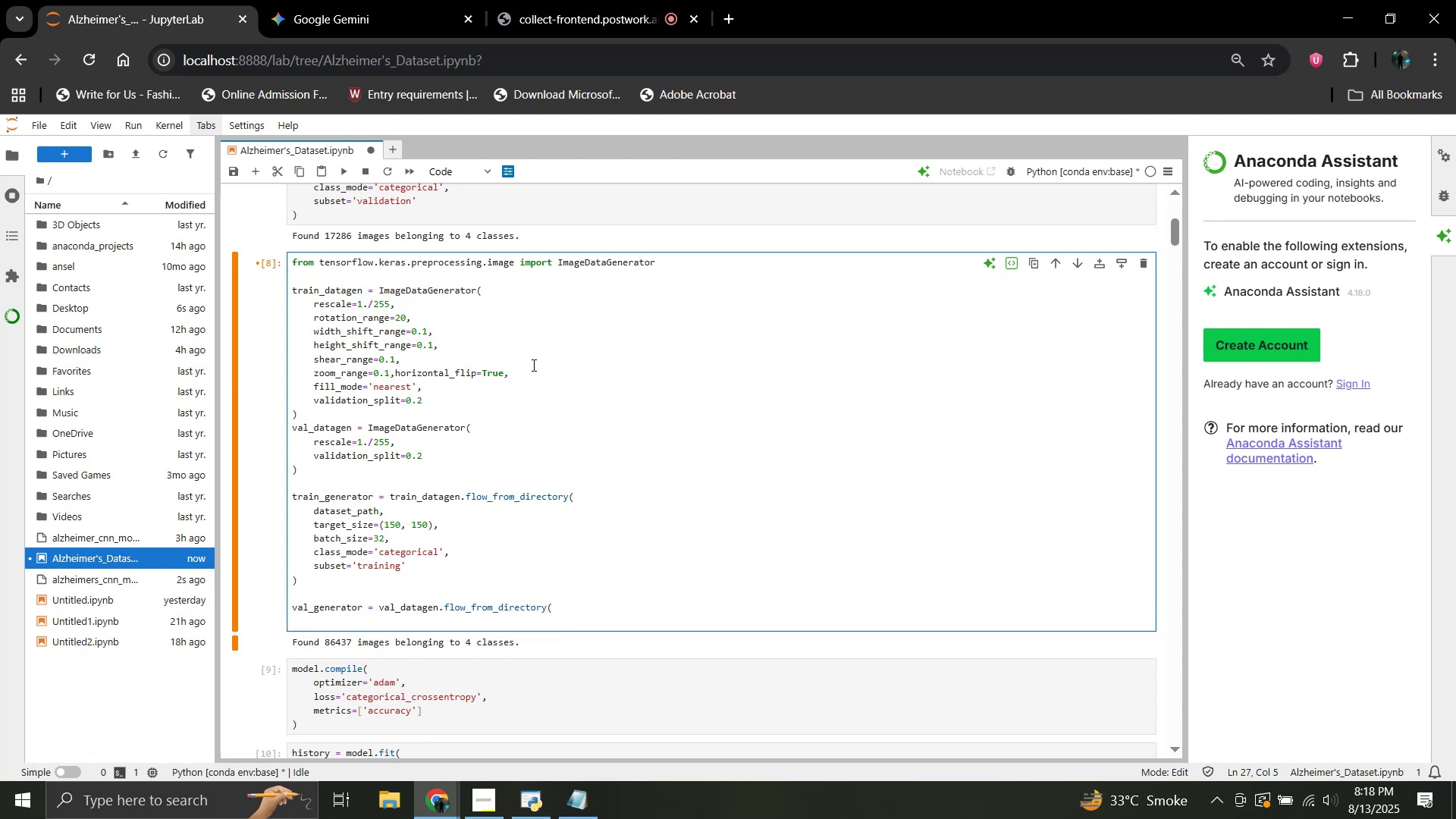 
type(datagen_path,)
 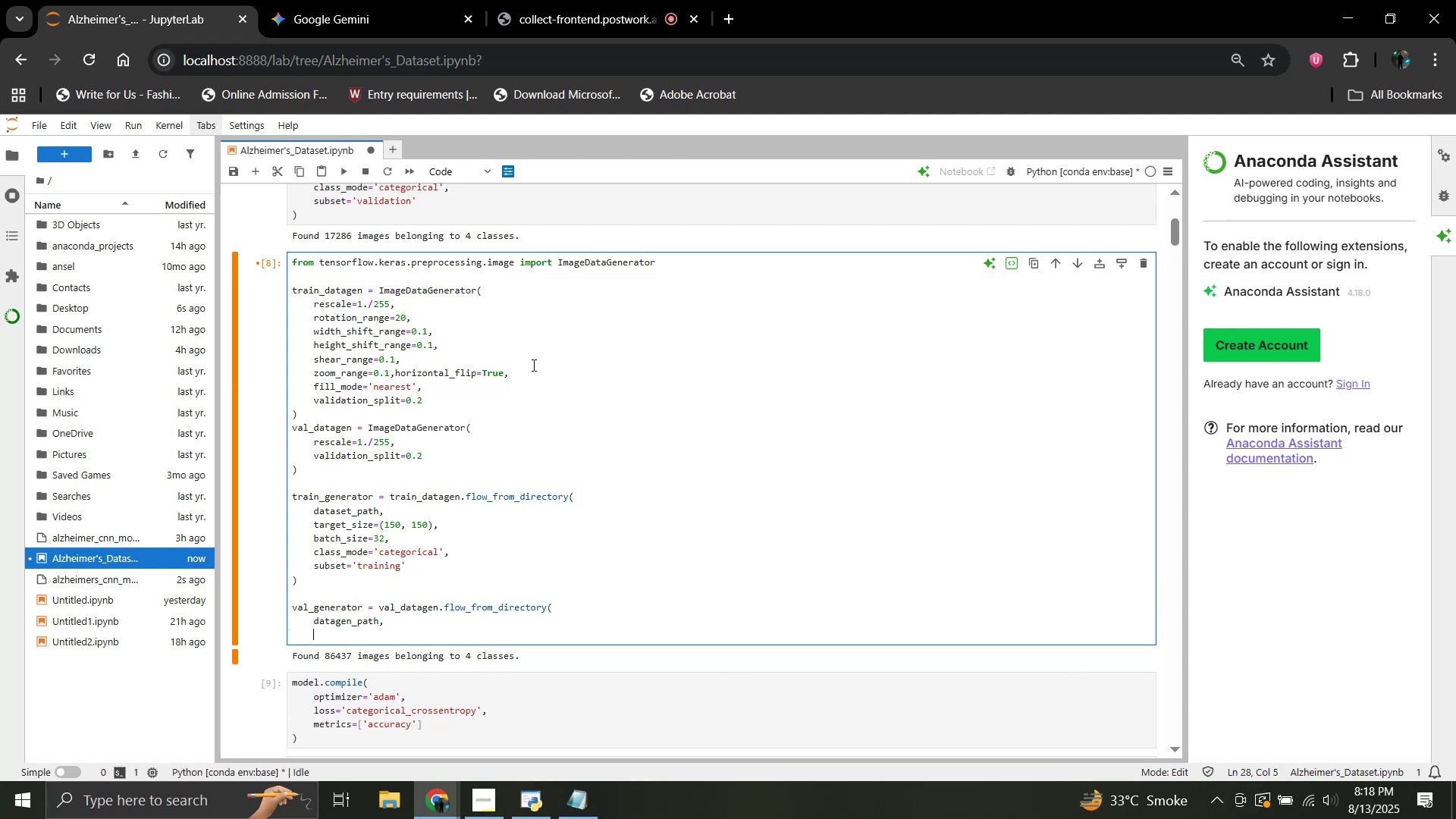 
 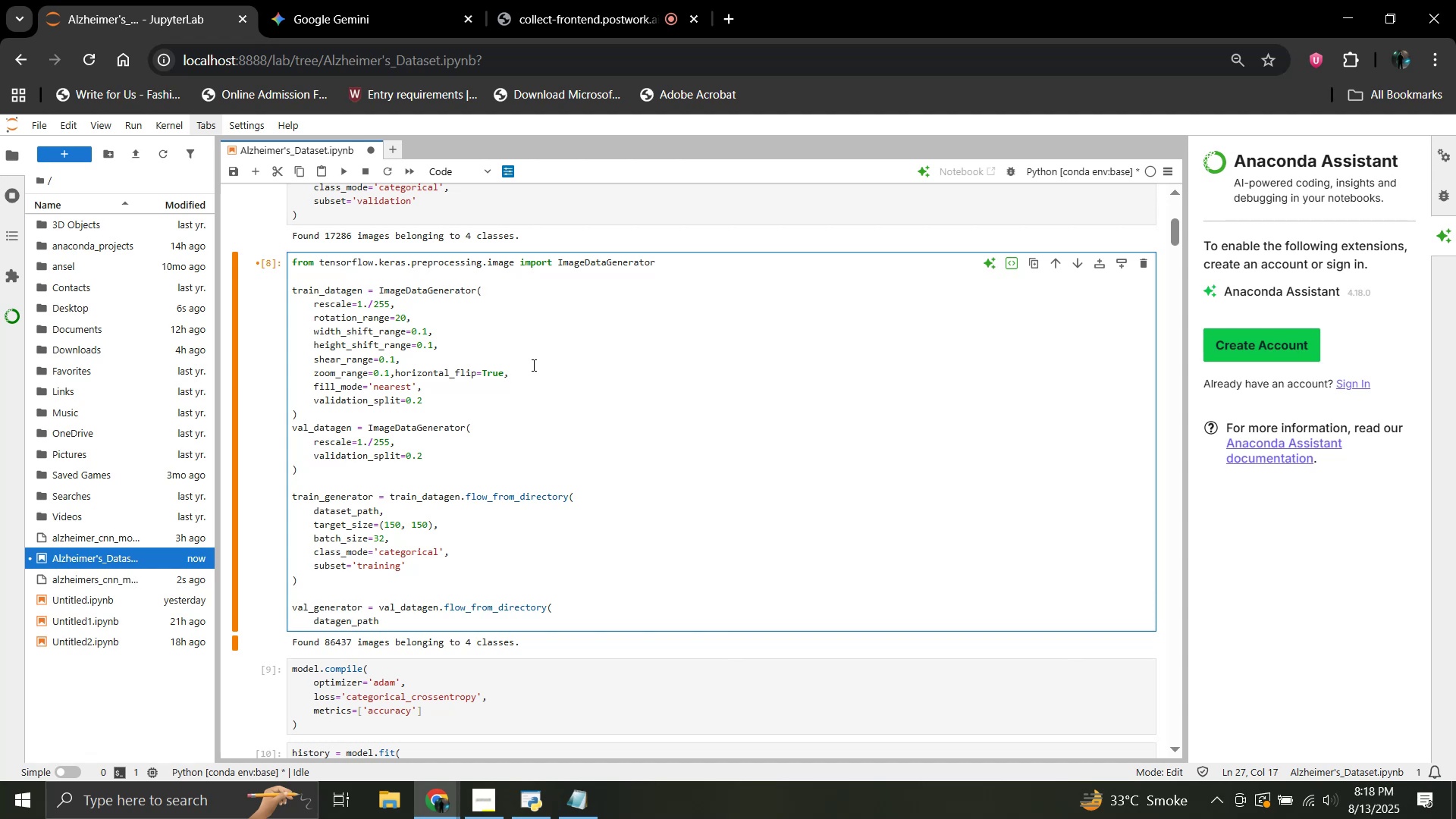 
key(Enter)
 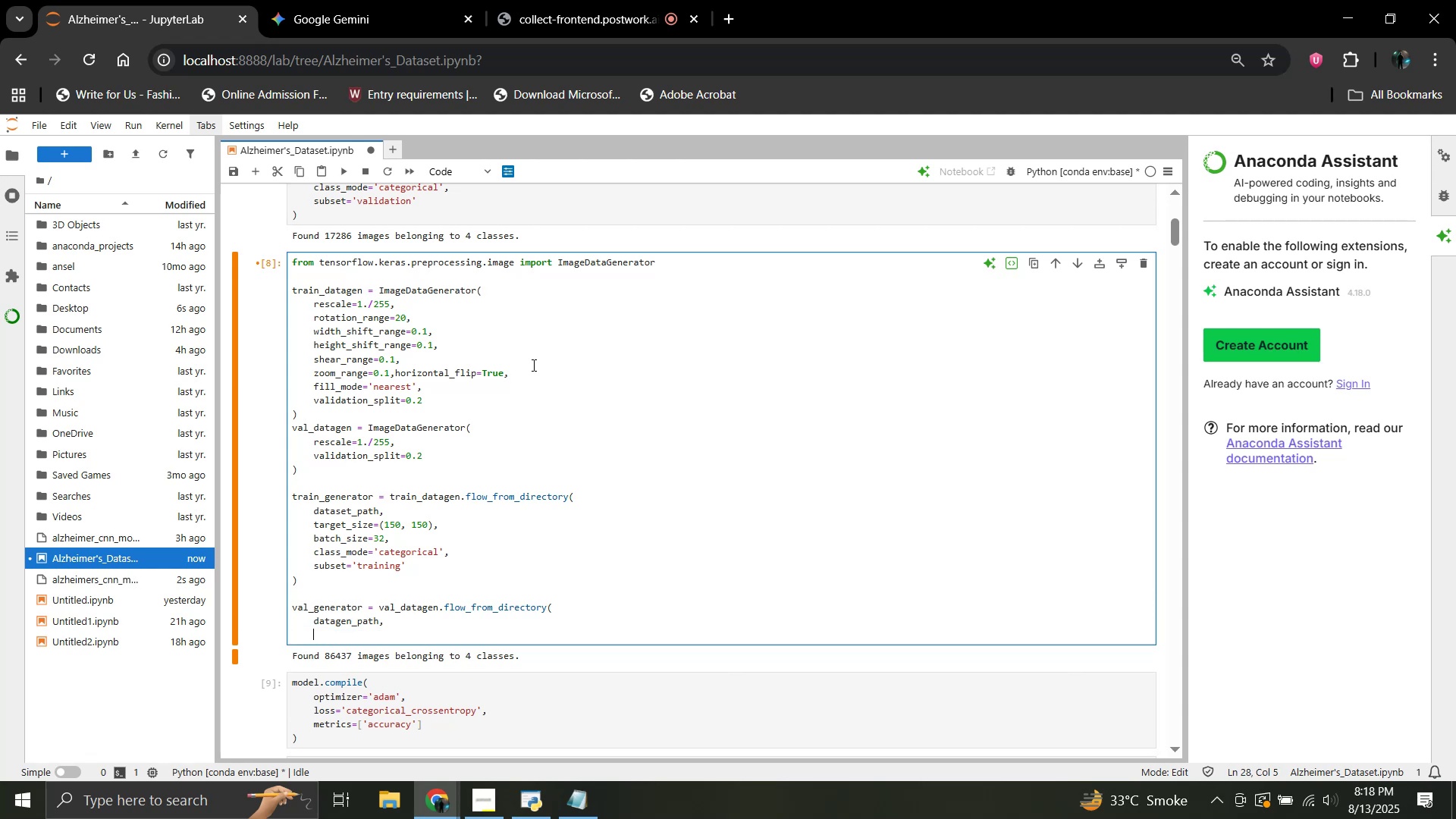 
type(target_size-)
key(Backspace)
type(=(150, 150),)
 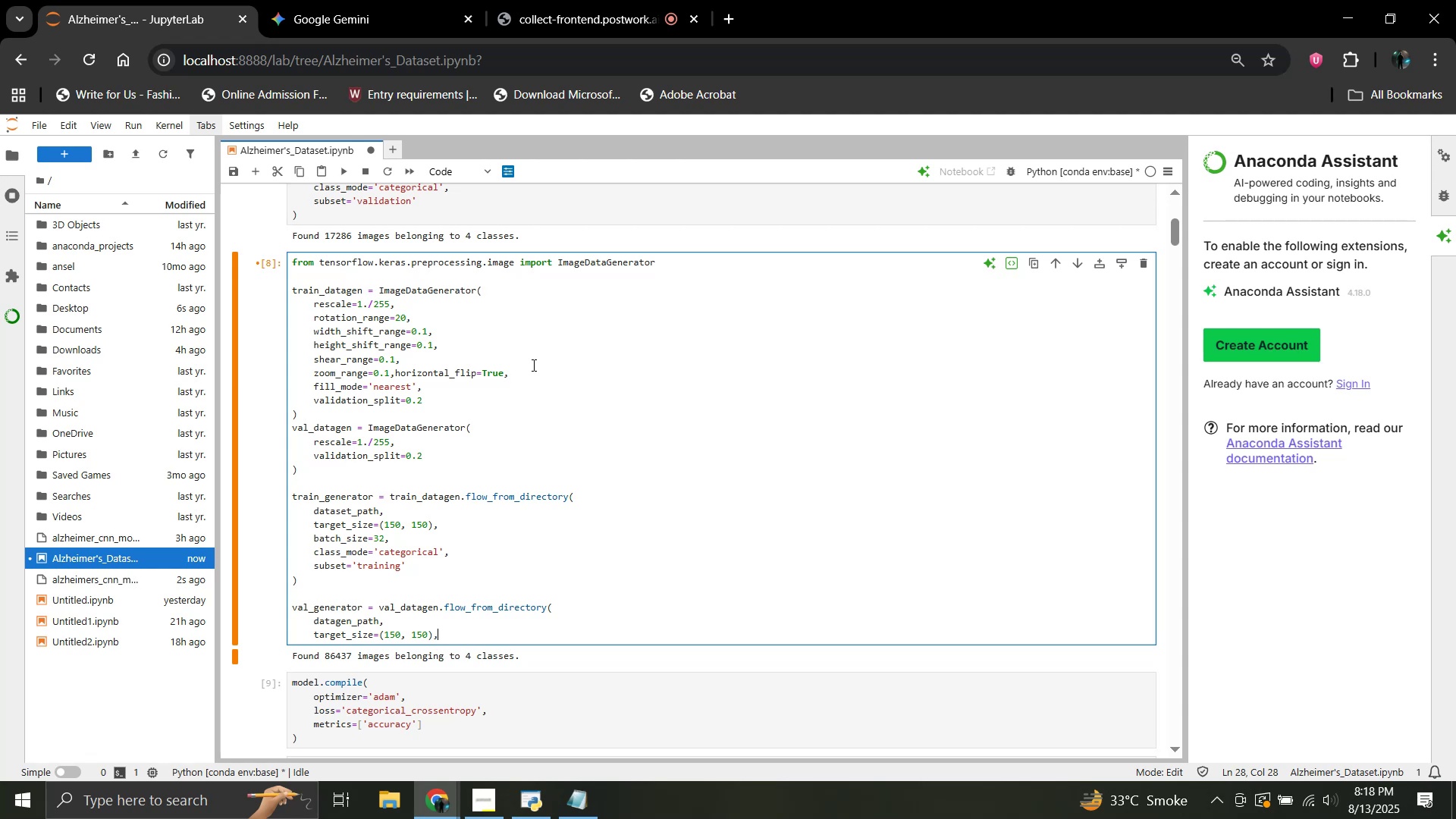 
key(Enter)
 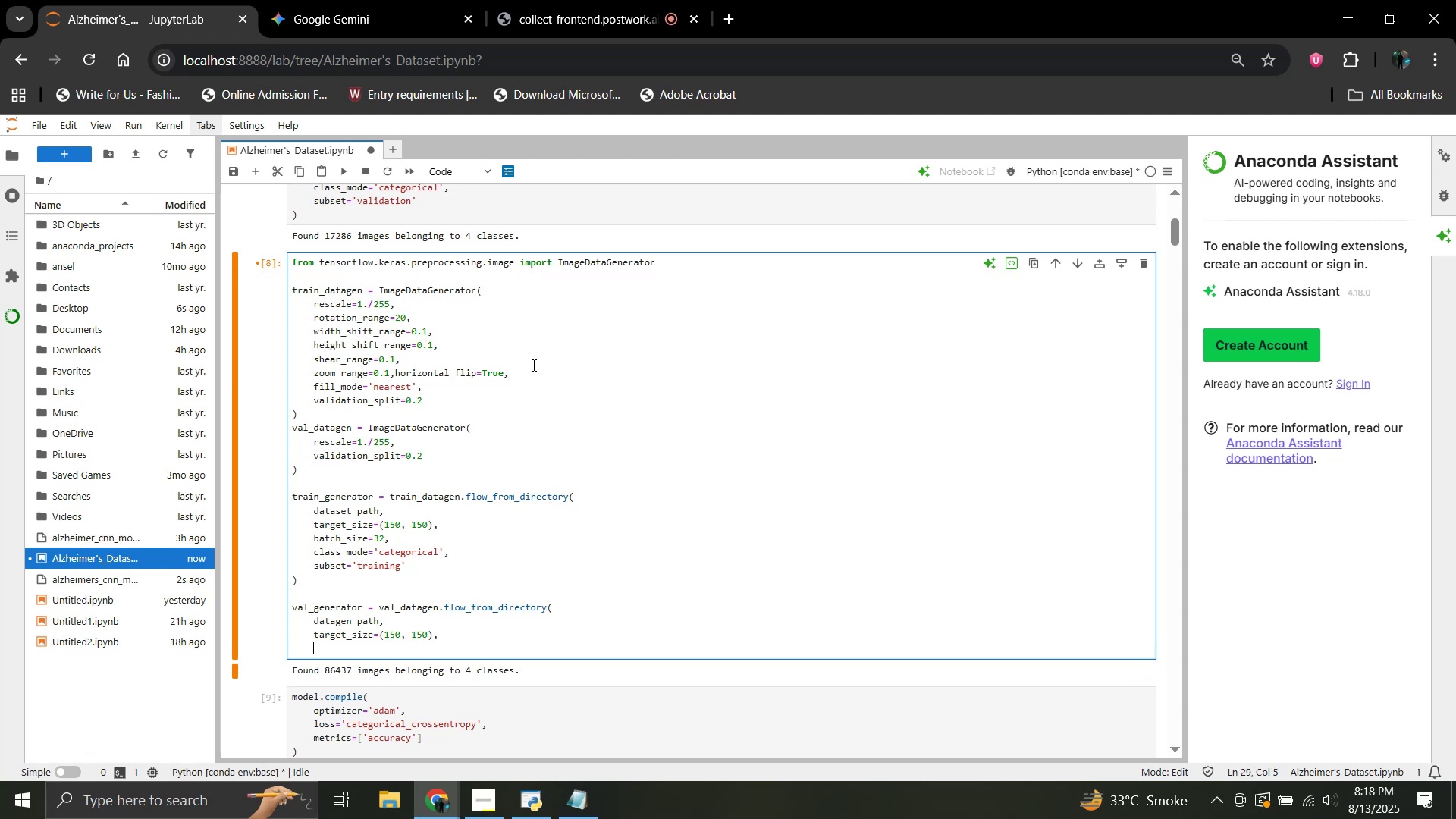 
type(batch_size-)
key(Backspace)
type(=32,)
 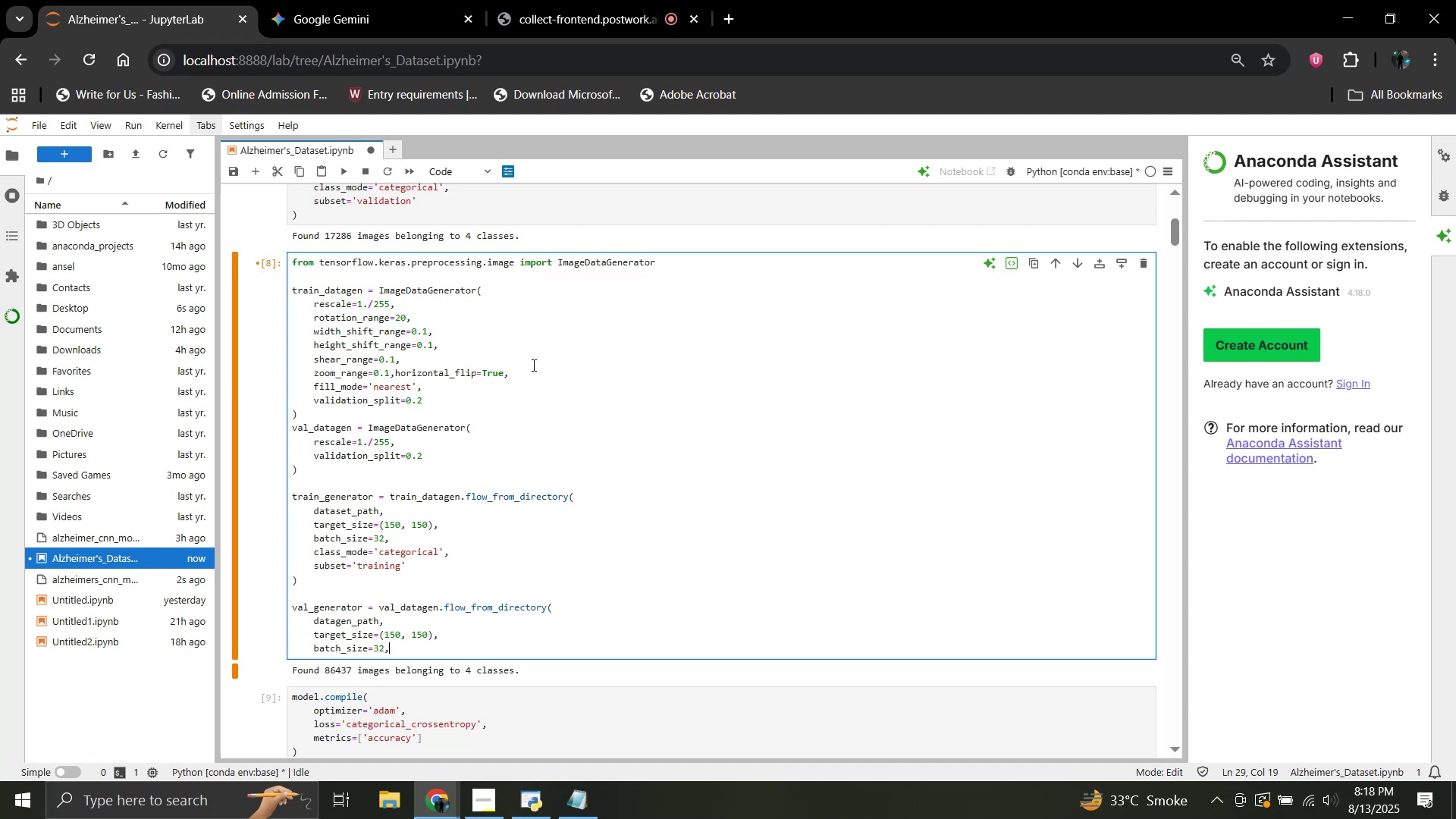 
key(Enter)
 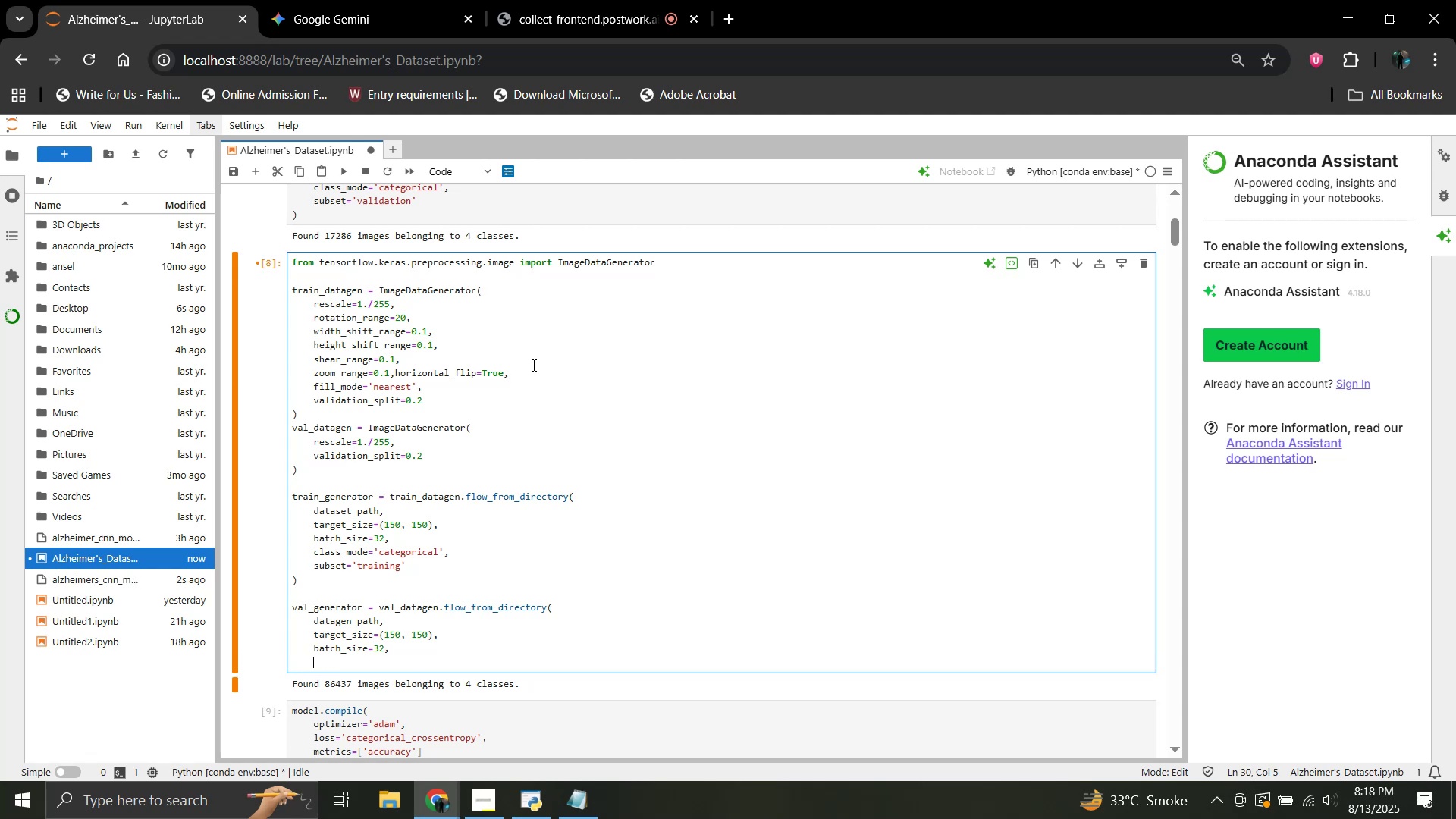 
type(class_mode='categorica',)
 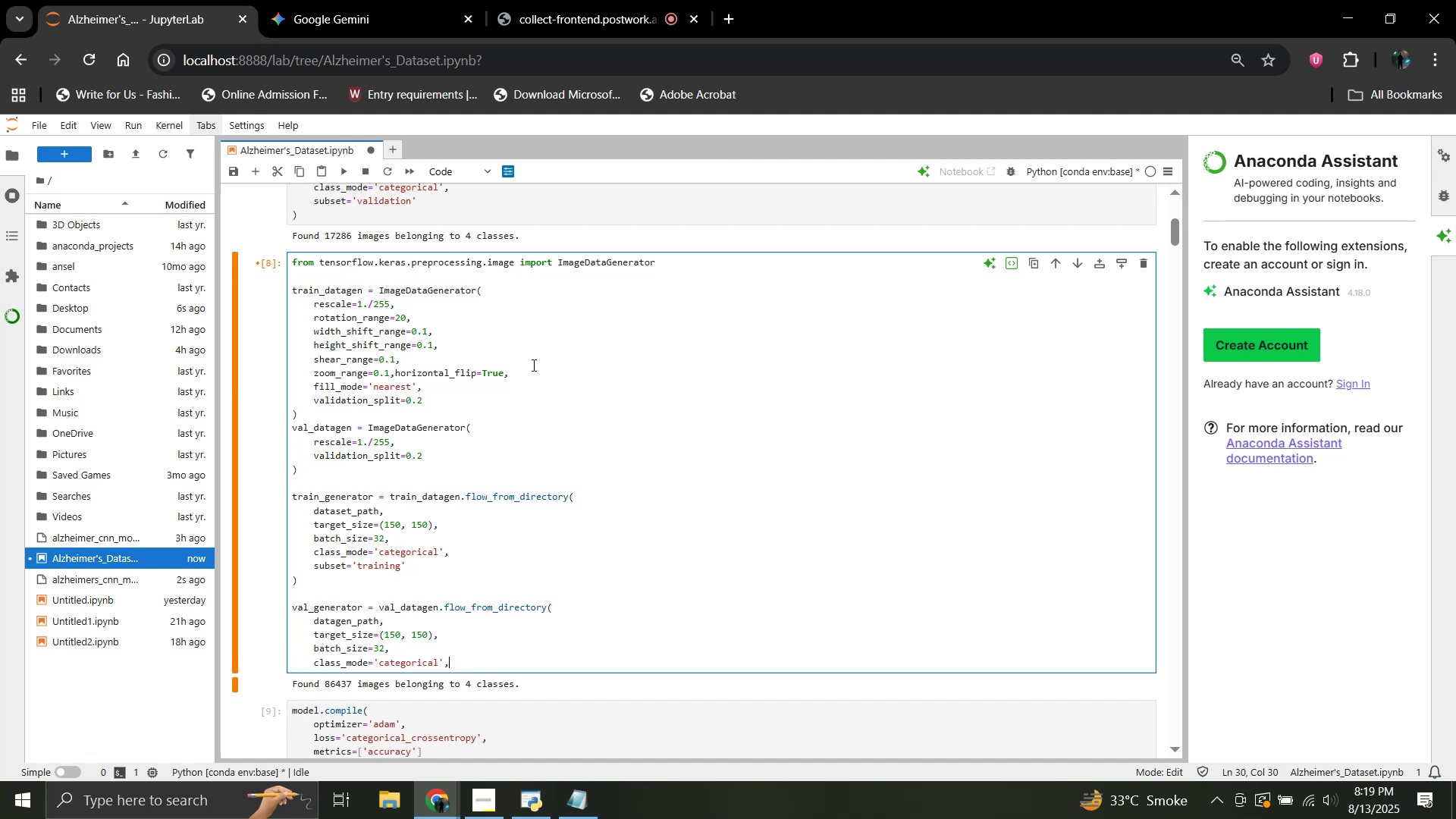 
 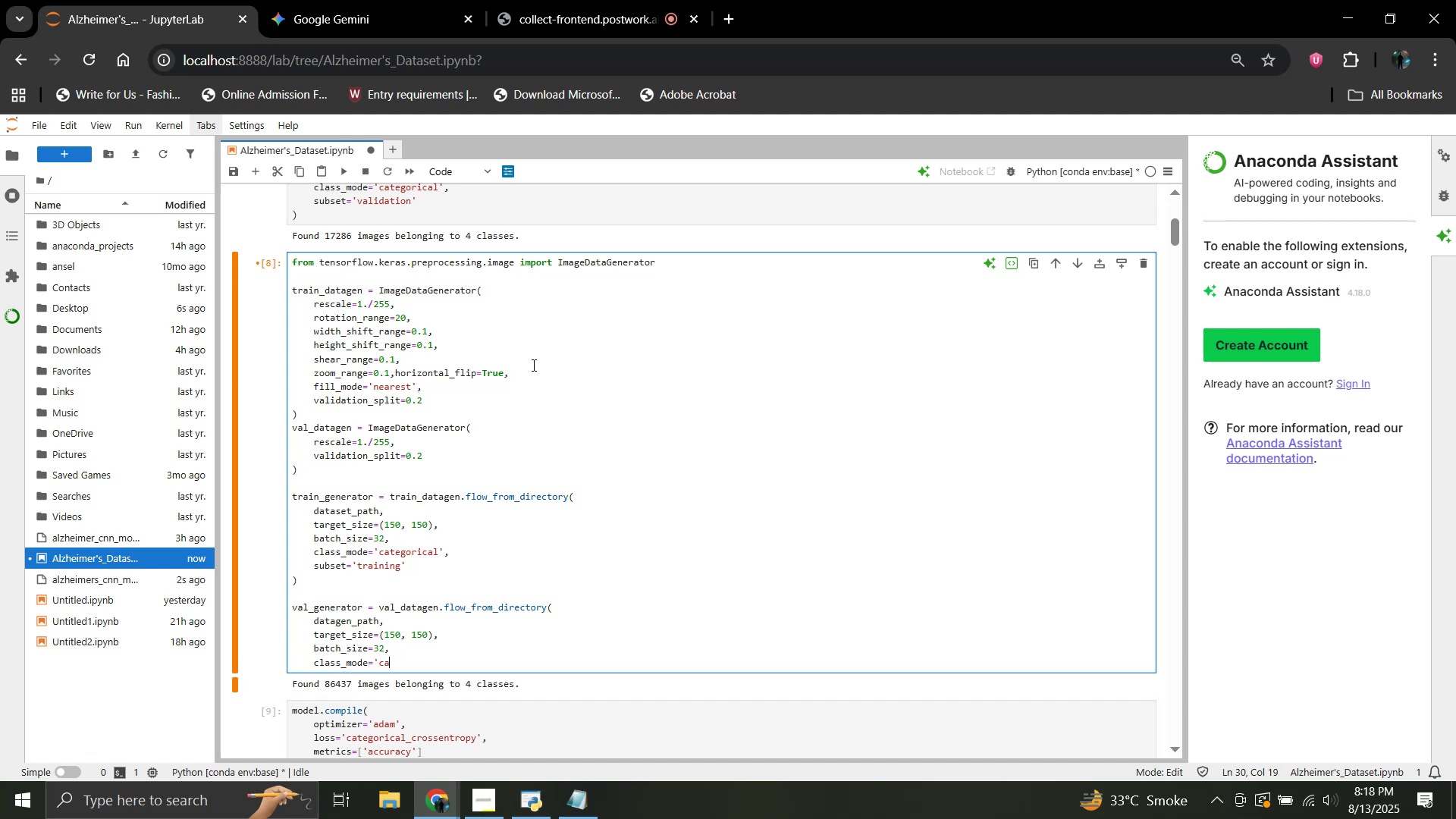 
hold_key(key=L, duration=10.03)
 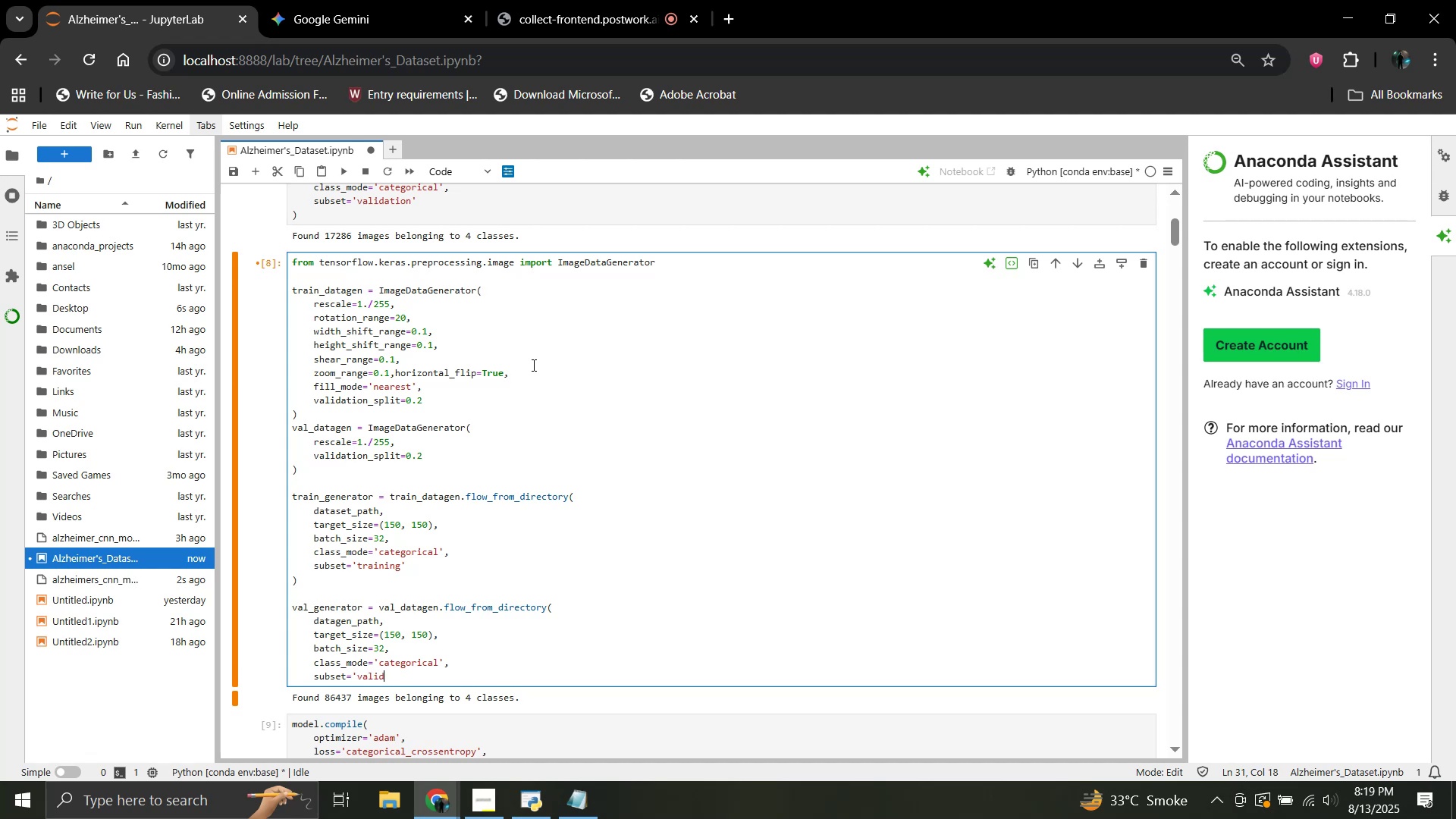 
key(Enter)
 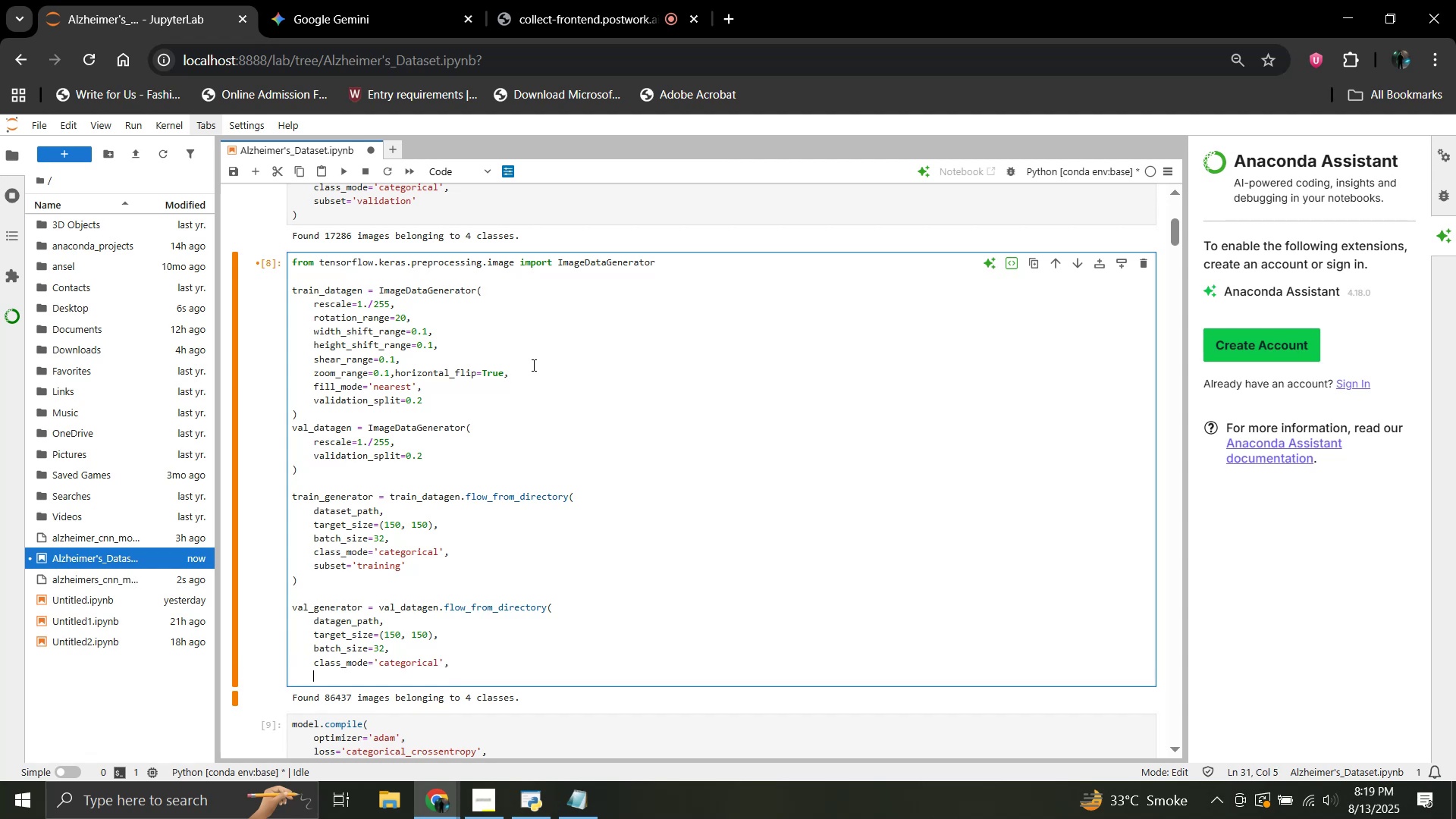 
type(subset='vaidation;)
key(Backspace)
type(')
 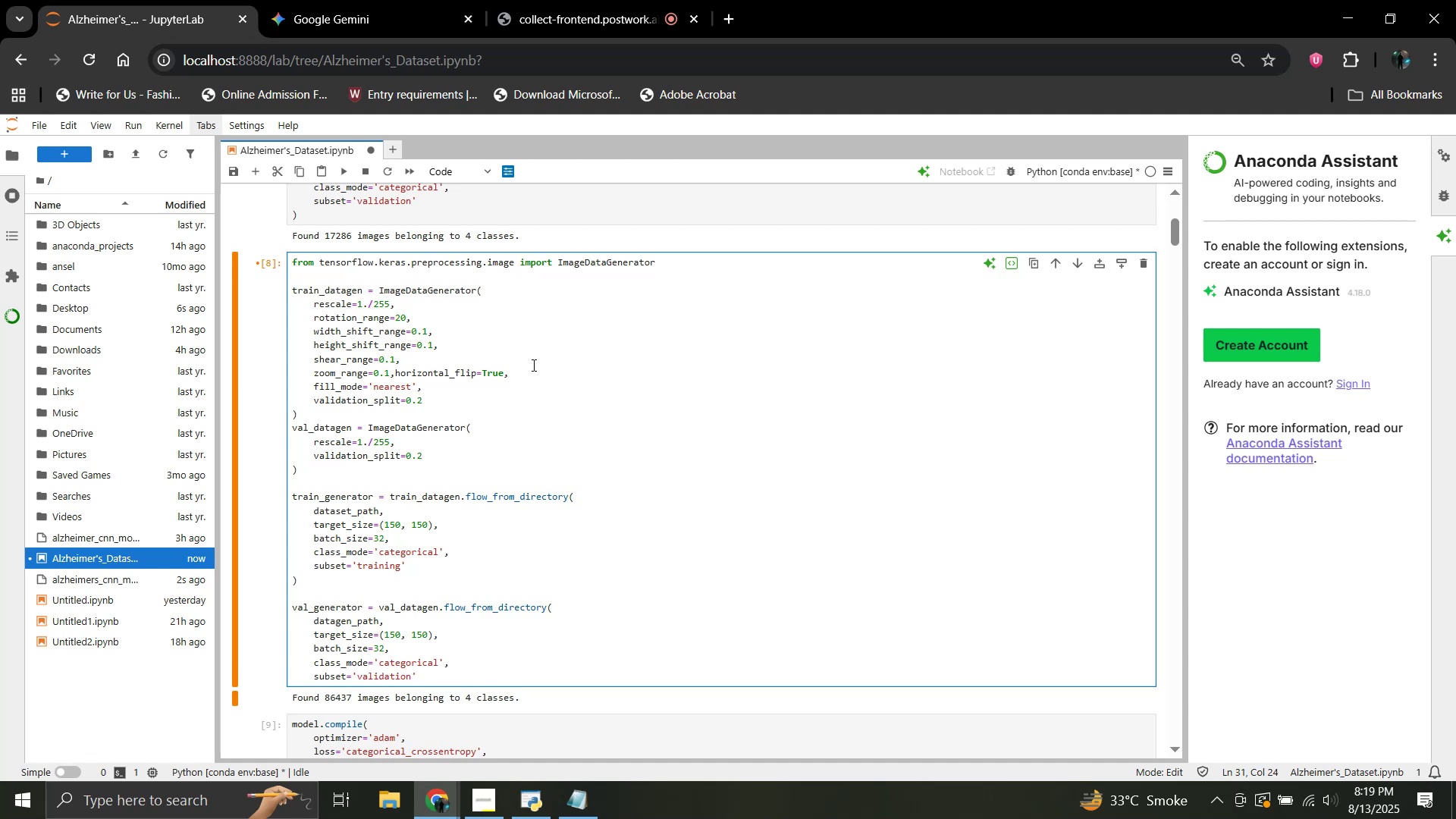 
key(Enter)
 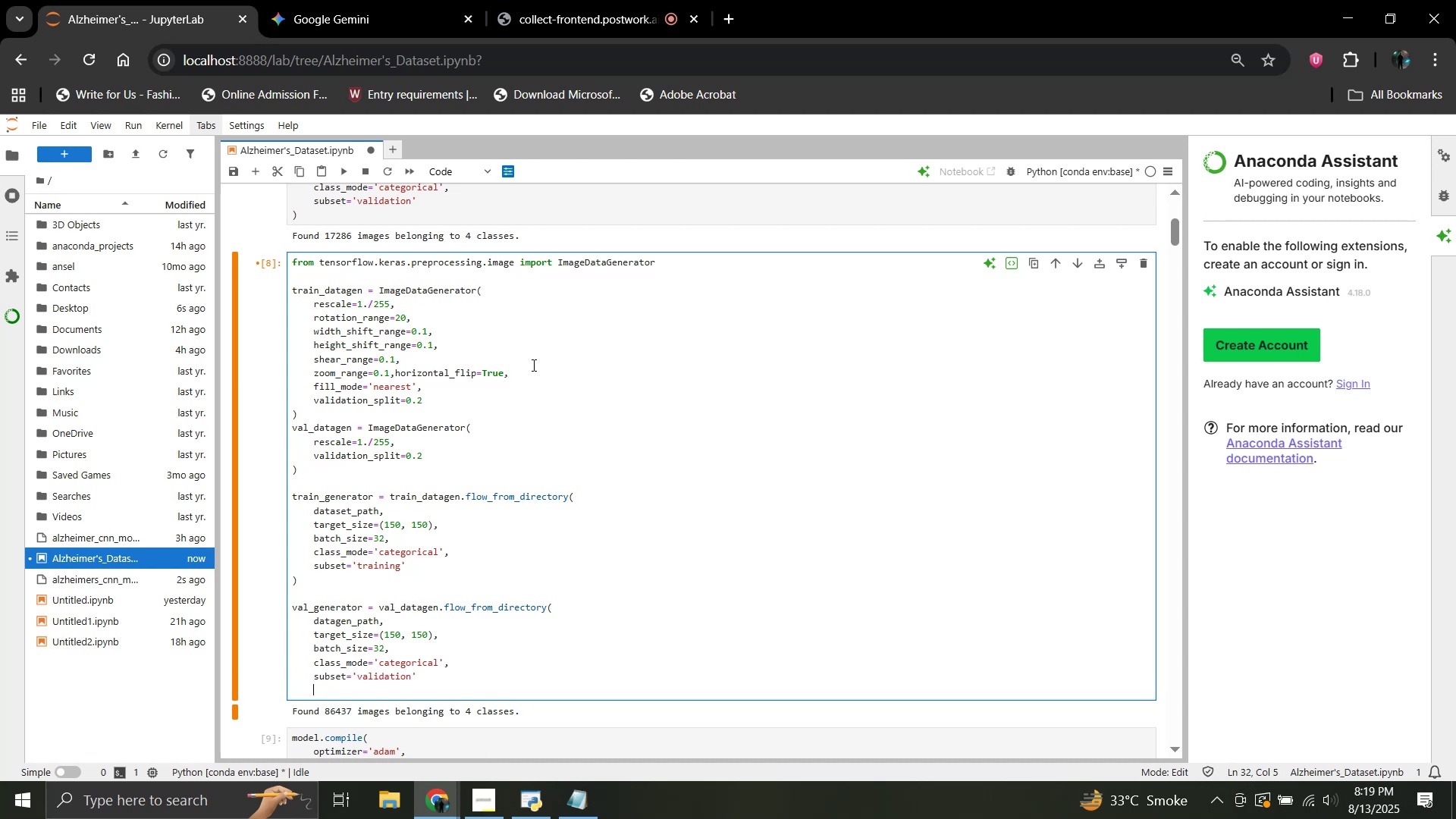 
key(Backspace)
 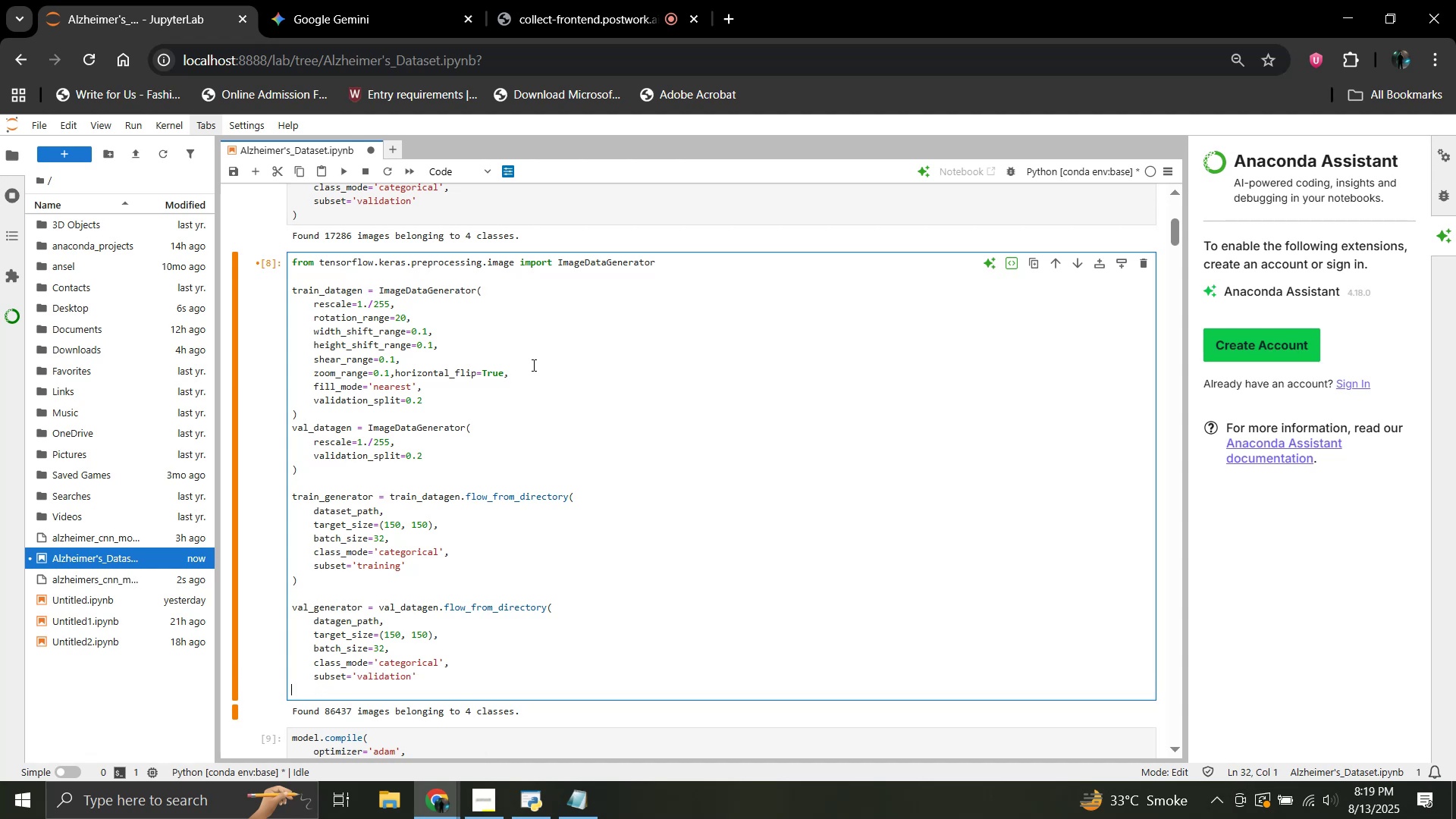 
hold_key(key=ShiftLeft, duration=1.52)
 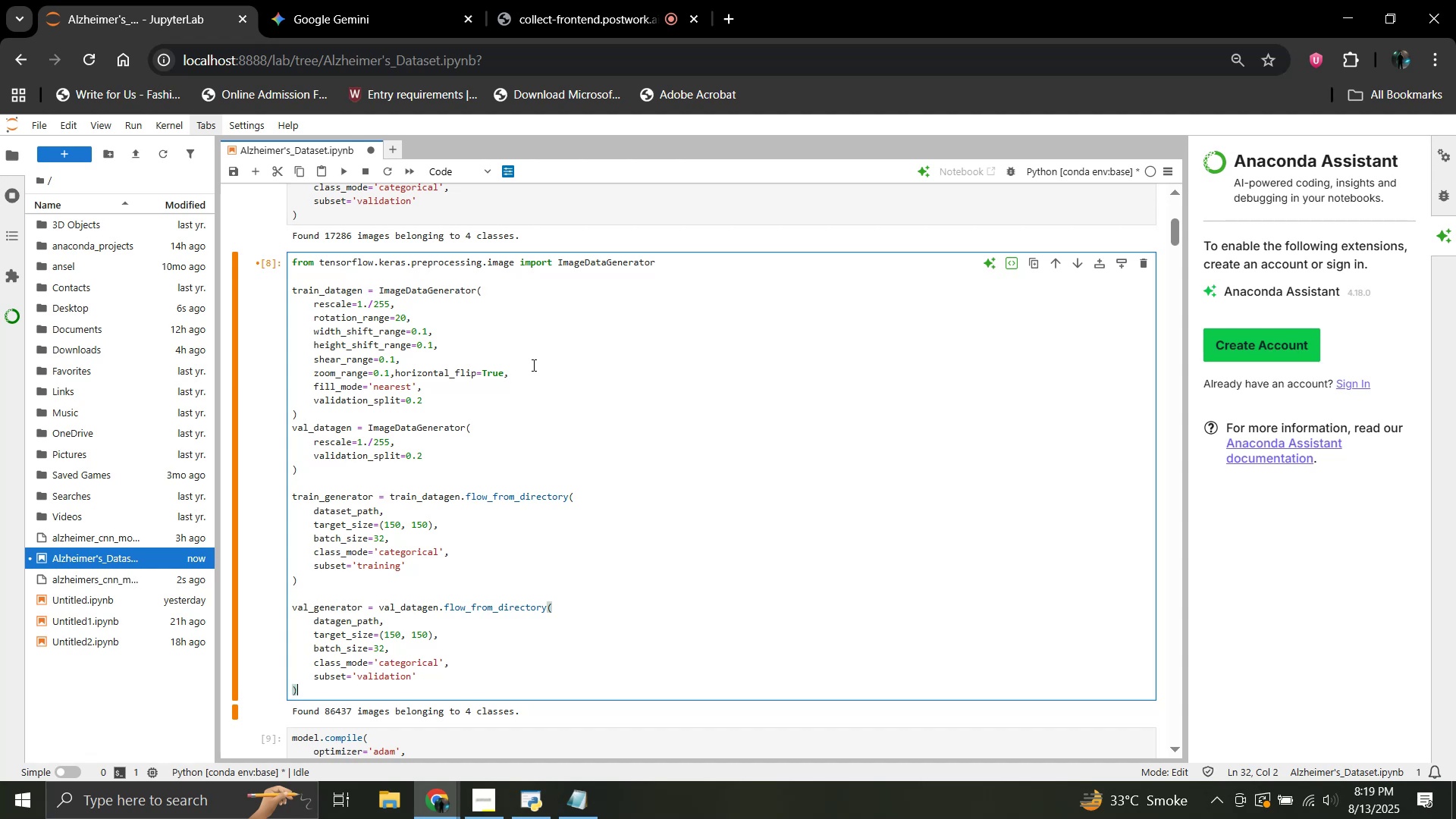 
key(Shift+0)
 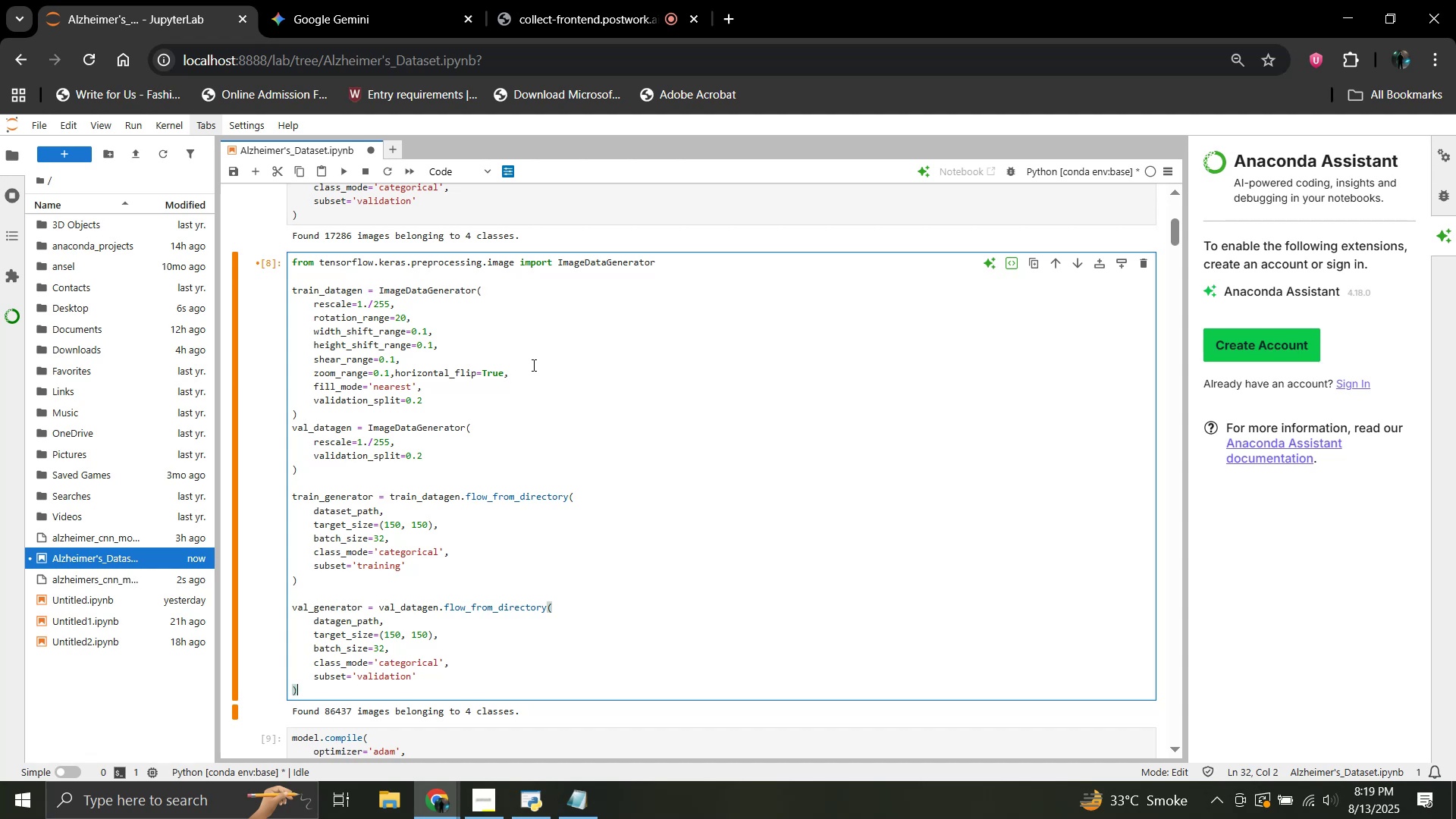 
left_click([532, 365])
 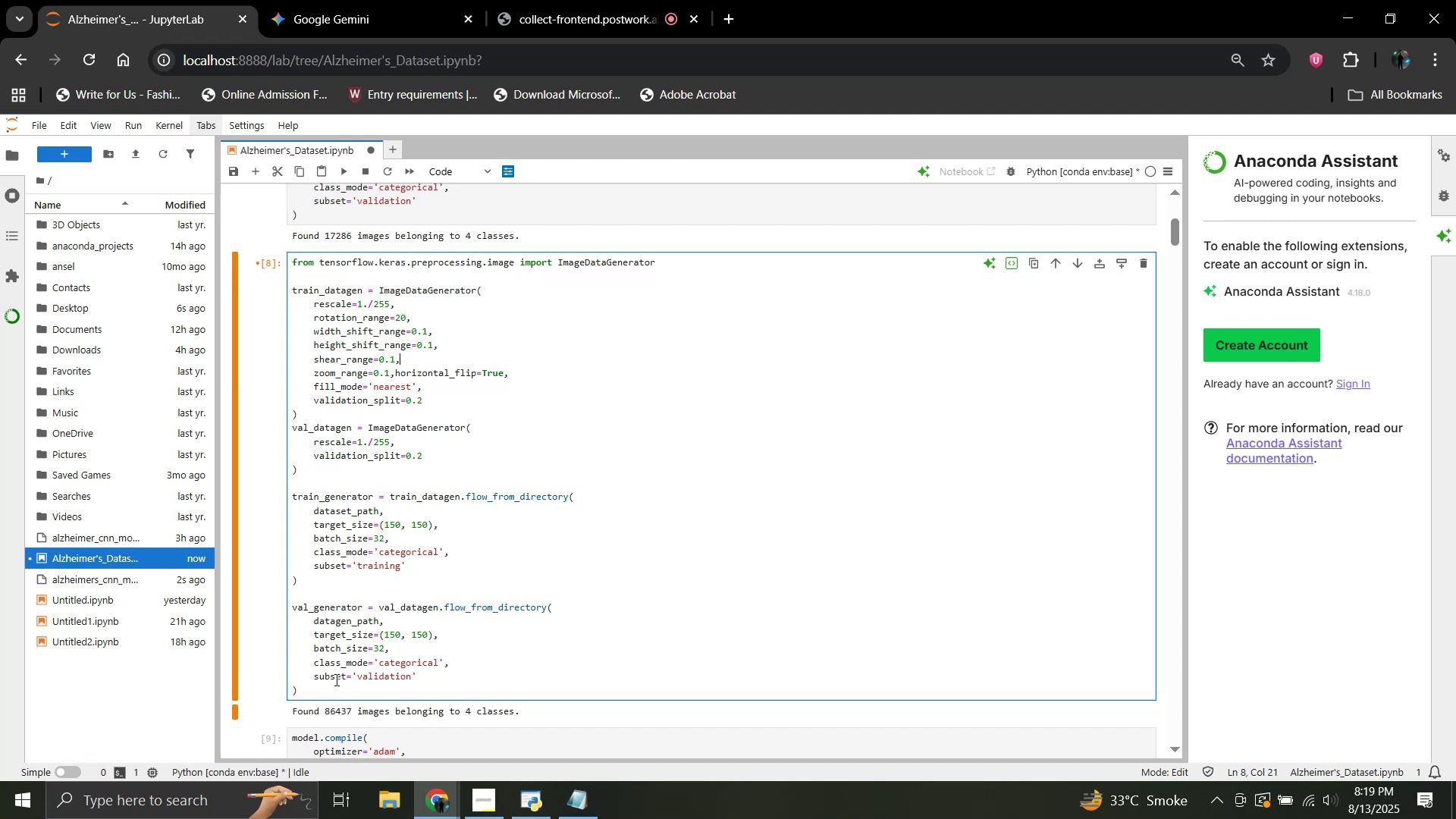 
left_click_drag(start_coordinate=[330, 686], to_coordinate=[291, 259])
 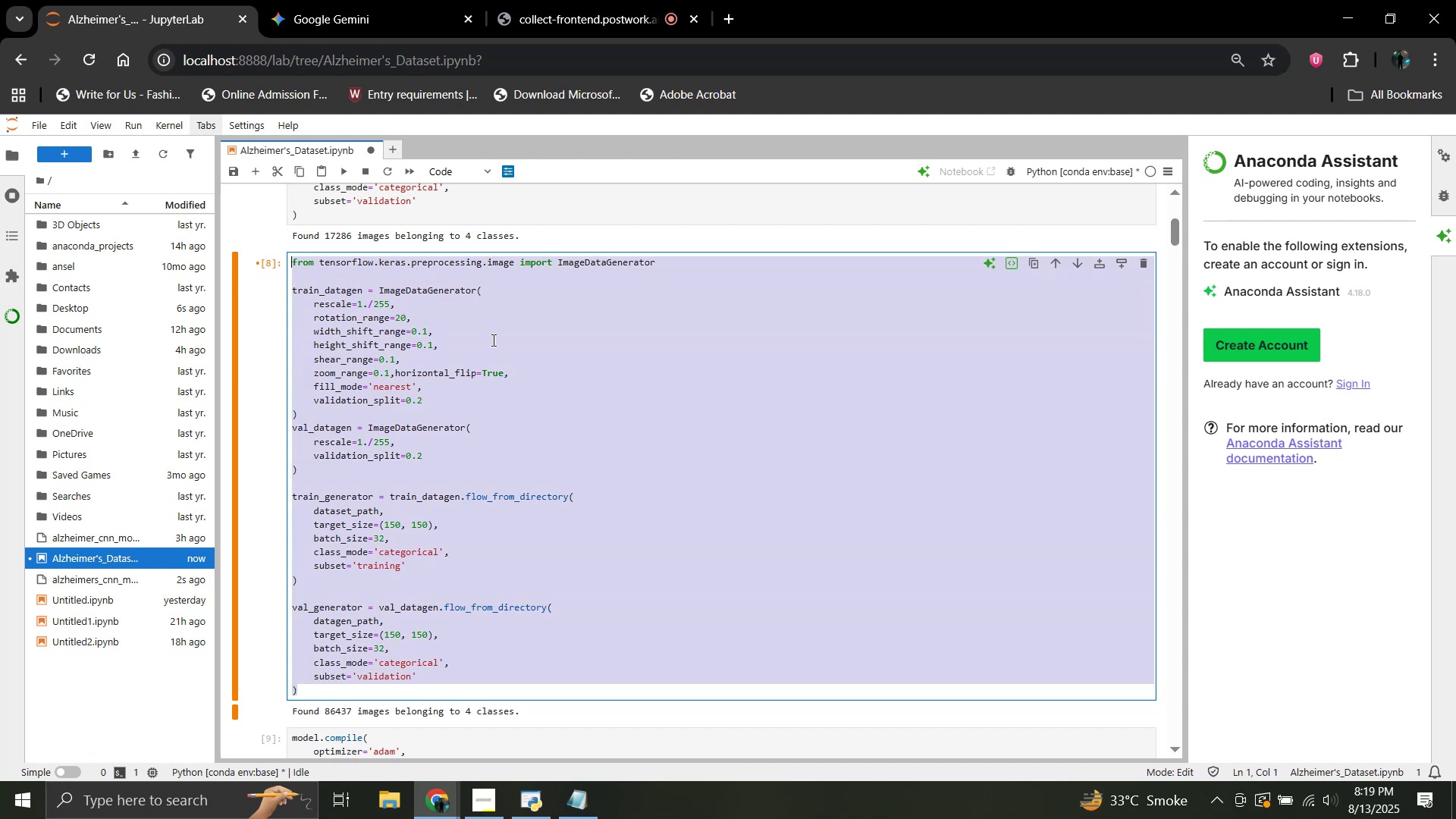 
key(Control+C)
 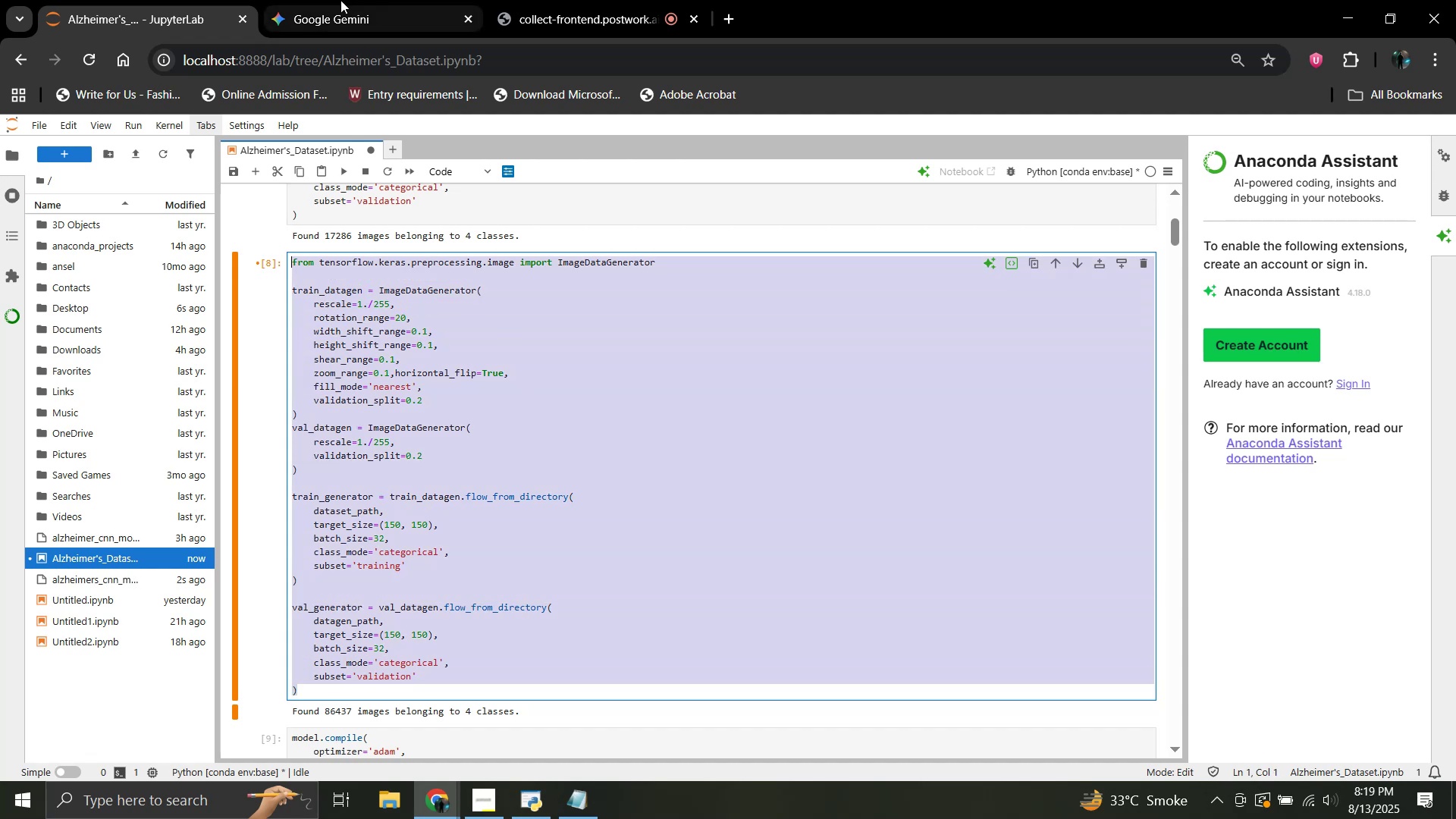 
left_click([340, 0])
 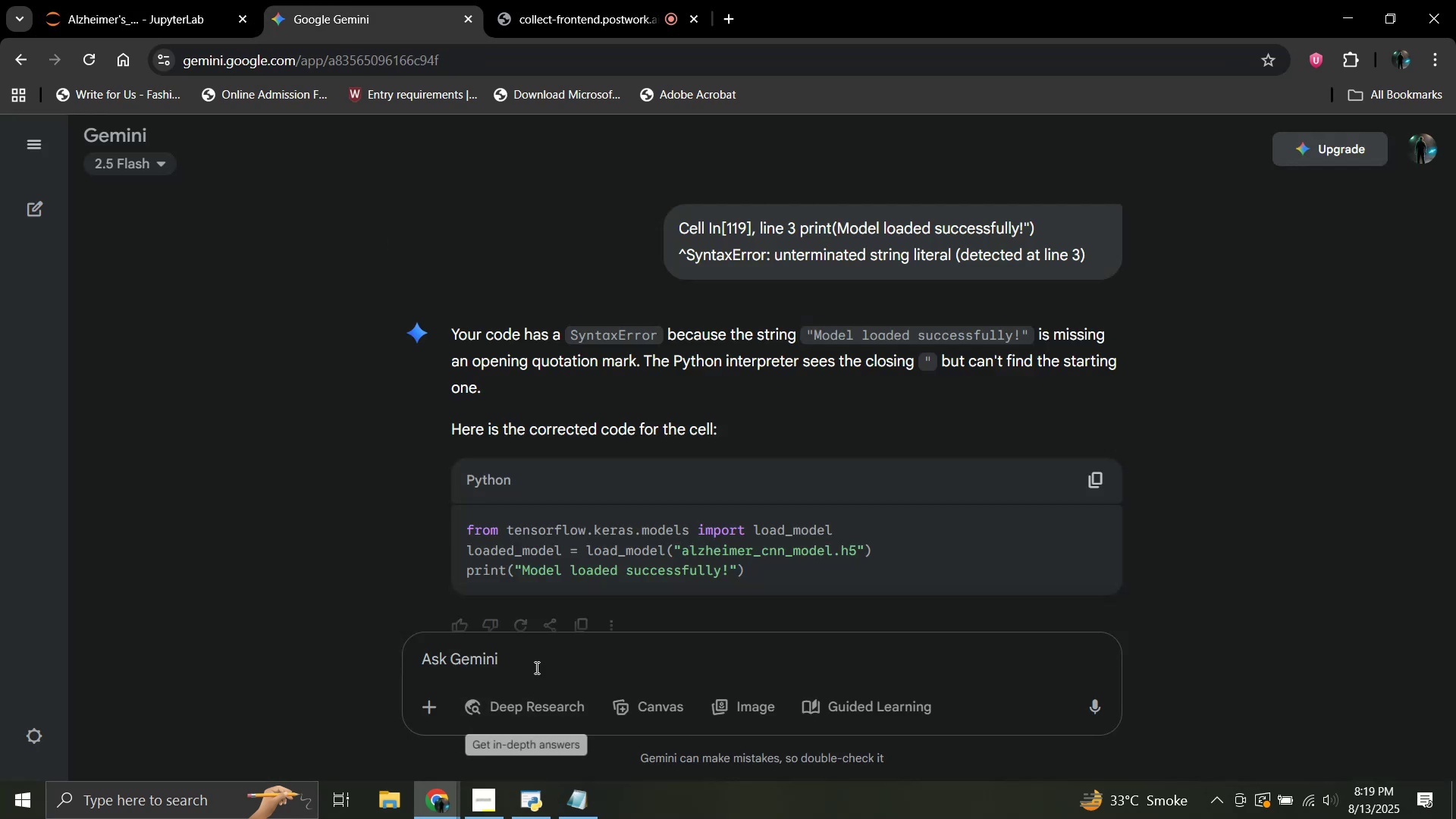 
left_click([535, 667])
 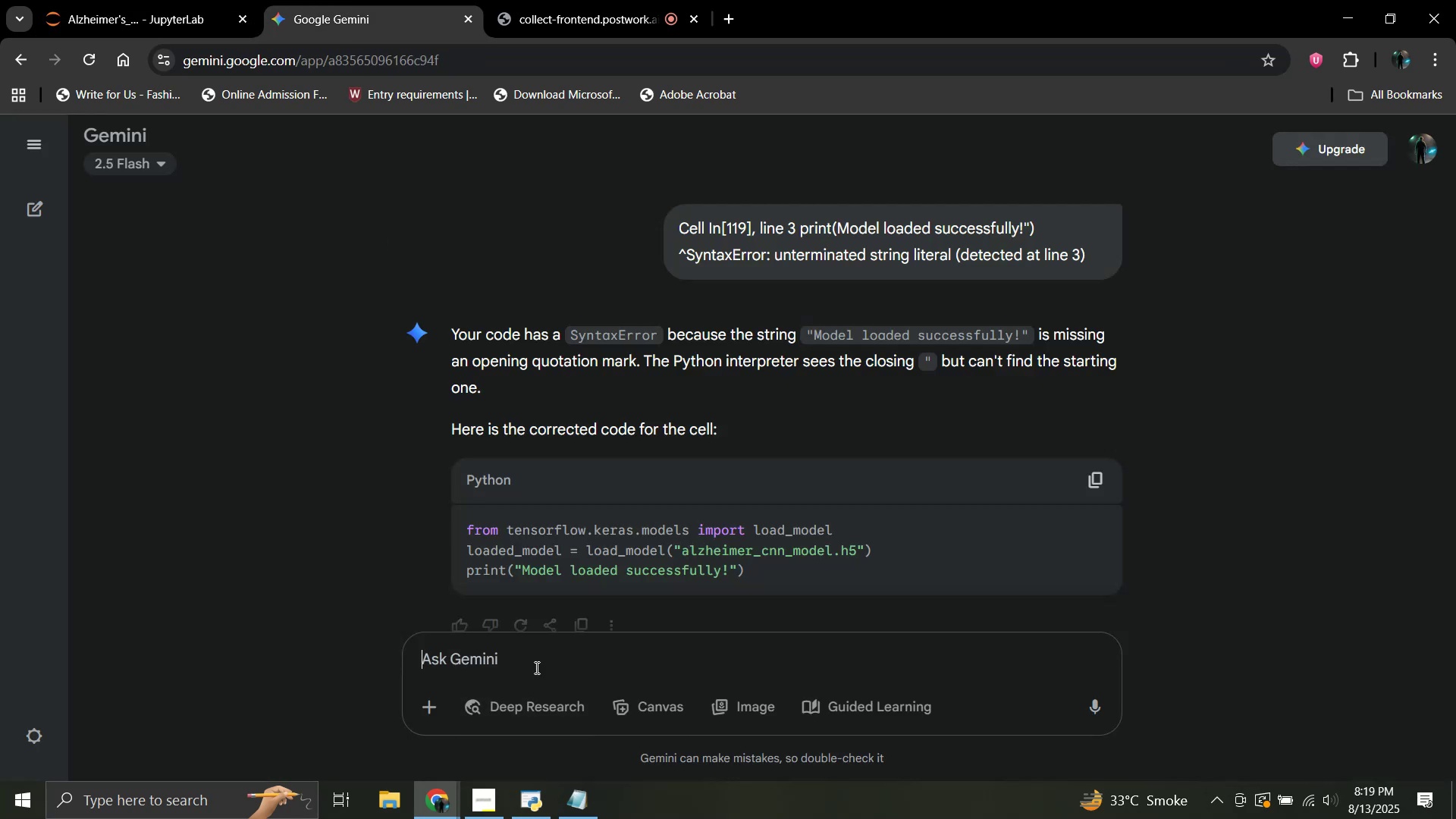 
key(Control+V)
 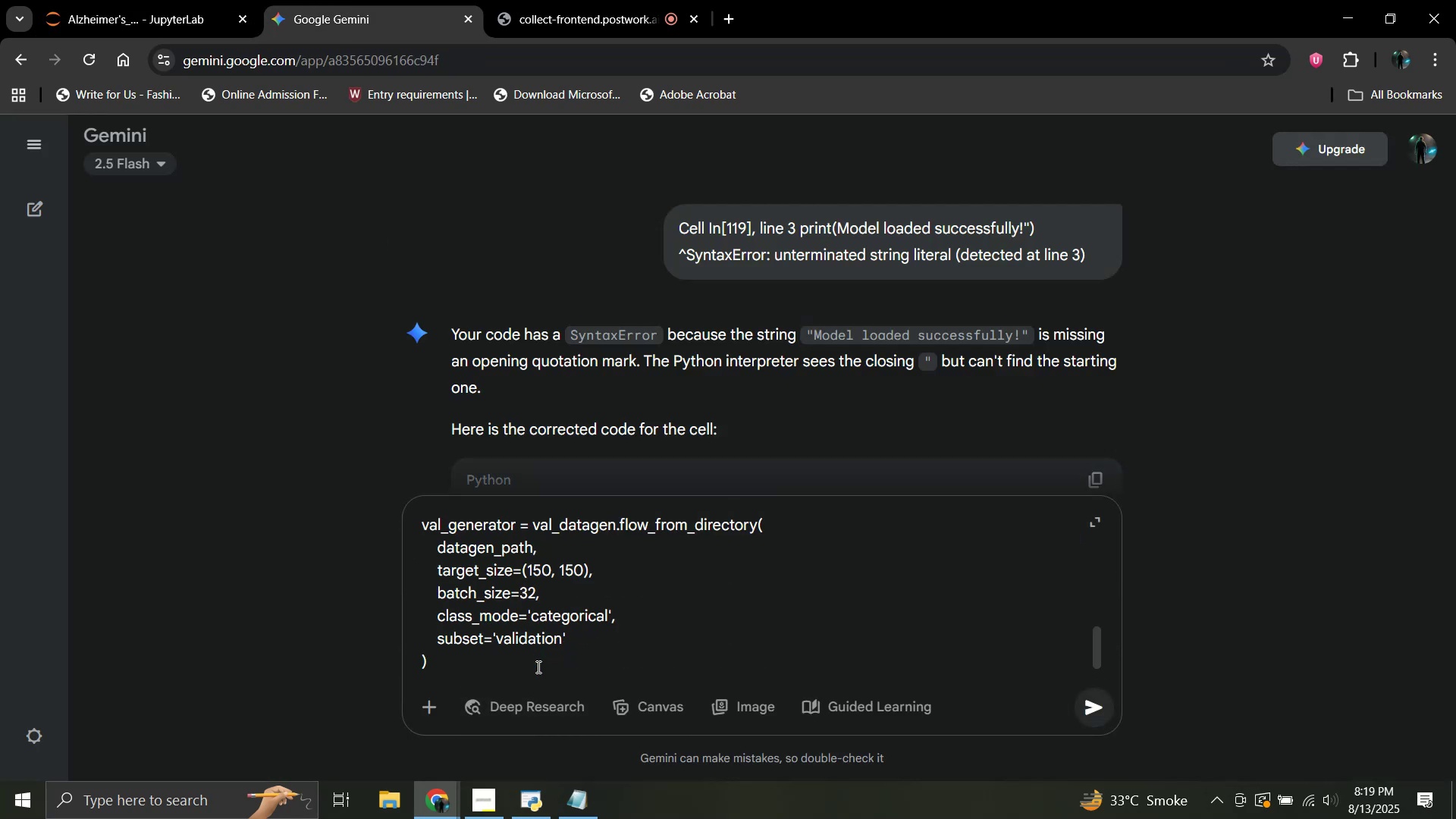 
key(Shift+Enter)
 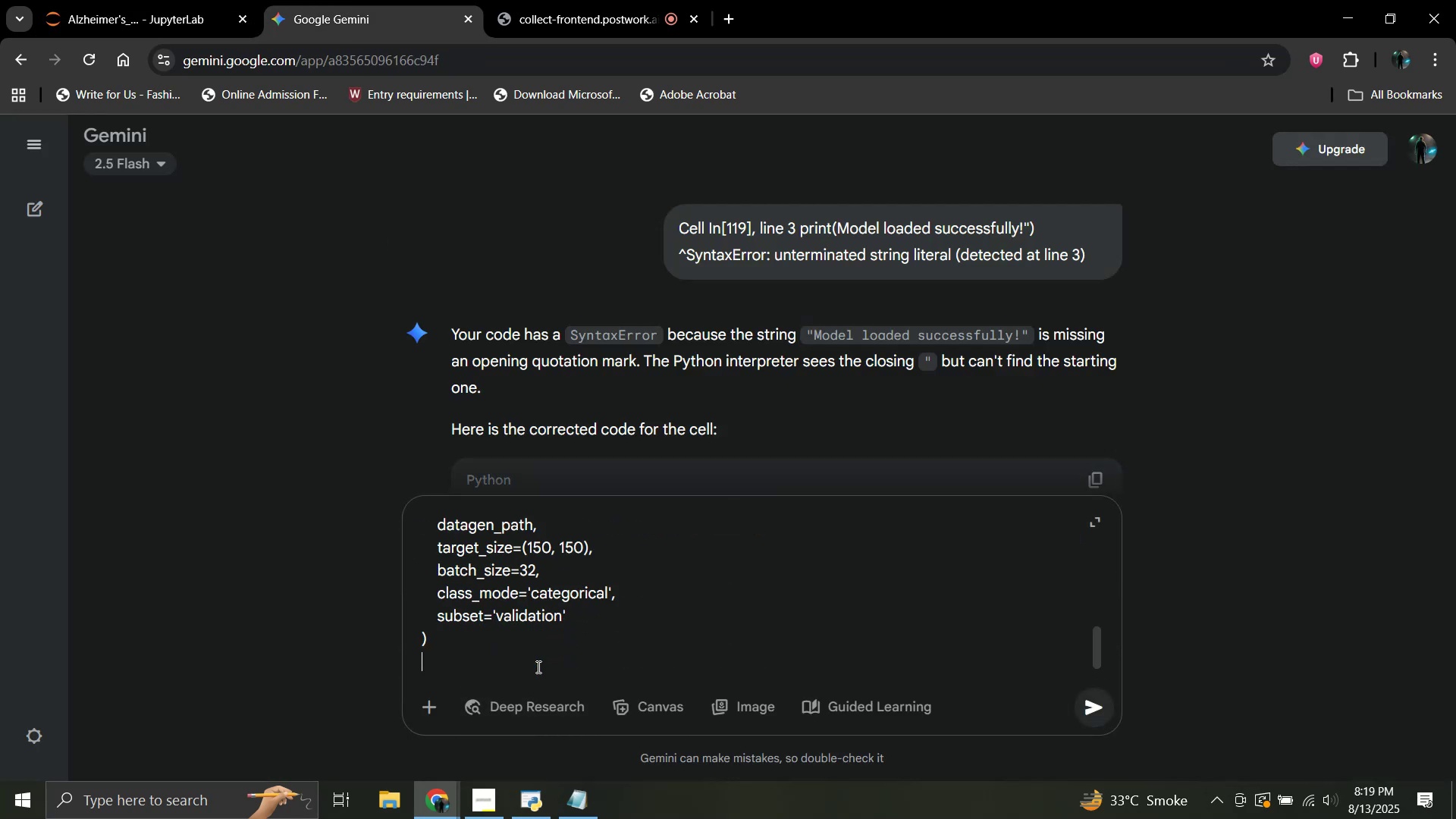 
key(Shift+Enter)
 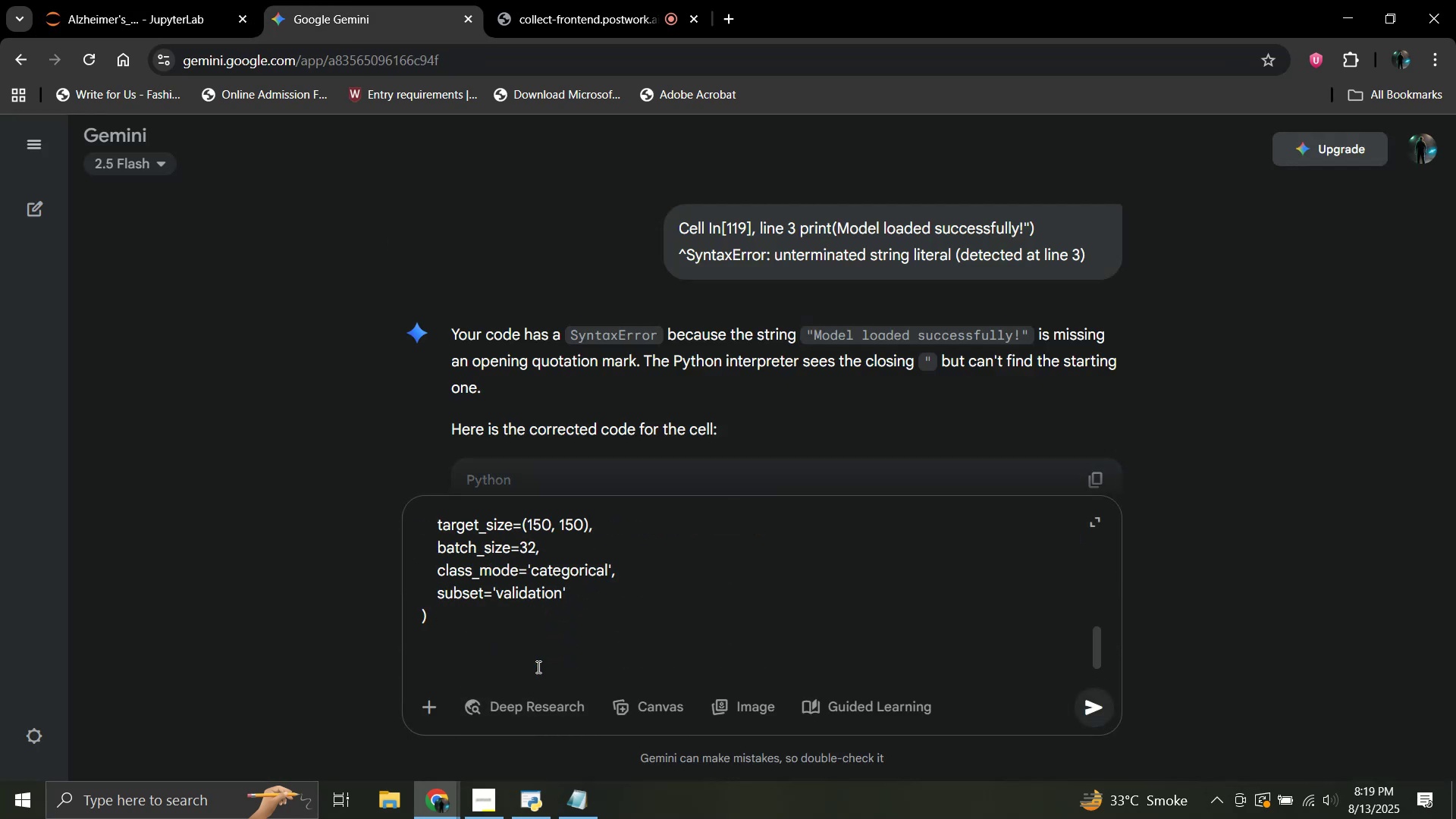 
type(is everythinf)
key(Backspace)
type(g correct with this code?)
 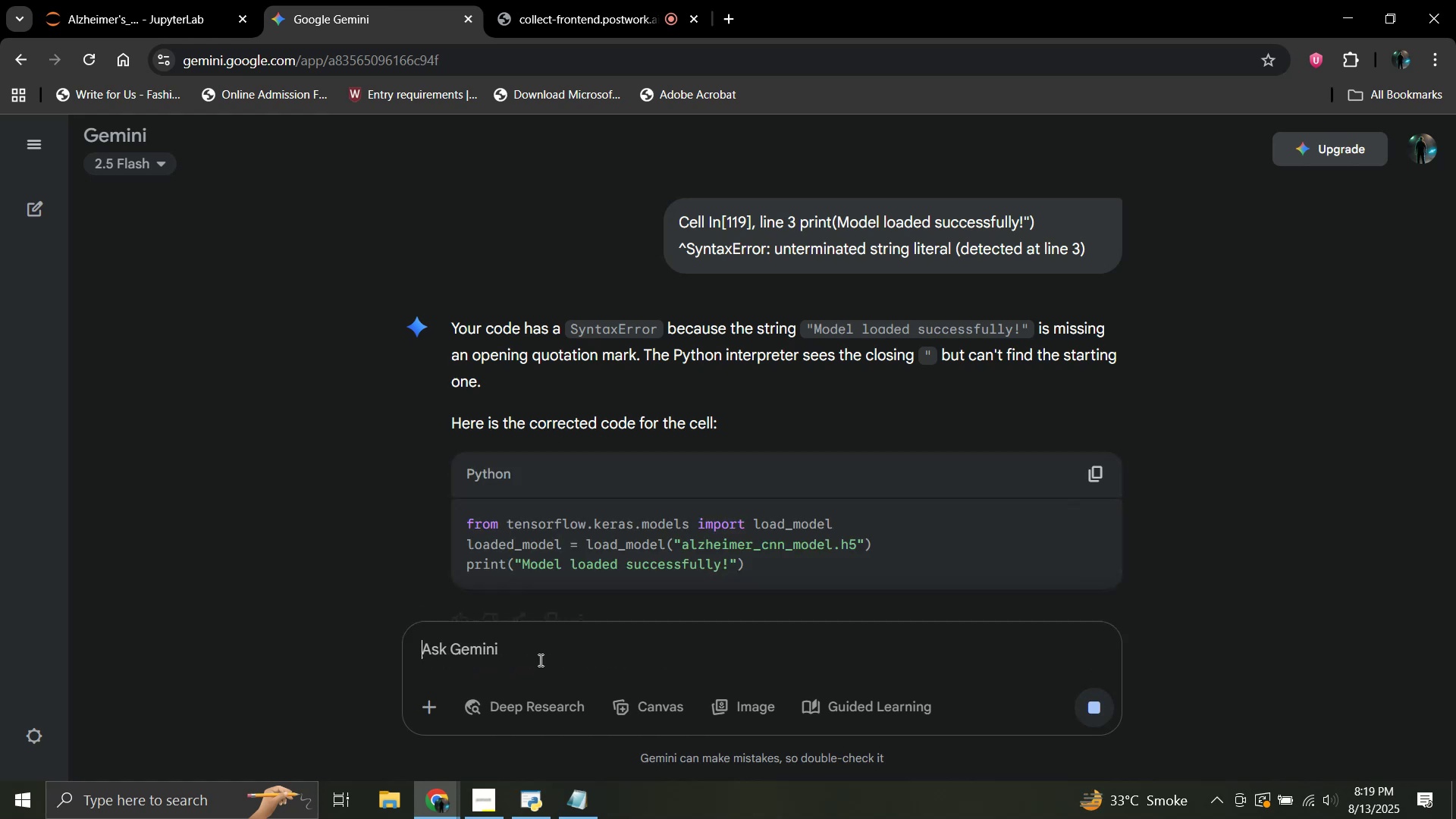 
 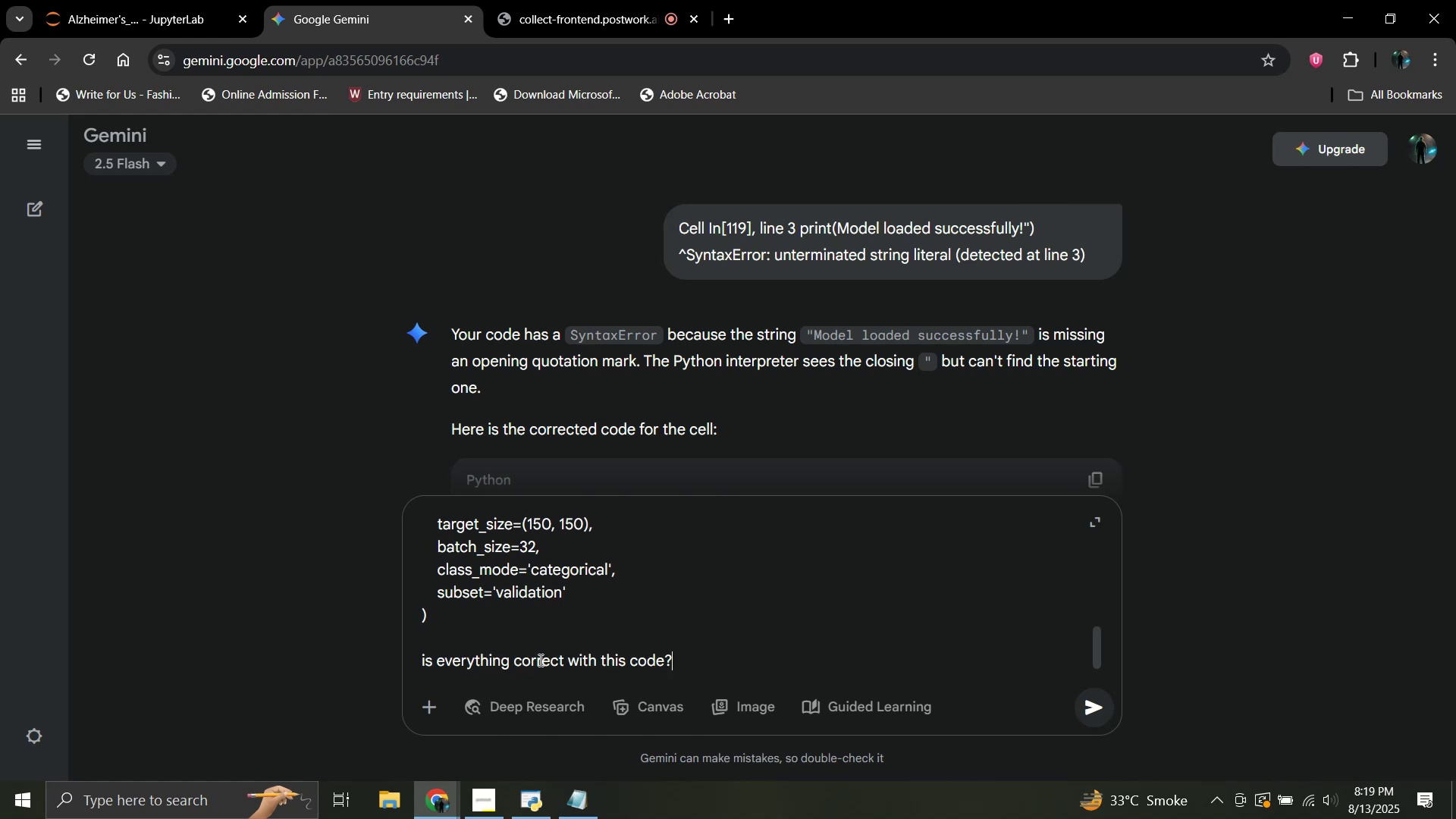 
key(Enter)
 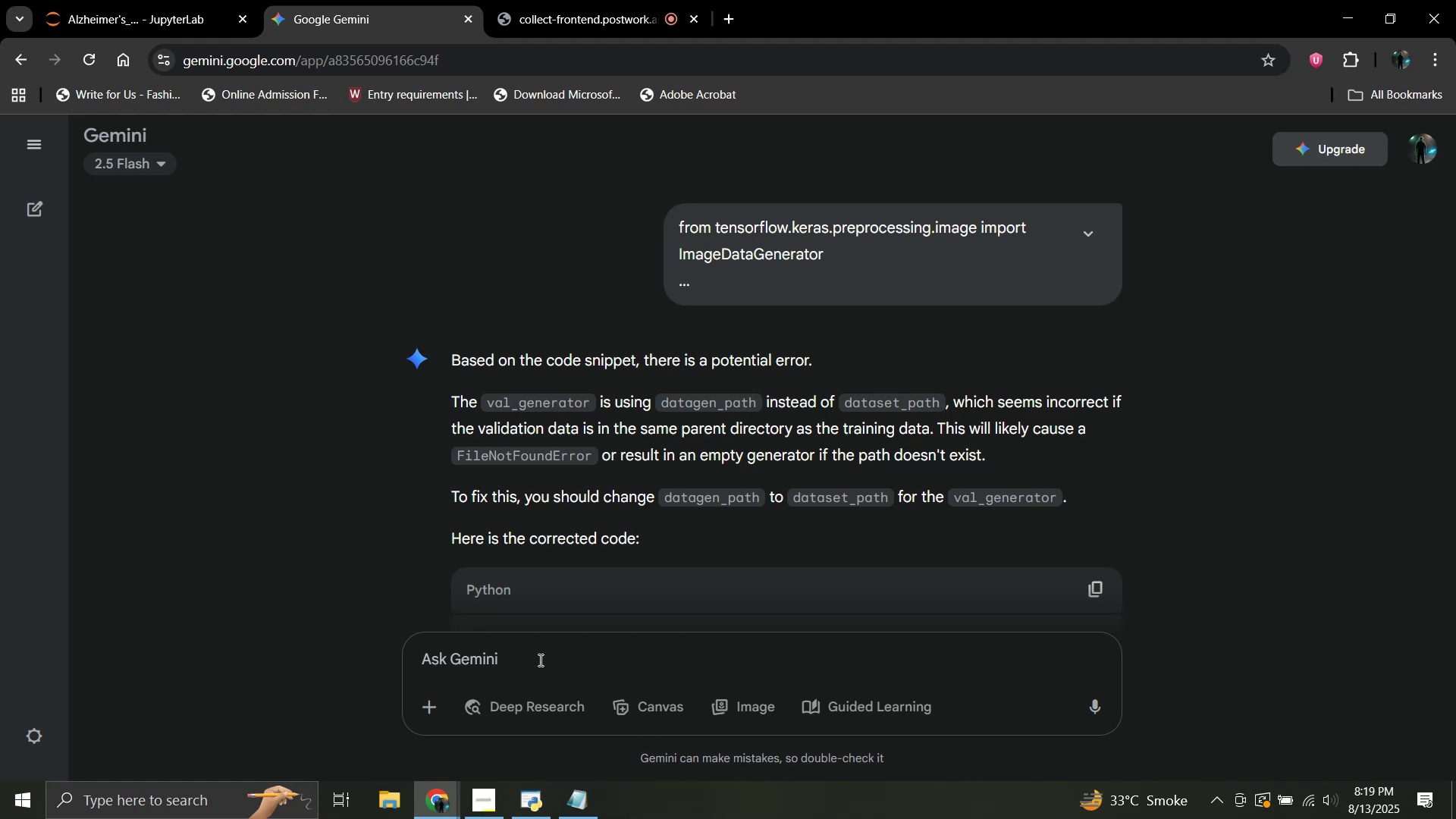 
wait(27.06)
 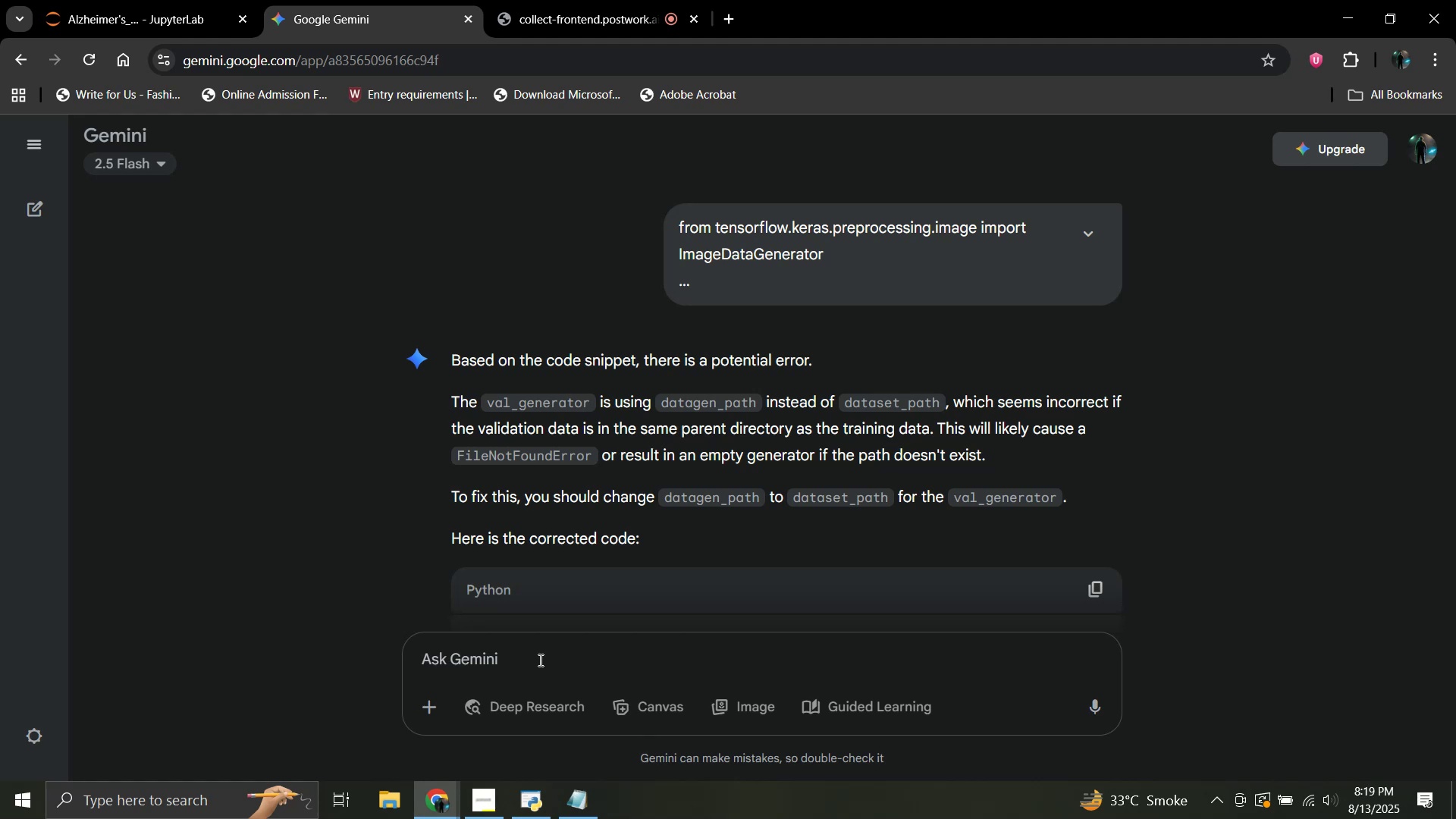 
scroll: coordinate [603, 402], scroll_direction: down, amount: 2.0
 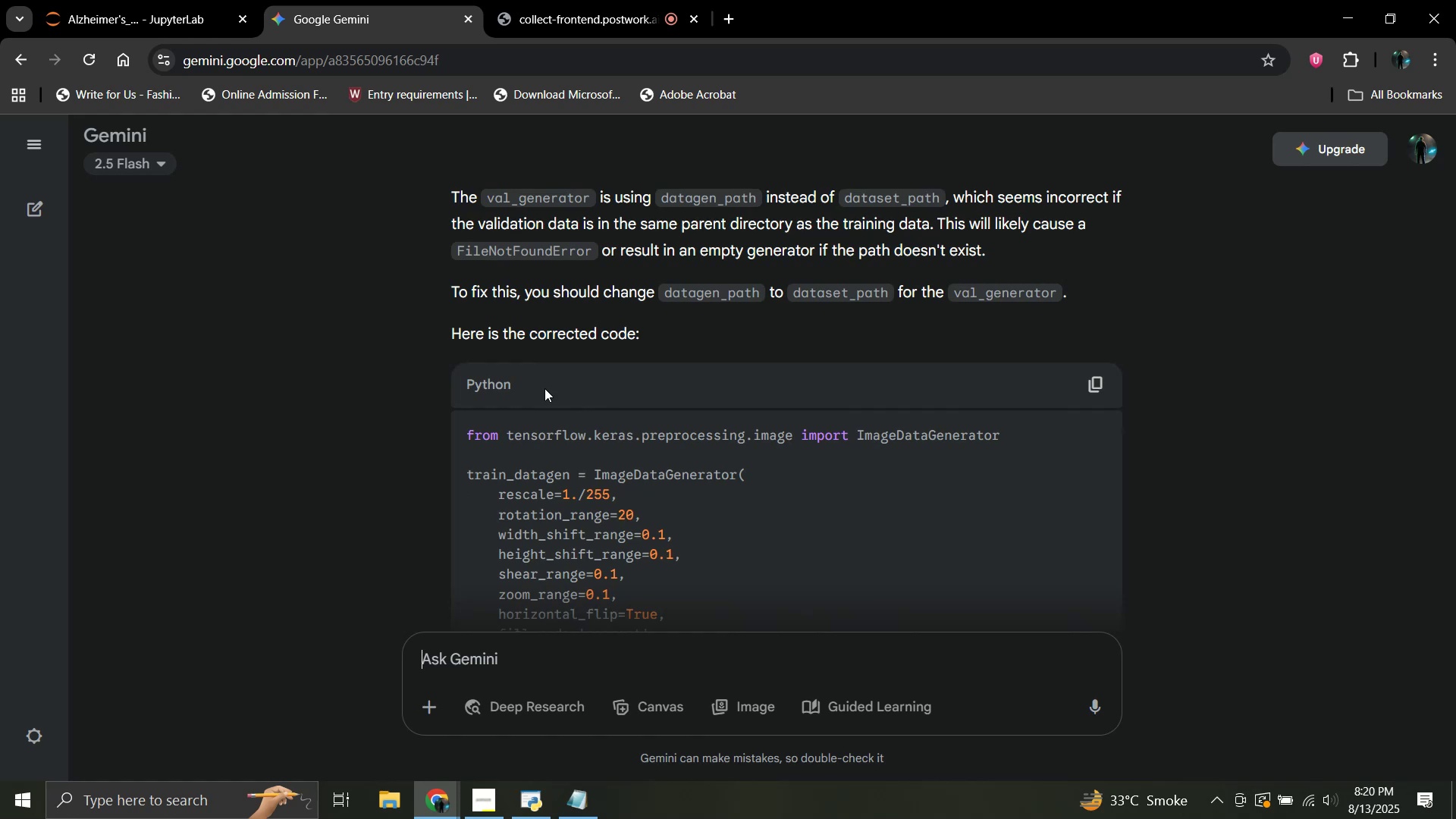 
left_click([152, 0])
 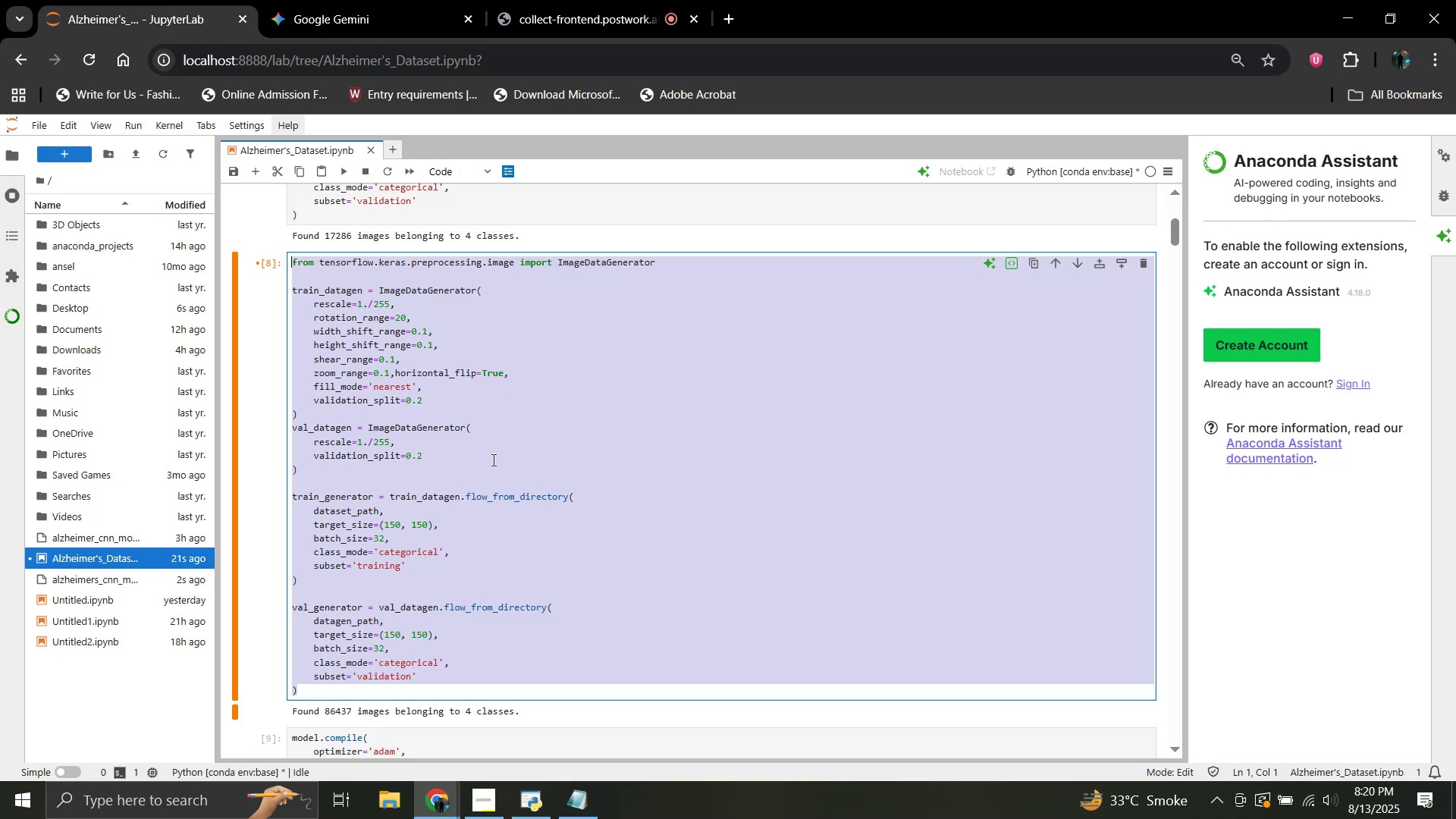 
left_click([492, 460])
 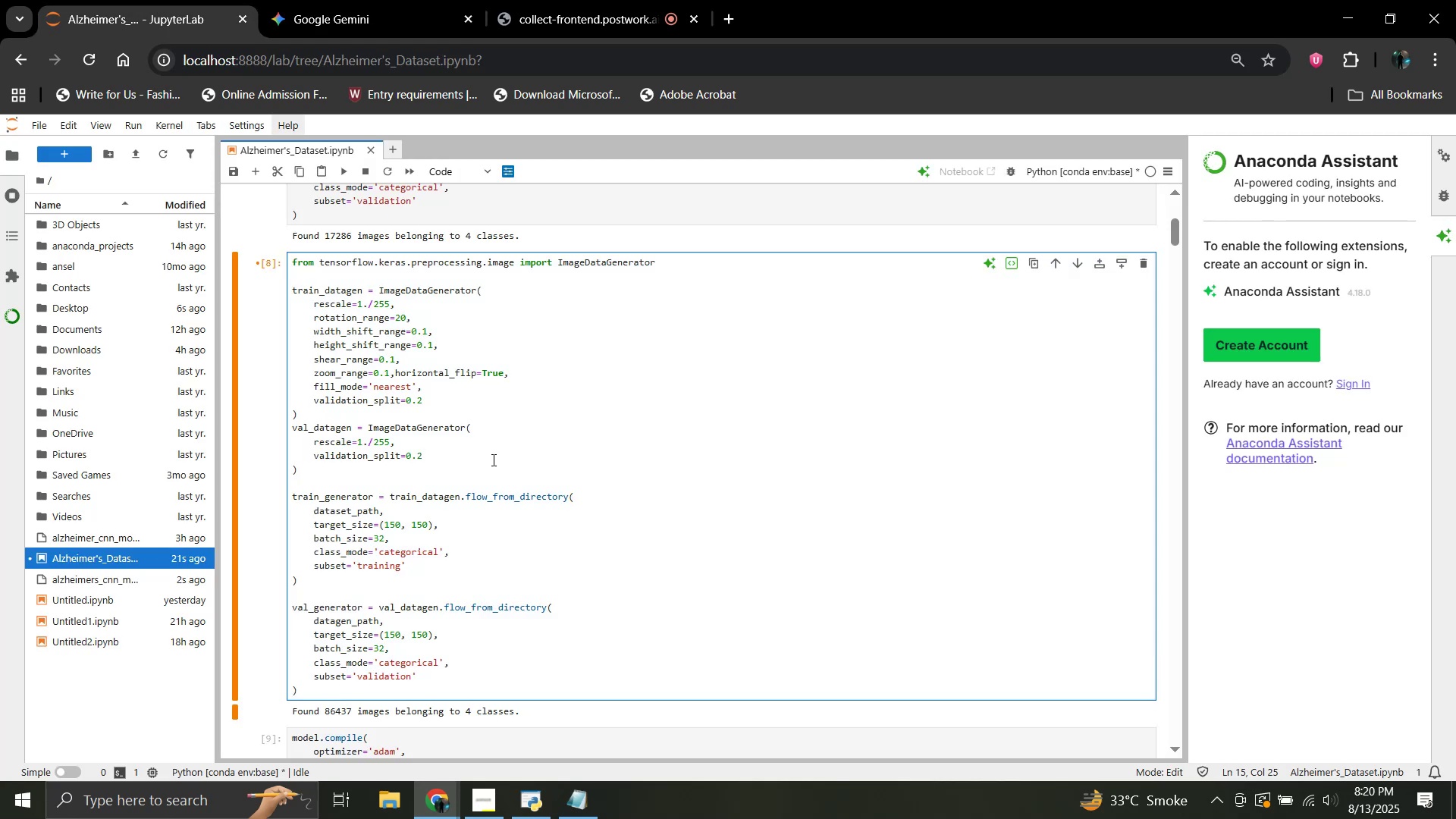 
key(Shift+Enter)
 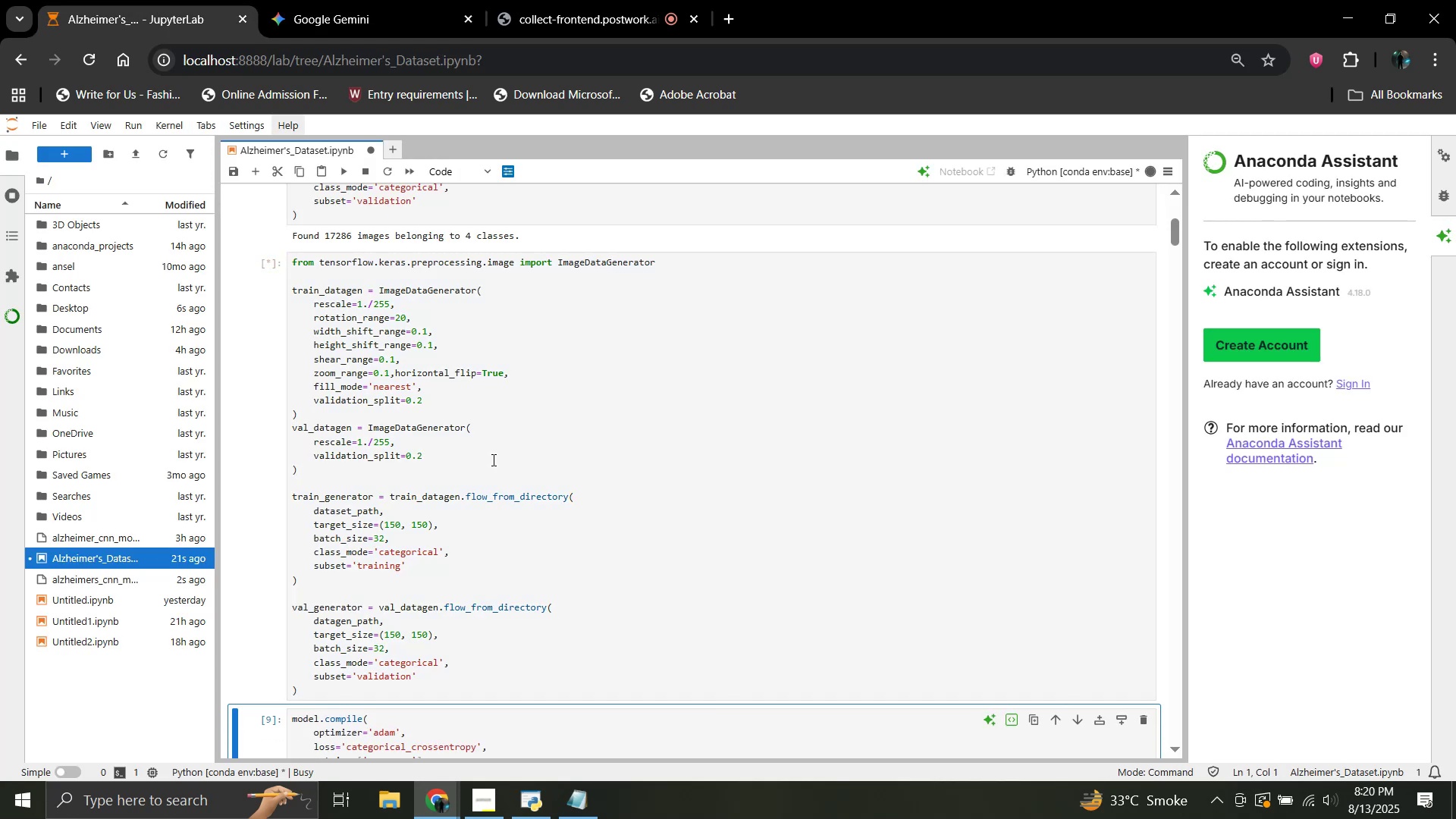 
scroll: coordinate [492, 460], scroll_direction: down, amount: 3.0
 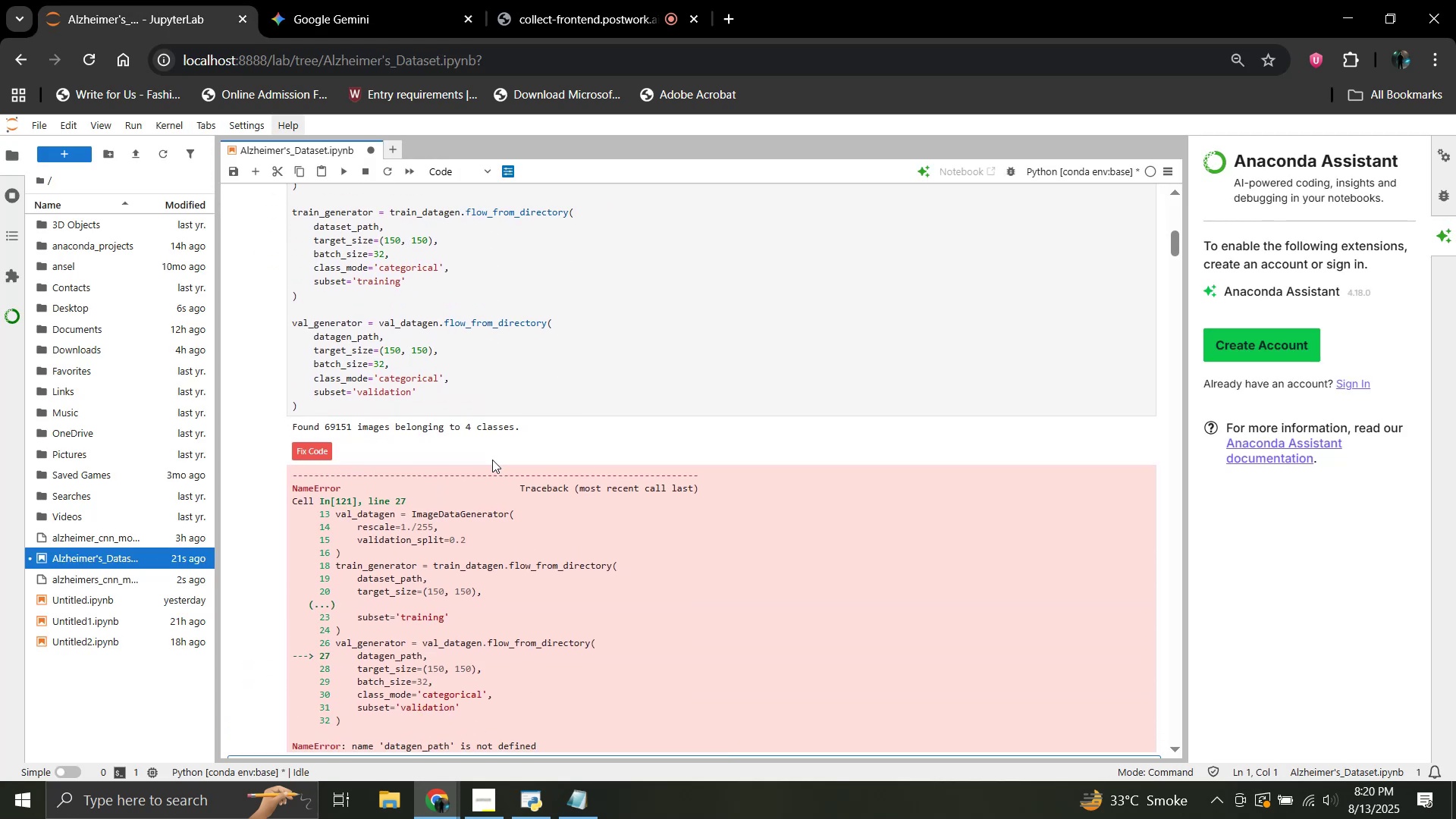 
scroll: coordinate [492, 460], scroll_direction: up, amount: 1.0
 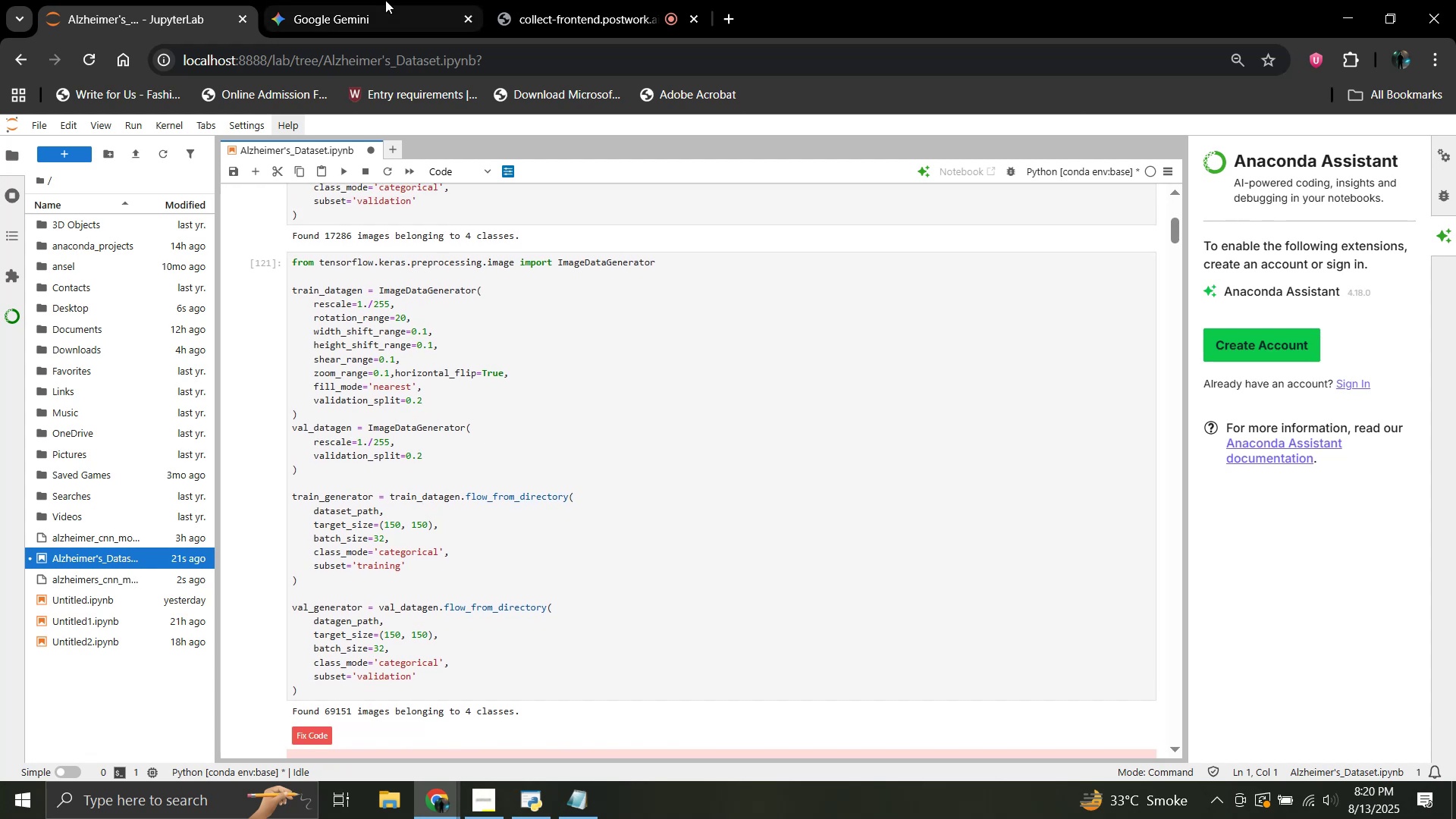 
left_click([385, 0])
 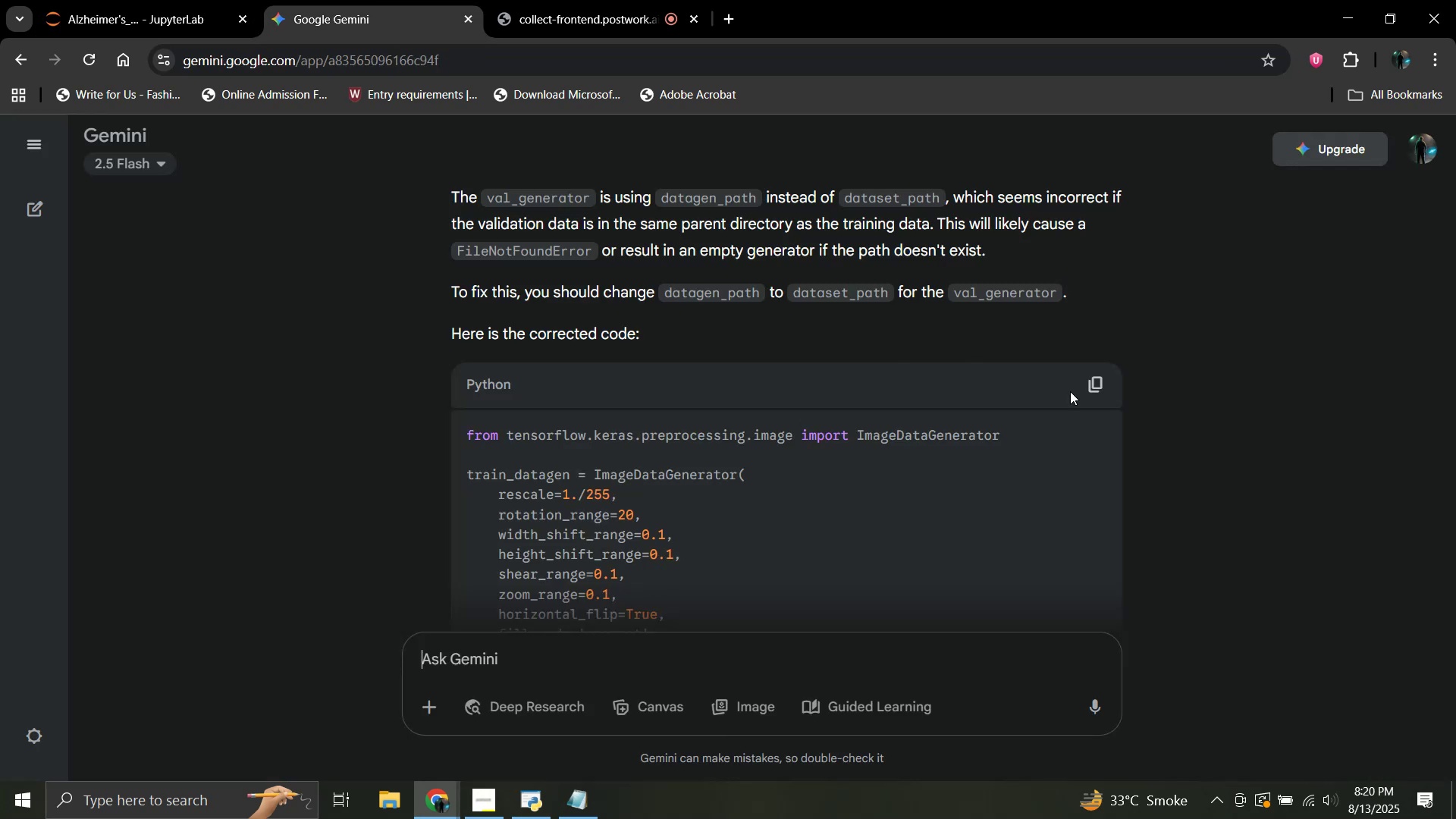 
left_click([1094, 381])
 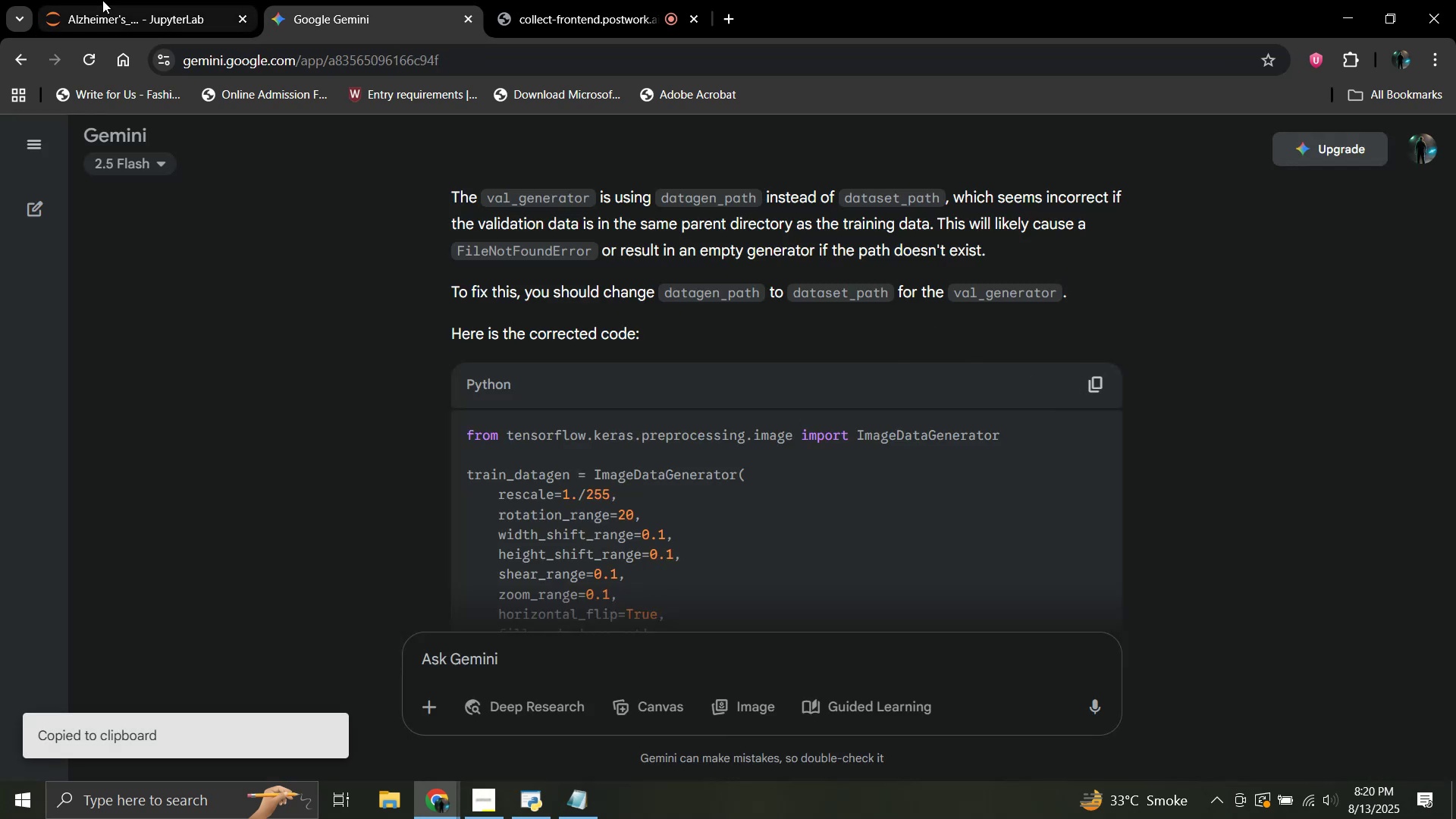 
left_click([101, 0])
 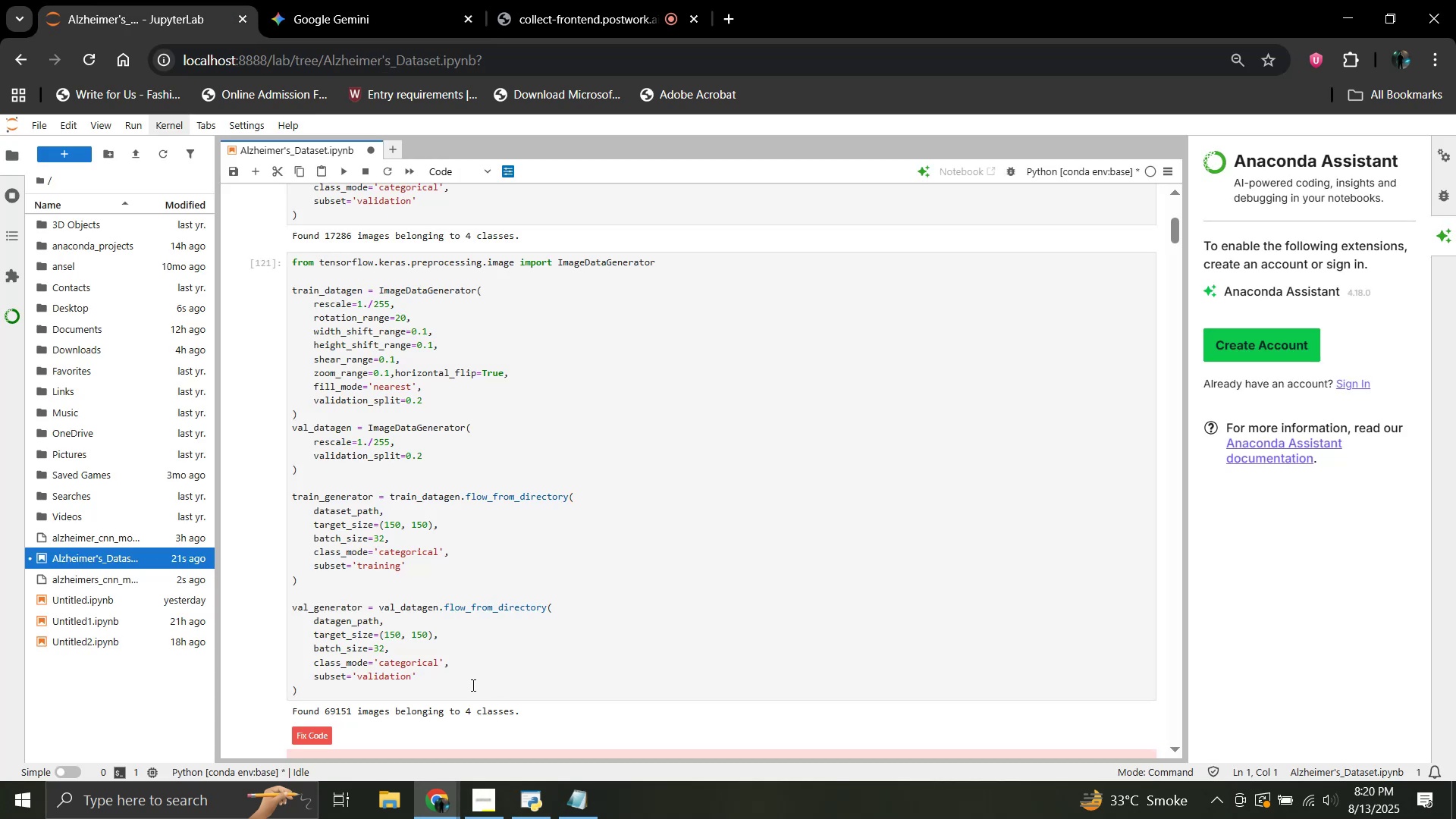 
left_click_drag(start_coordinate=[443, 680], to_coordinate=[382, 554])
 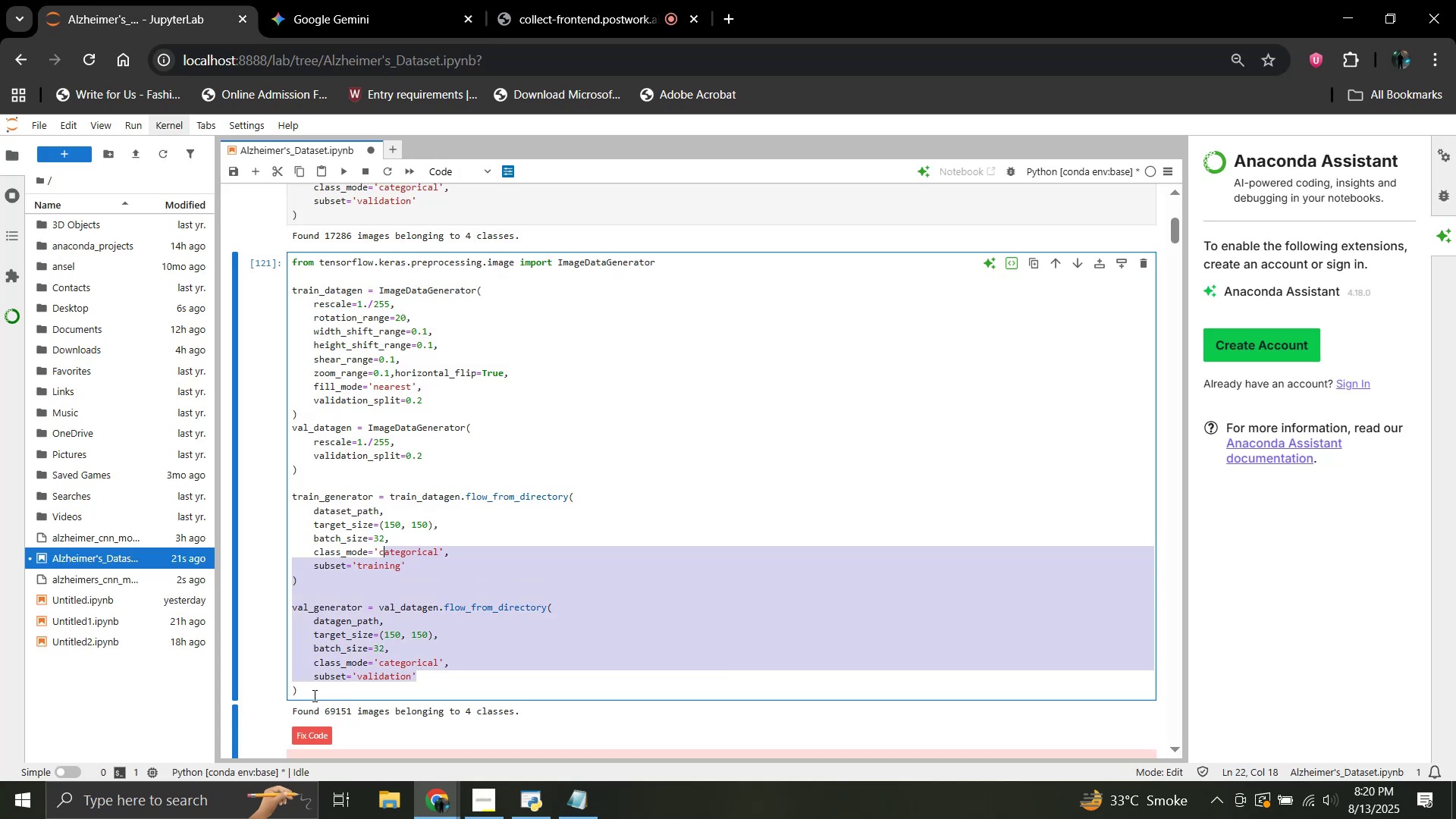 
left_click([314, 695])
 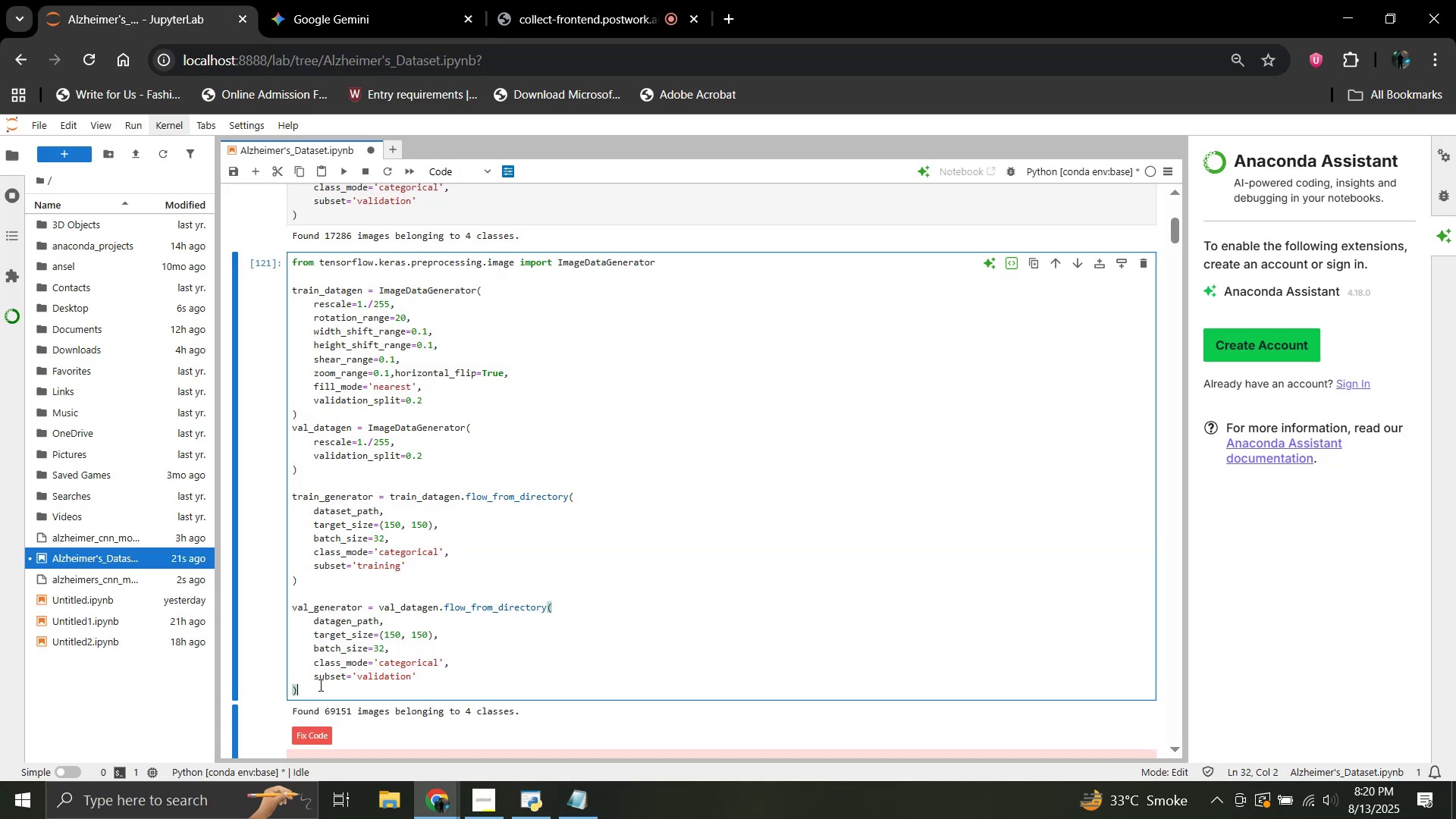 
left_click_drag(start_coordinate=[319, 685], to_coordinate=[290, 450])
 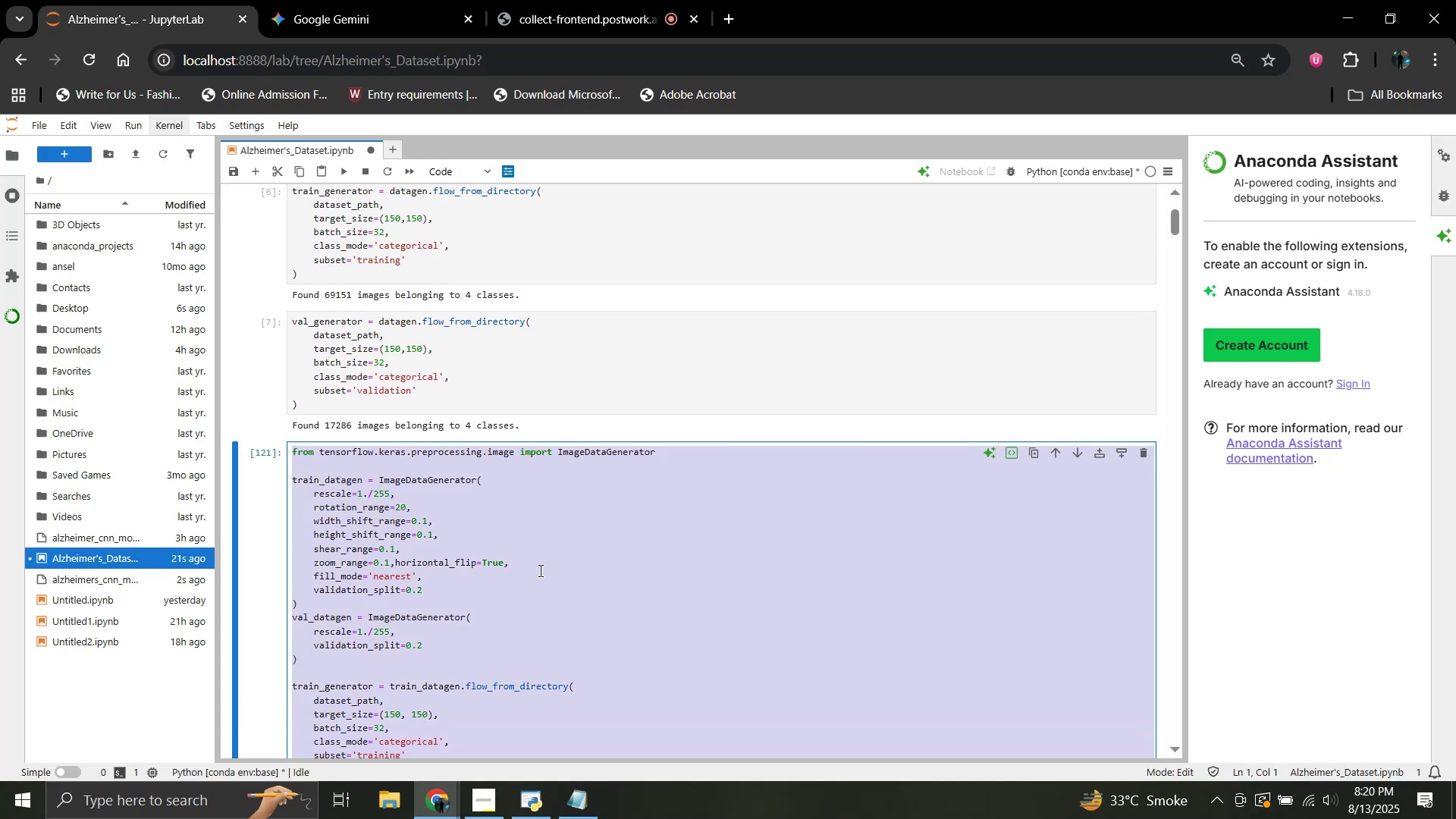 
scroll: coordinate [321, 535], scroll_direction: up, amount: 2.0
 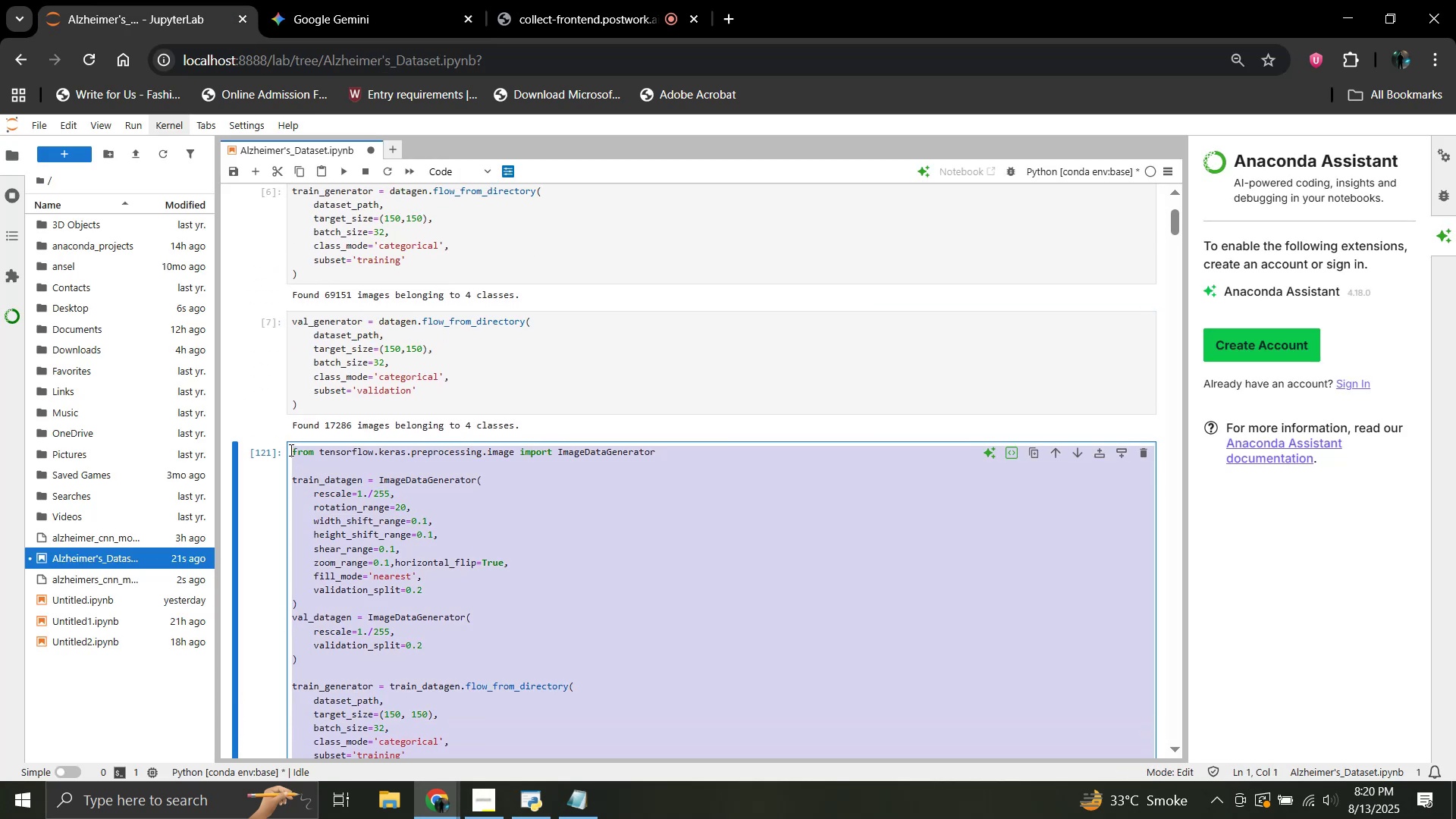 
hold_key(key=ShiftRight, duration=0.51)
 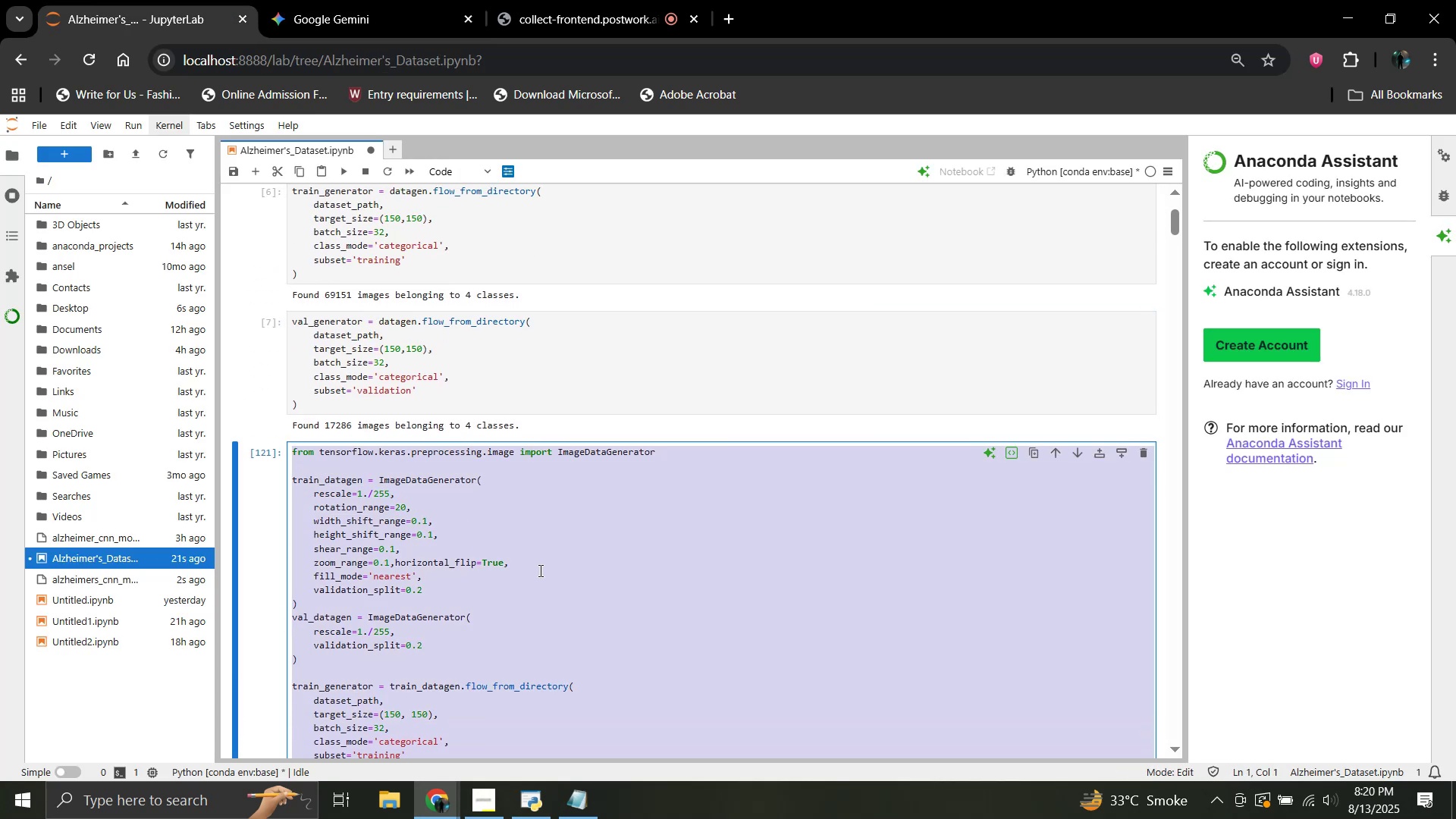 
key(Control+V)
 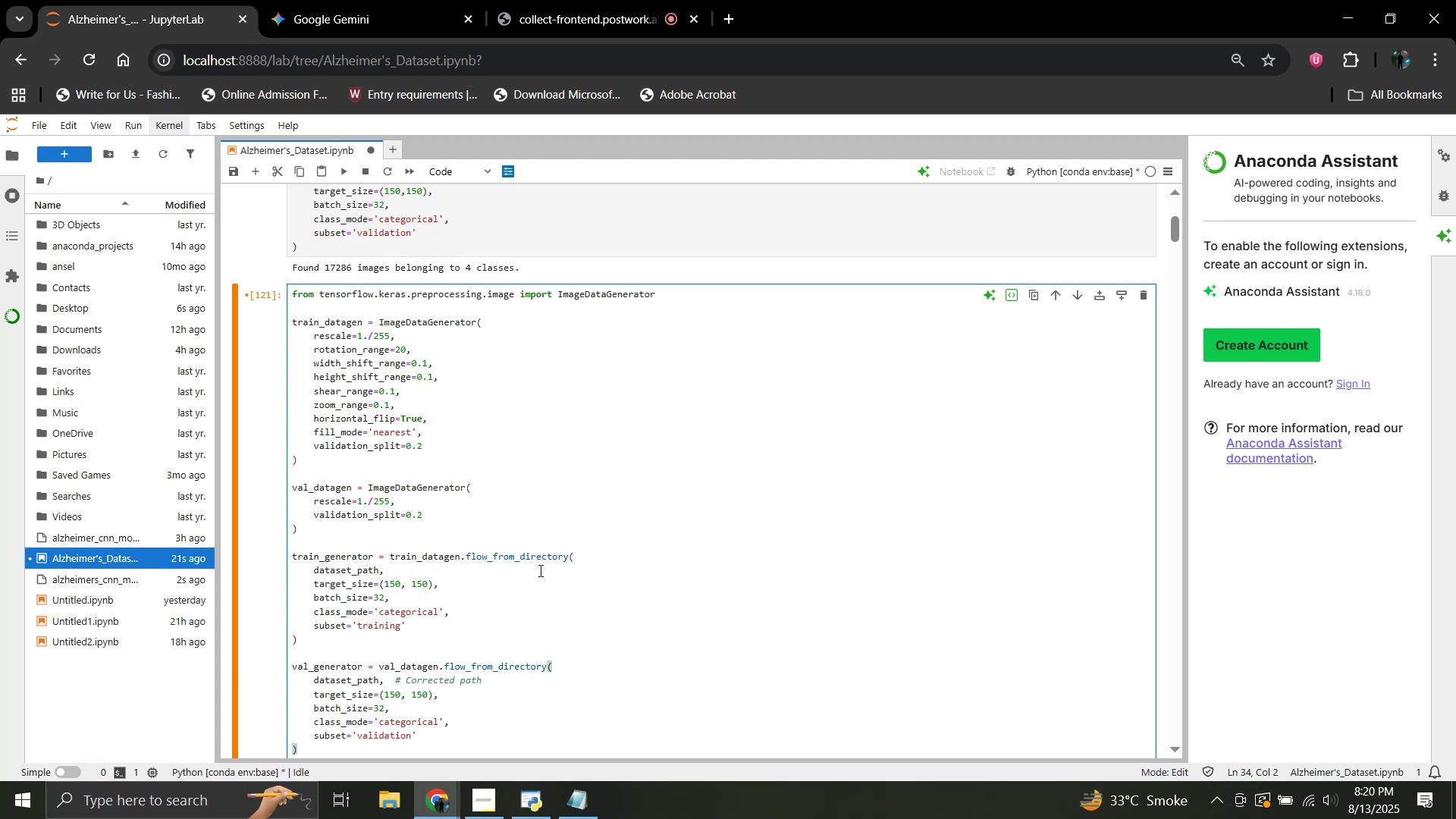 
key(Shift+Enter)
 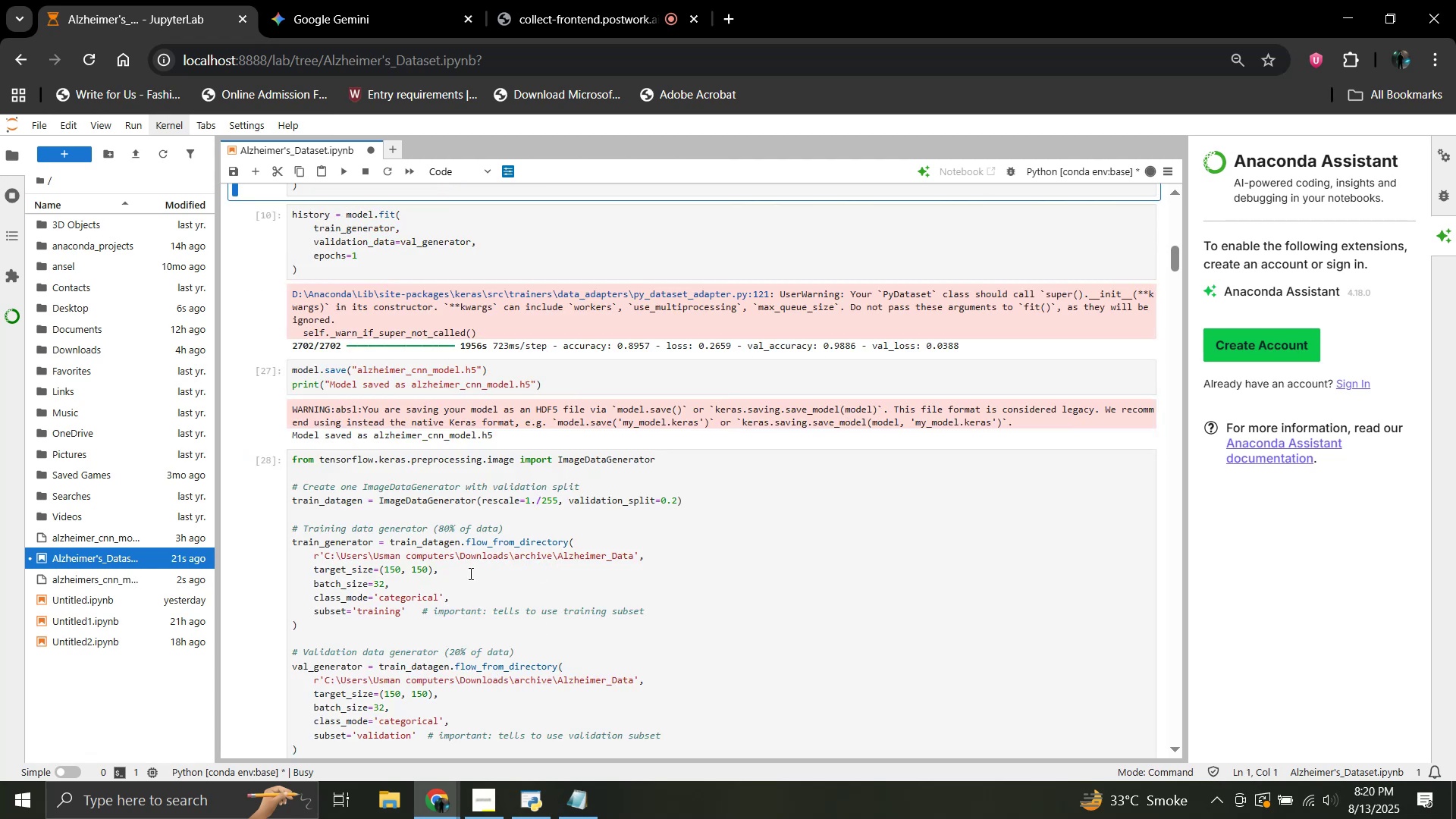 
scroll: coordinate [469, 573], scroll_direction: up, amount: 5.0
 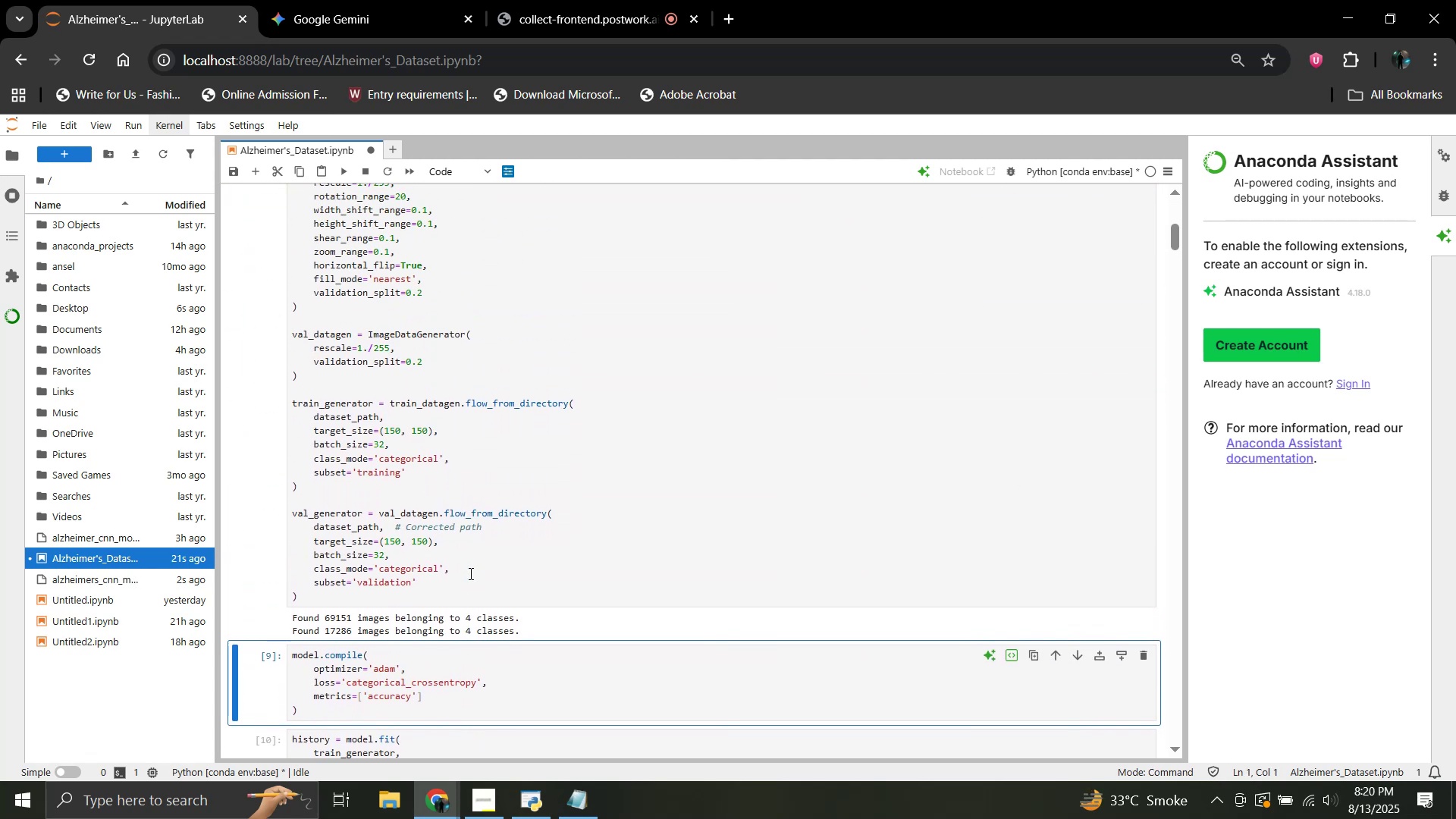 
scroll: coordinate [469, 573], scroll_direction: down, amount: 1.0
 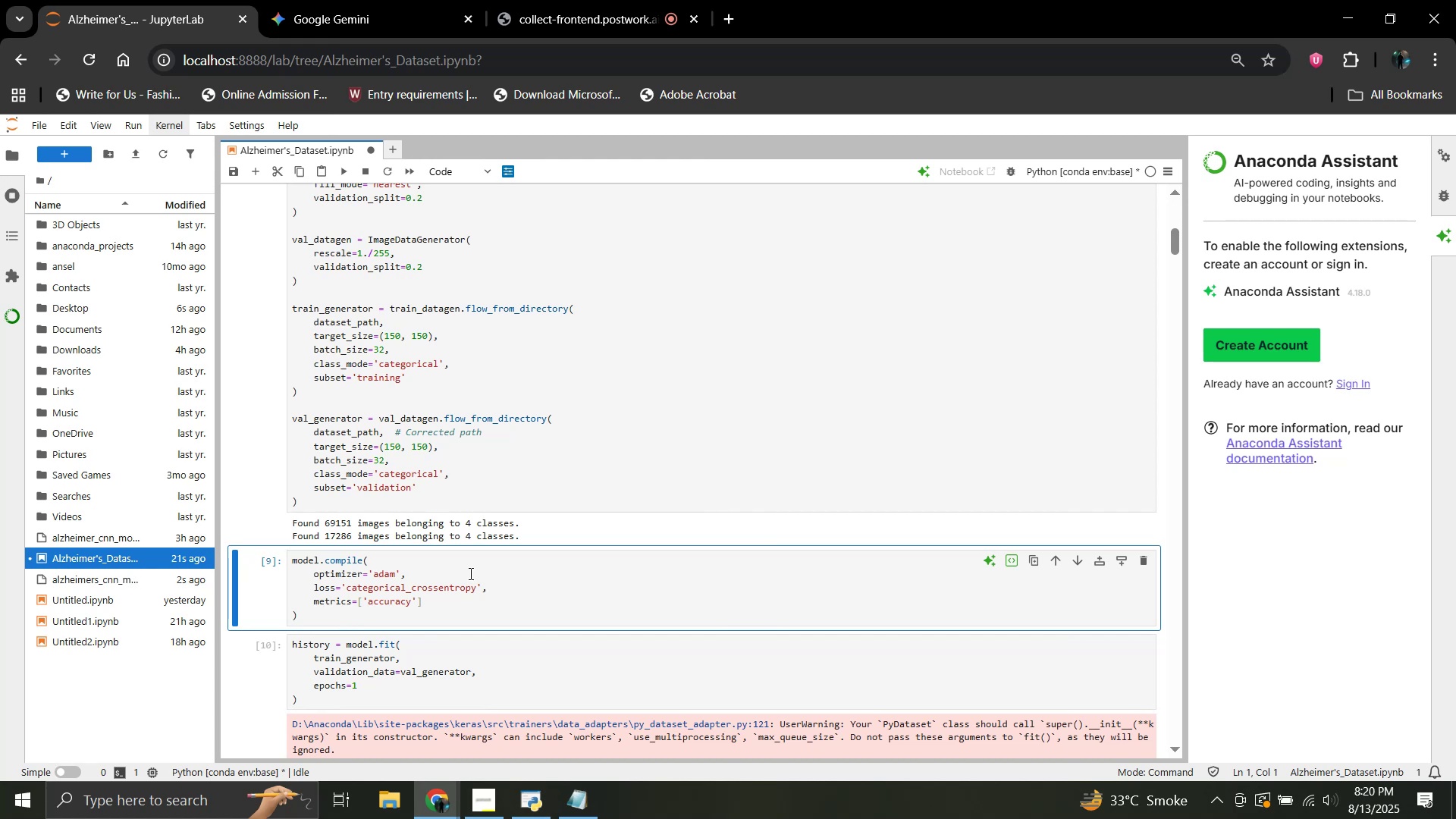 
scroll: coordinate [469, 573], scroll_direction: up, amount: 4.0
 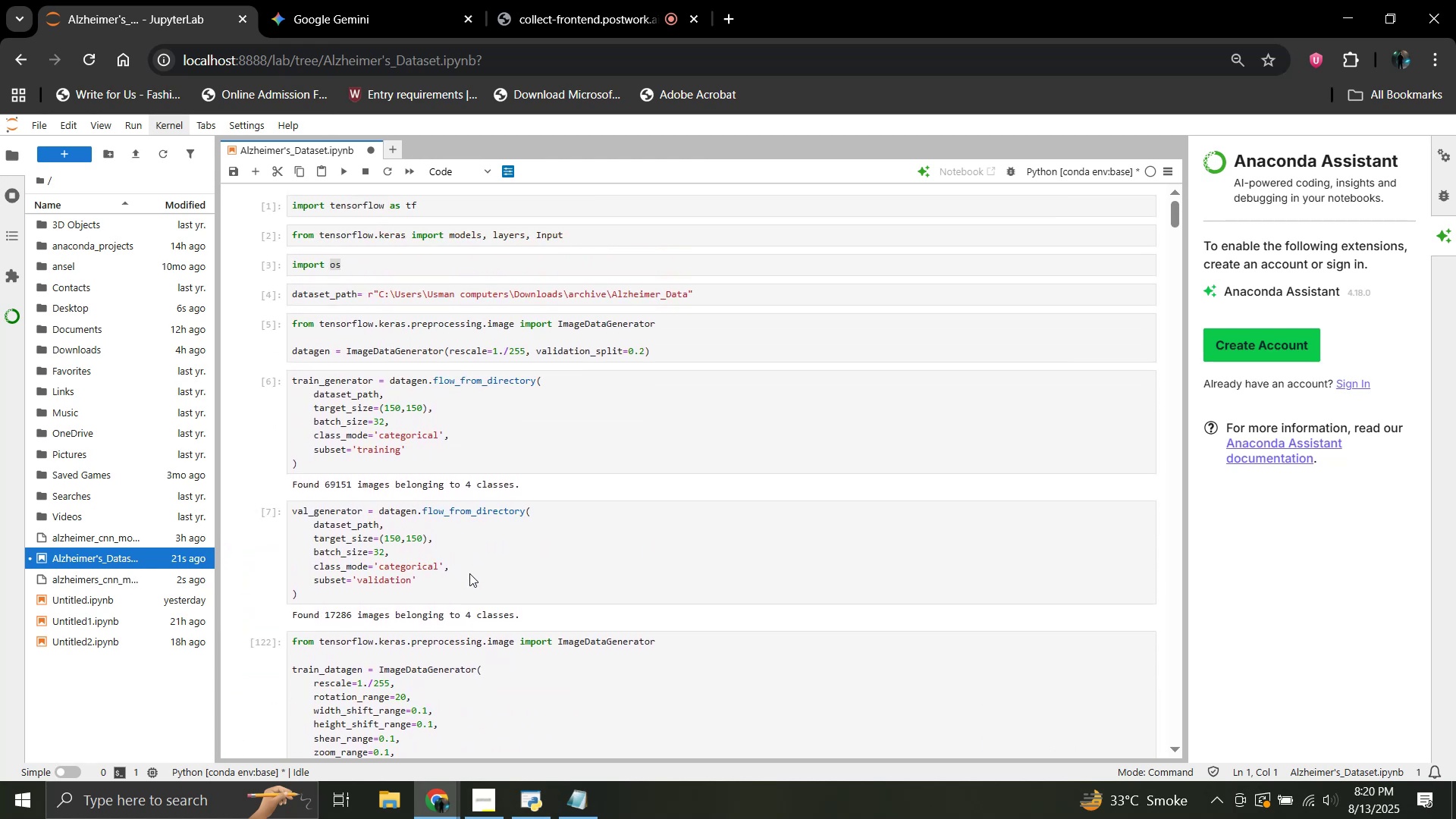 
scroll: coordinate [469, 573], scroll_direction: down, amount: 2.0
 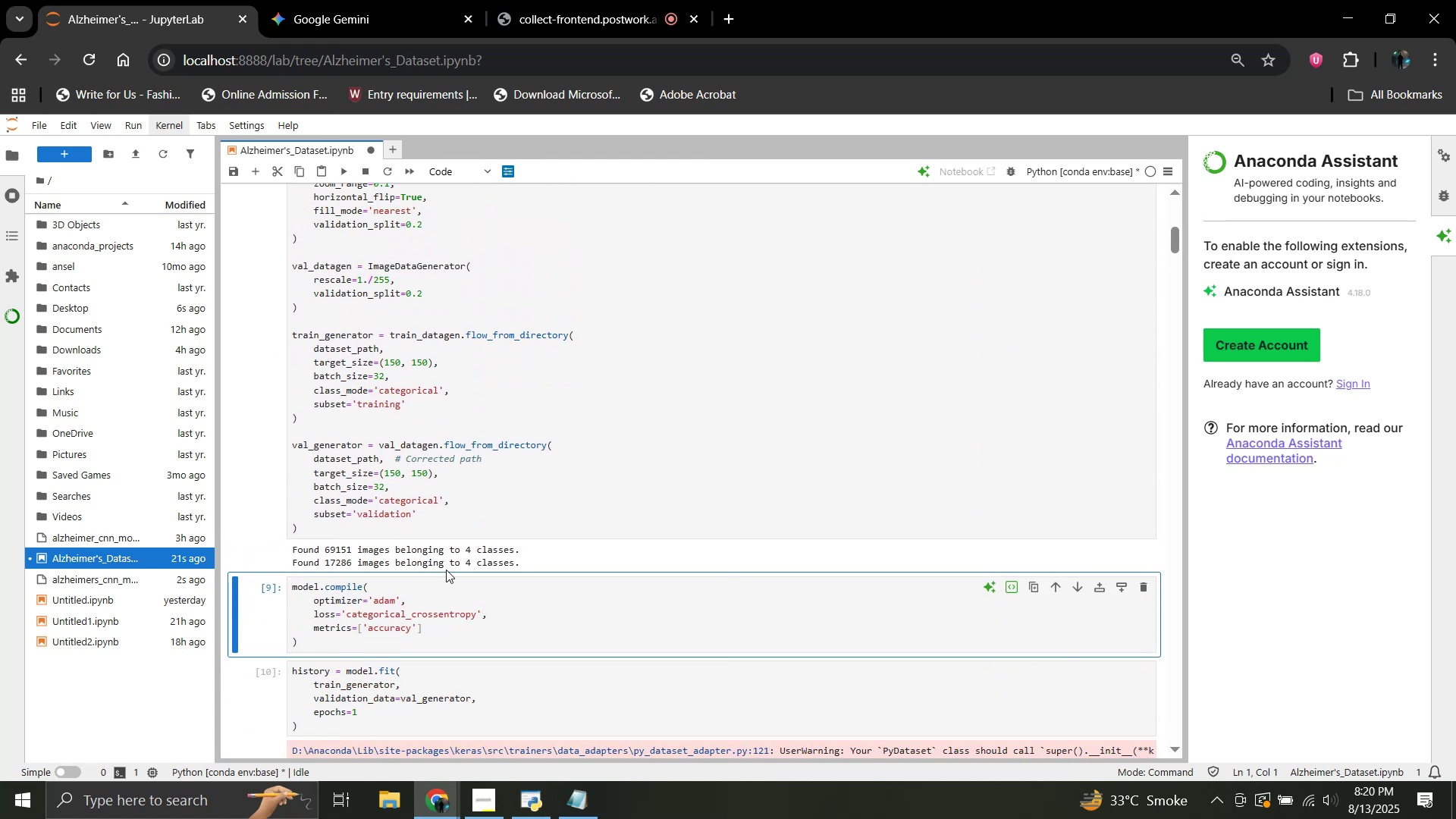 
left_click([488, 810])
 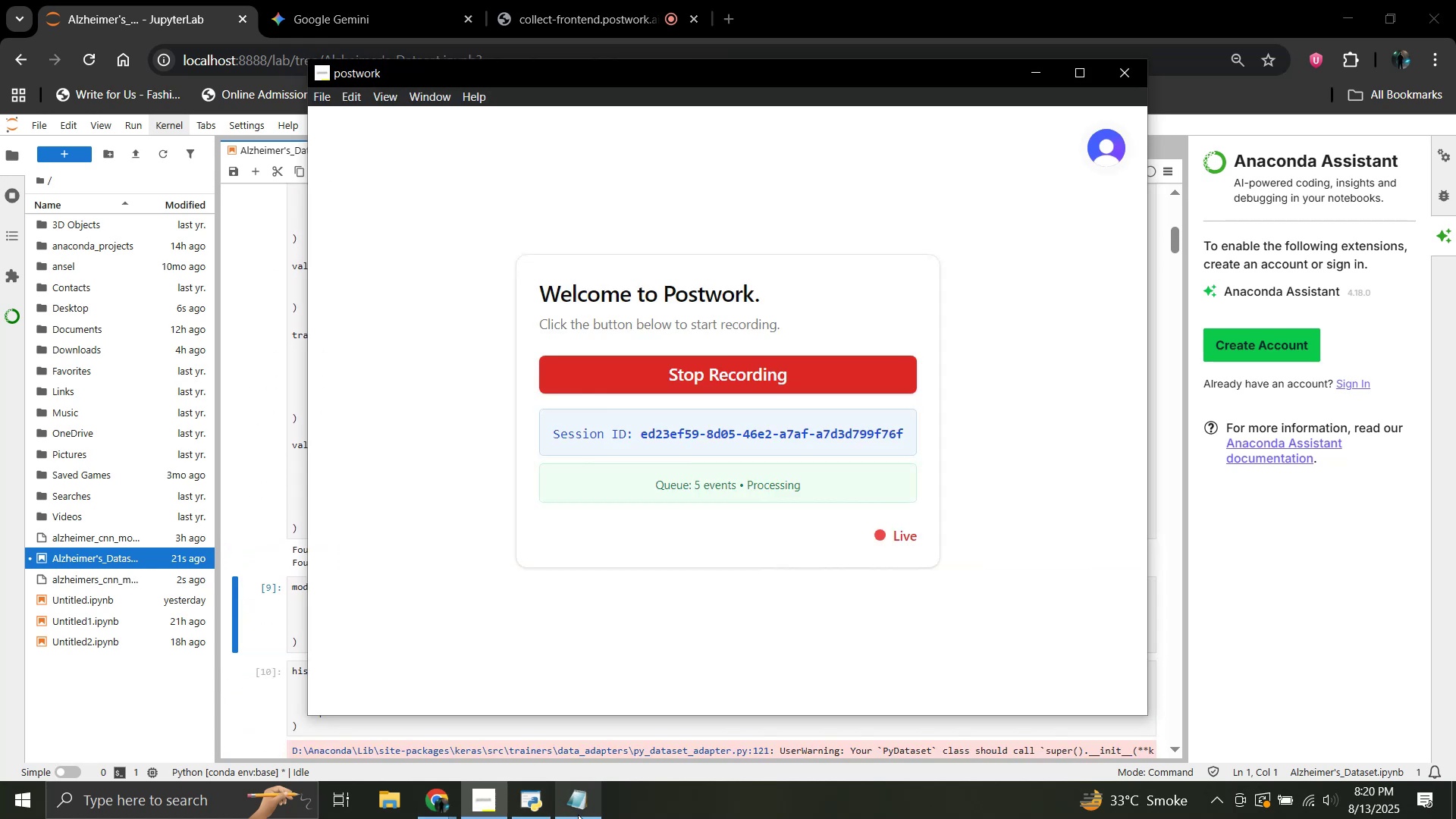 
left_click([582, 805])
 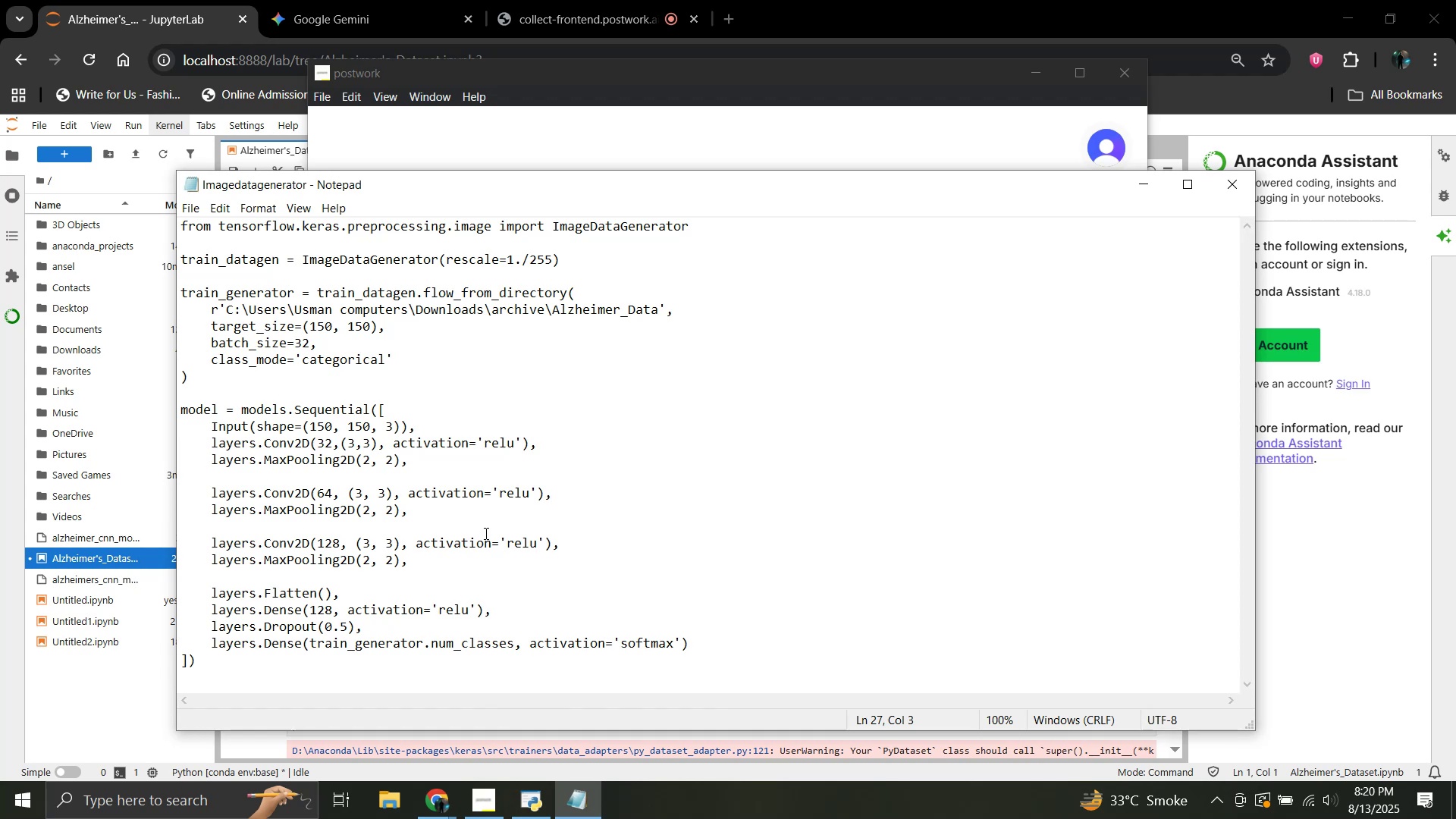 
left_click([486, 541])
 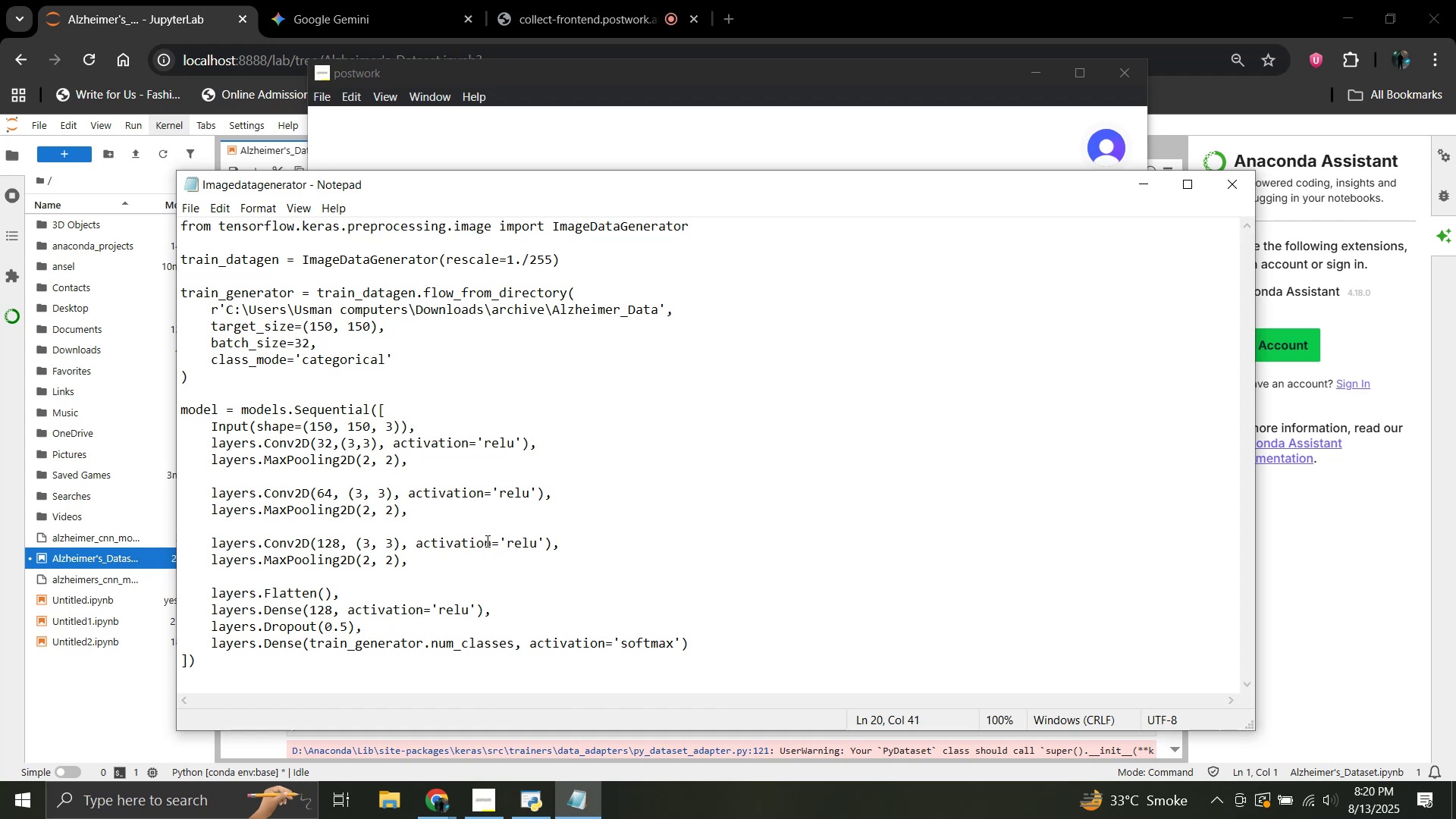 
key(Control+A)
 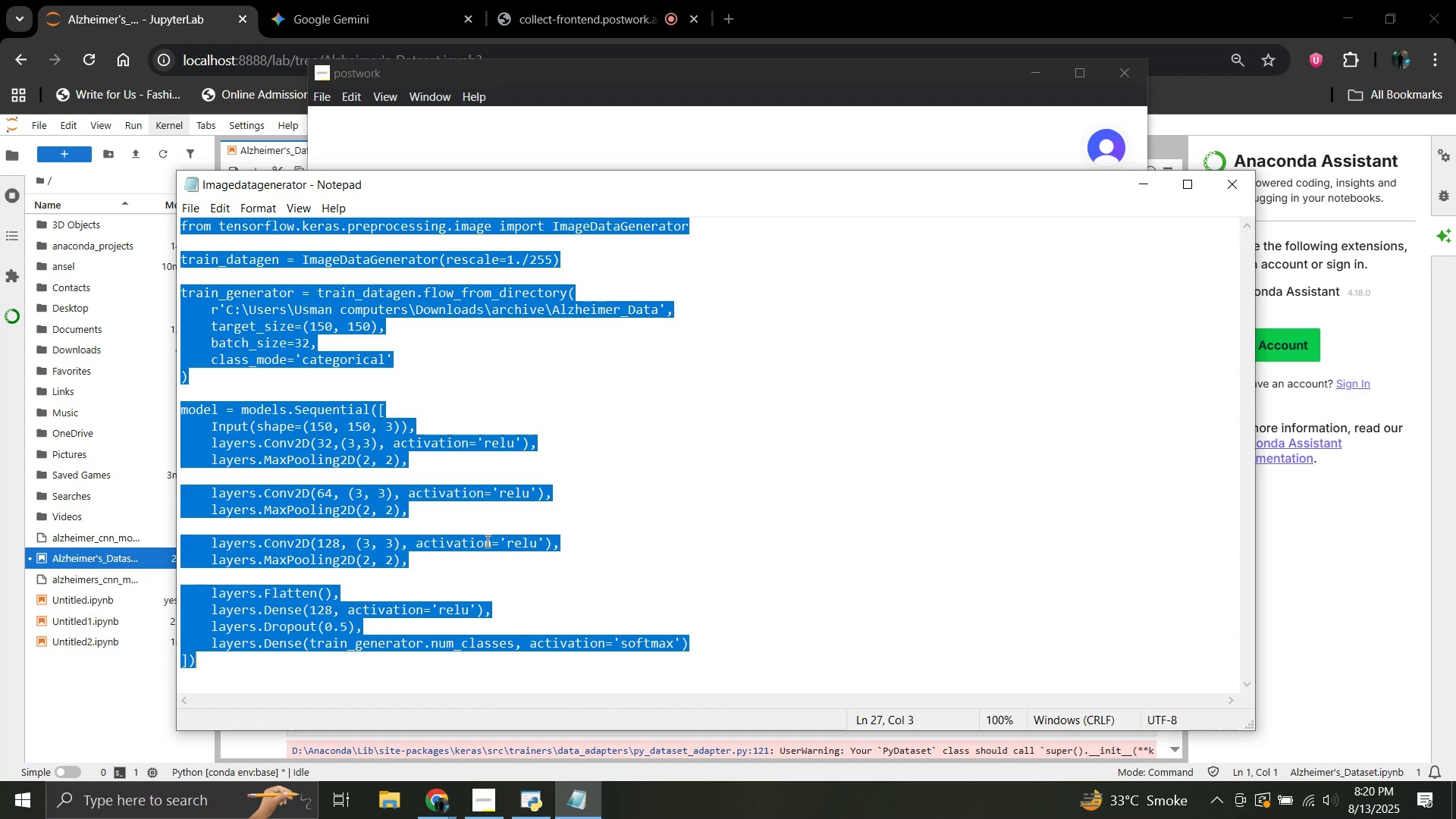 
key(Control+C)
 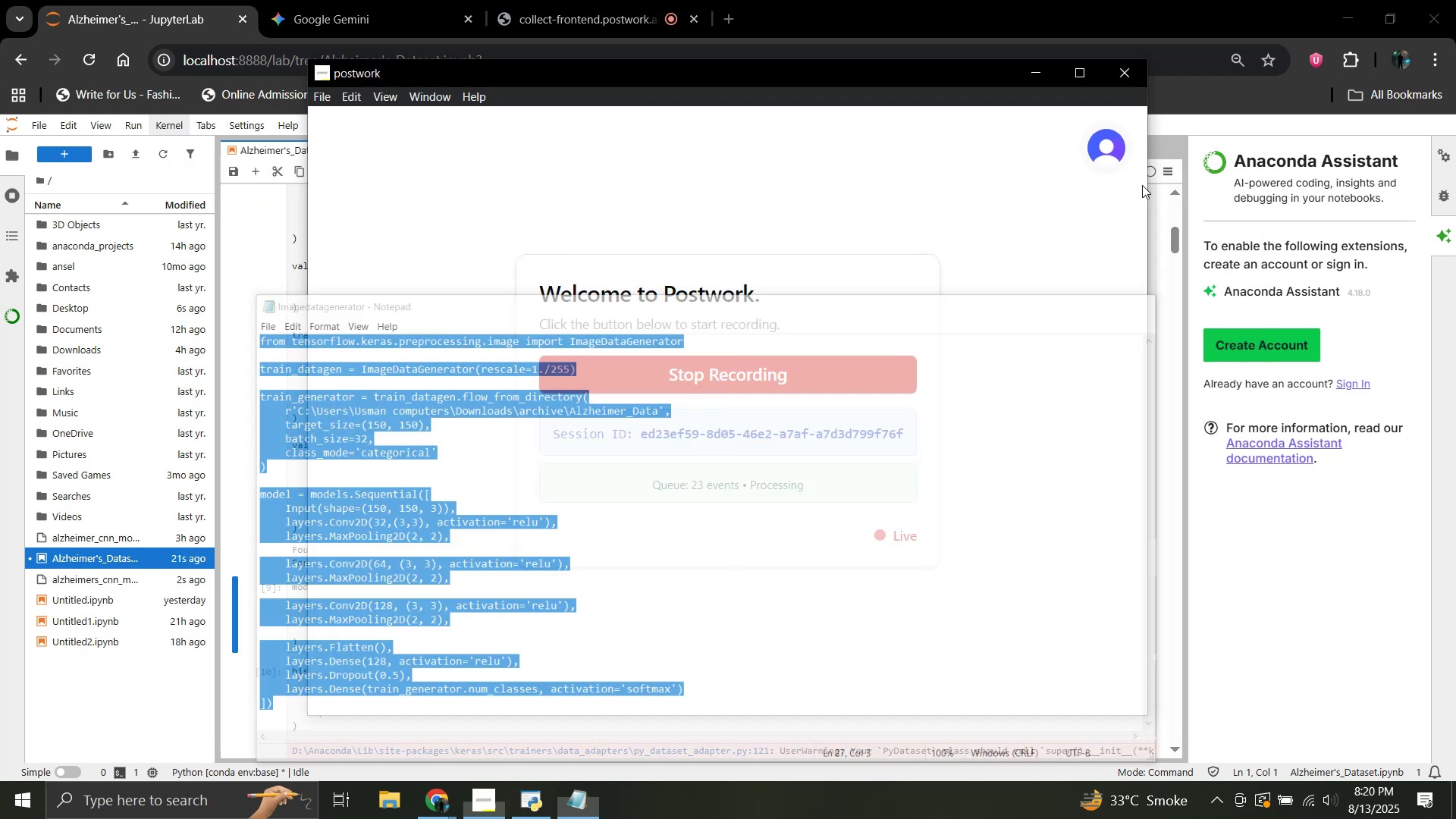 
double_click([977, 0])
 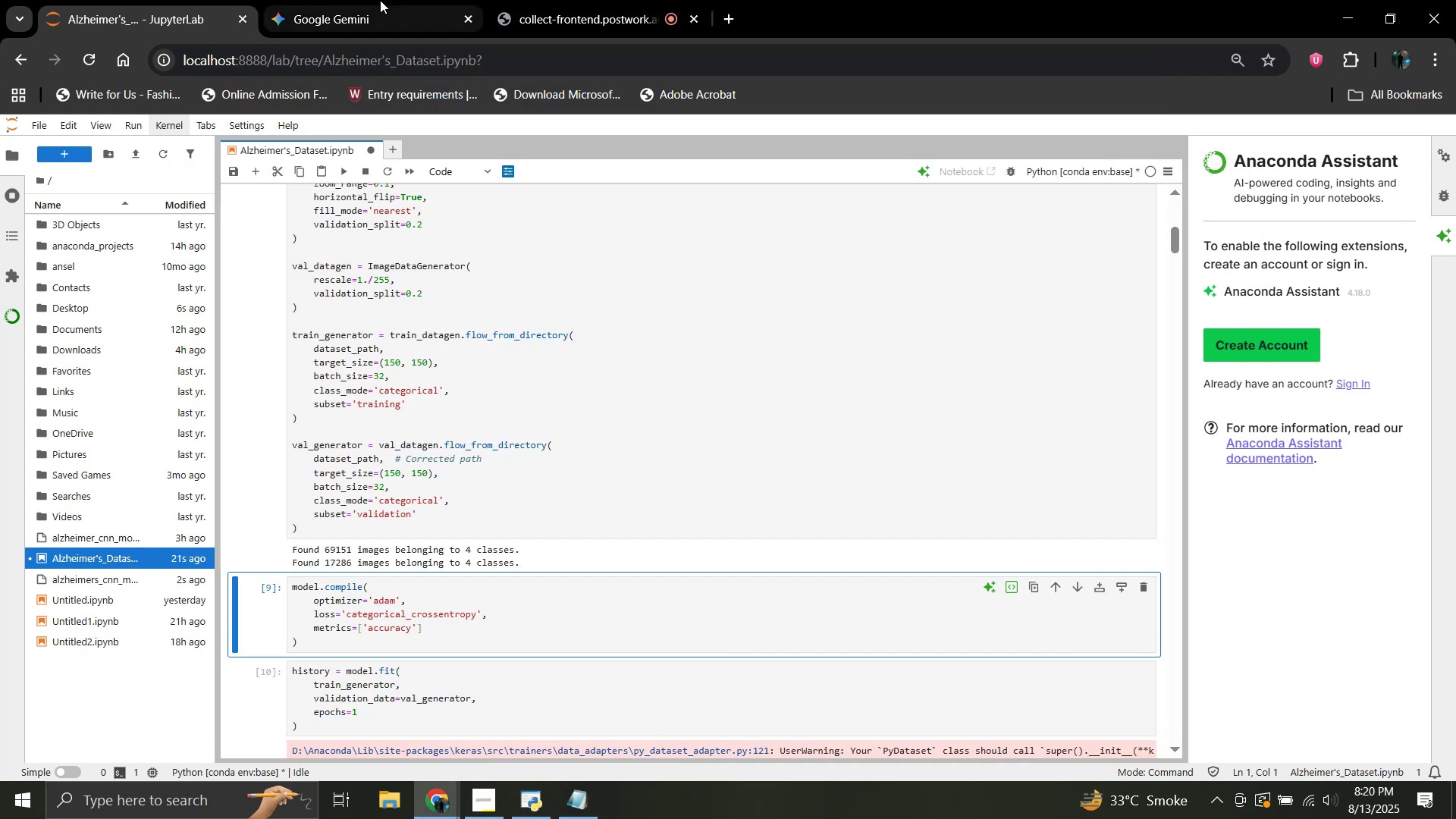 
left_click([380, 0])
 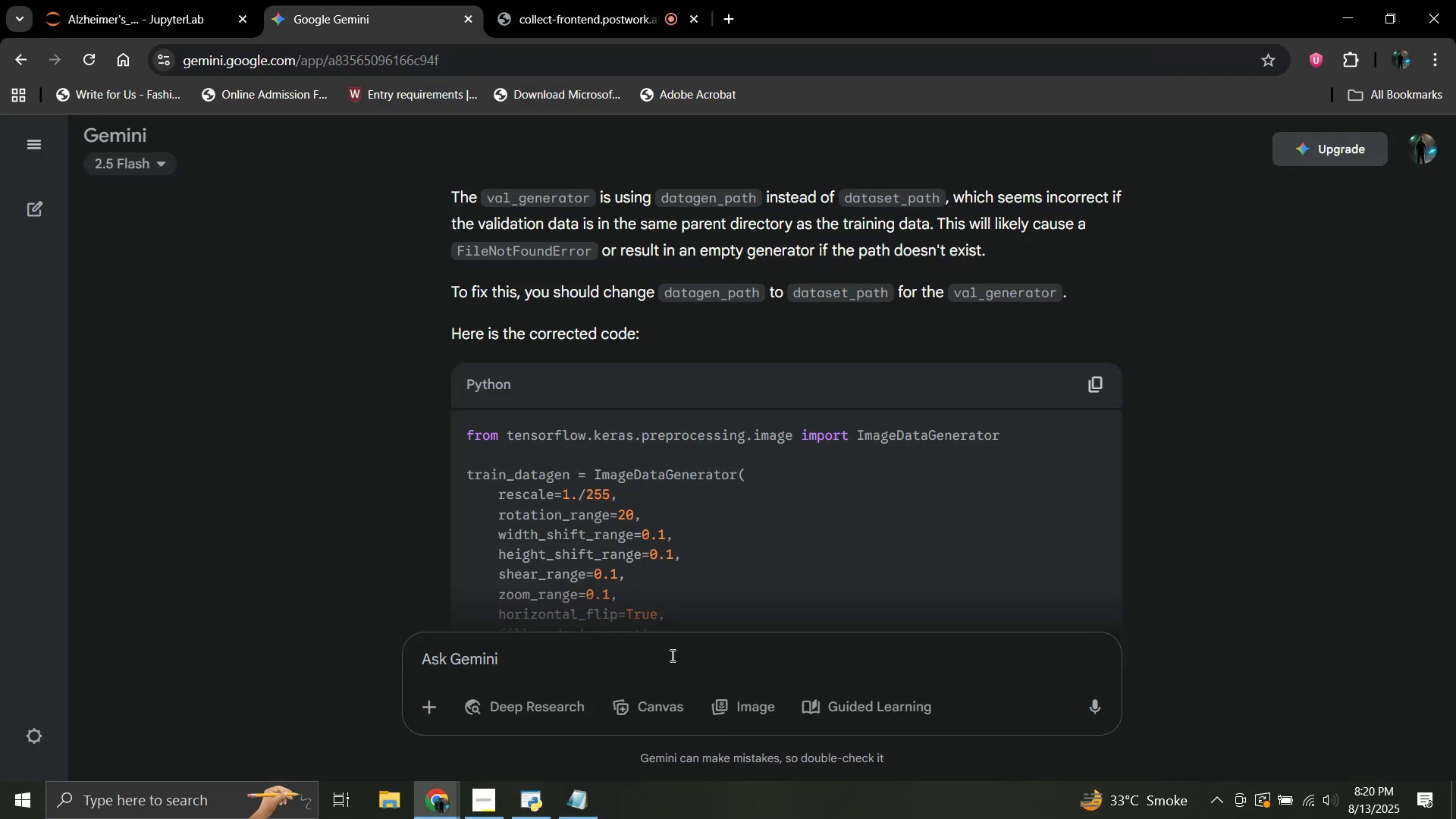 
left_click([673, 661])
 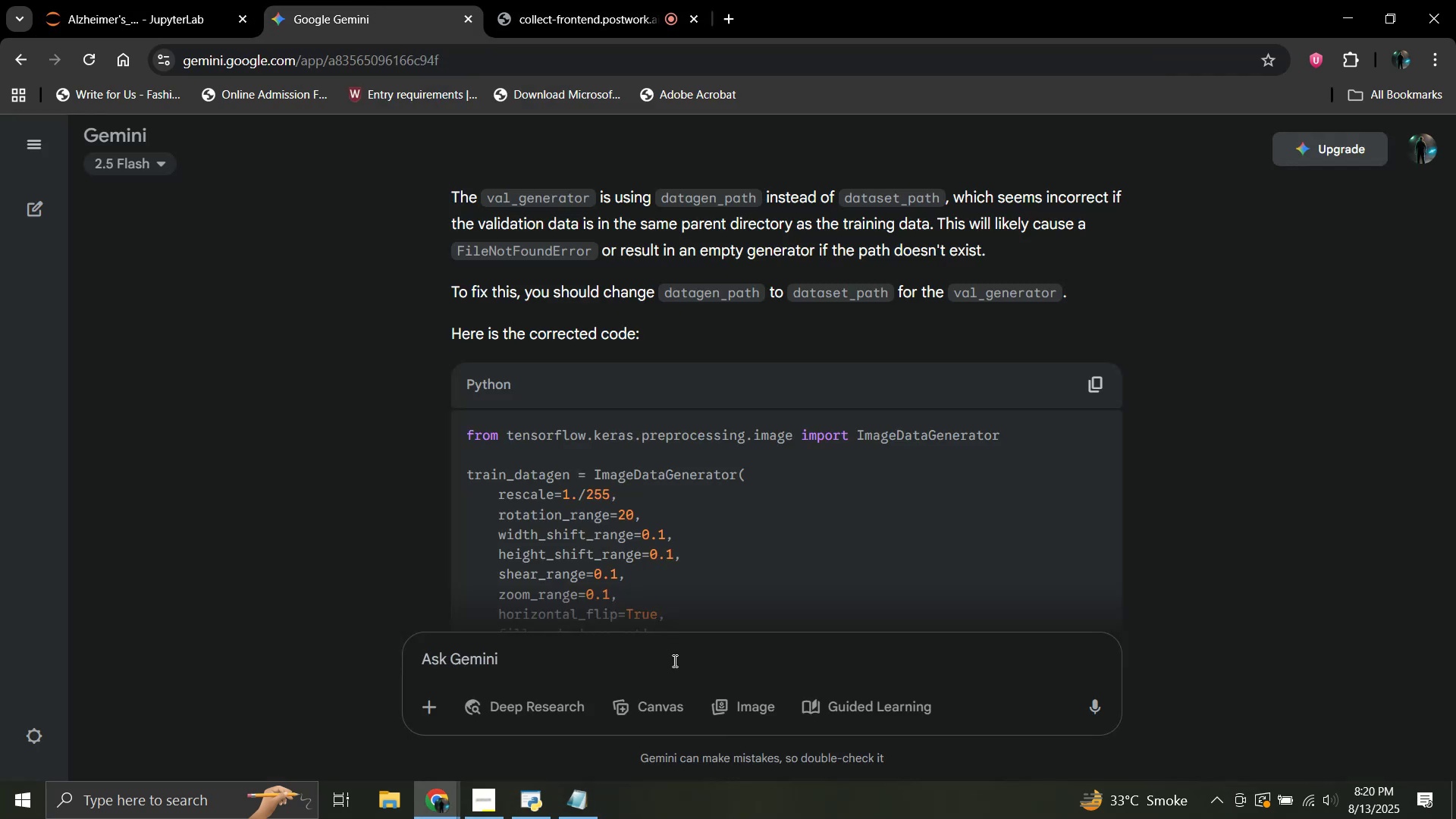 
type(is the ore)
key(Backspace)
key(Backspace)
key(Backspace)
type(previous code better than:)
 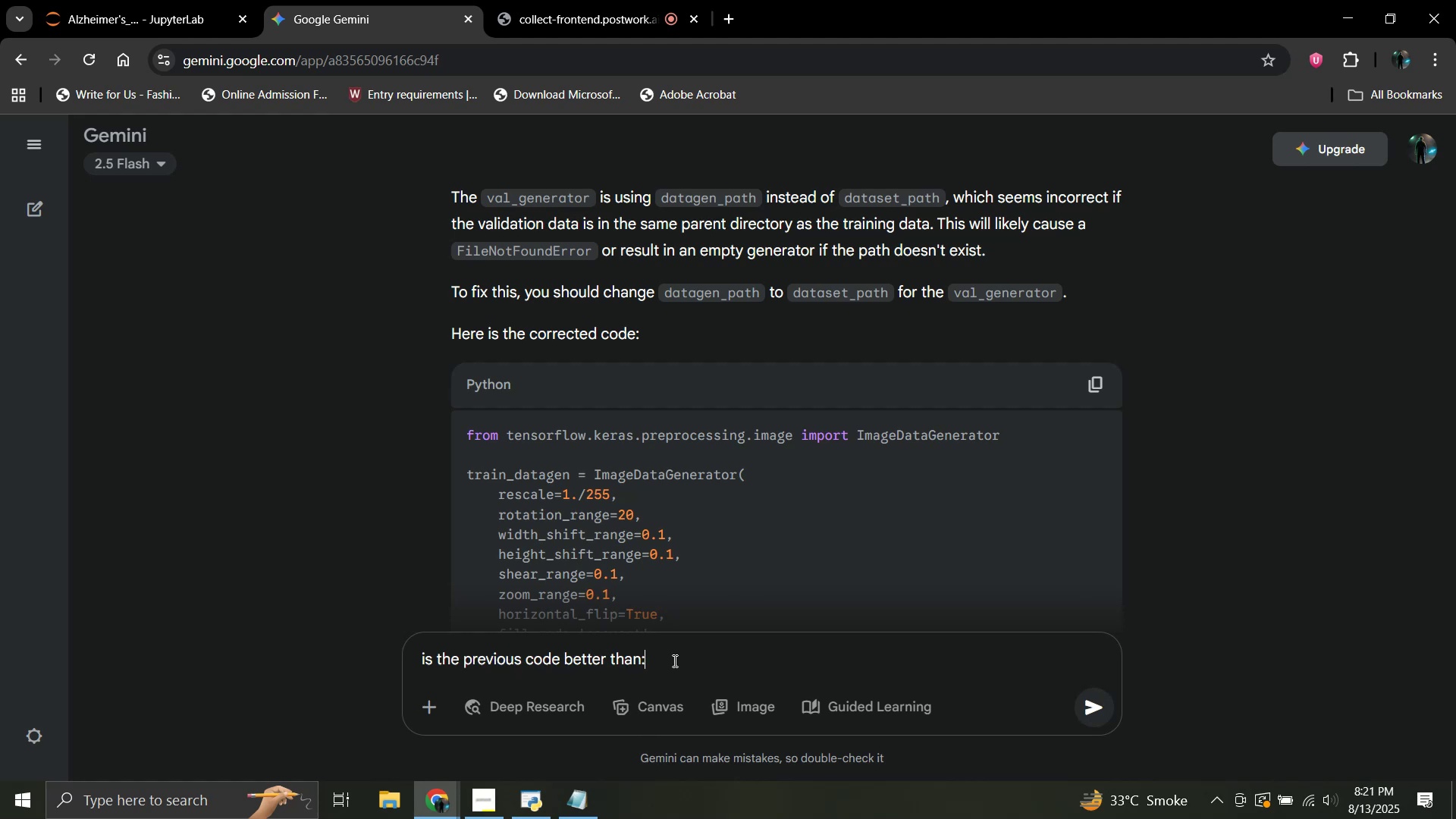 
key(Shift+Enter)
 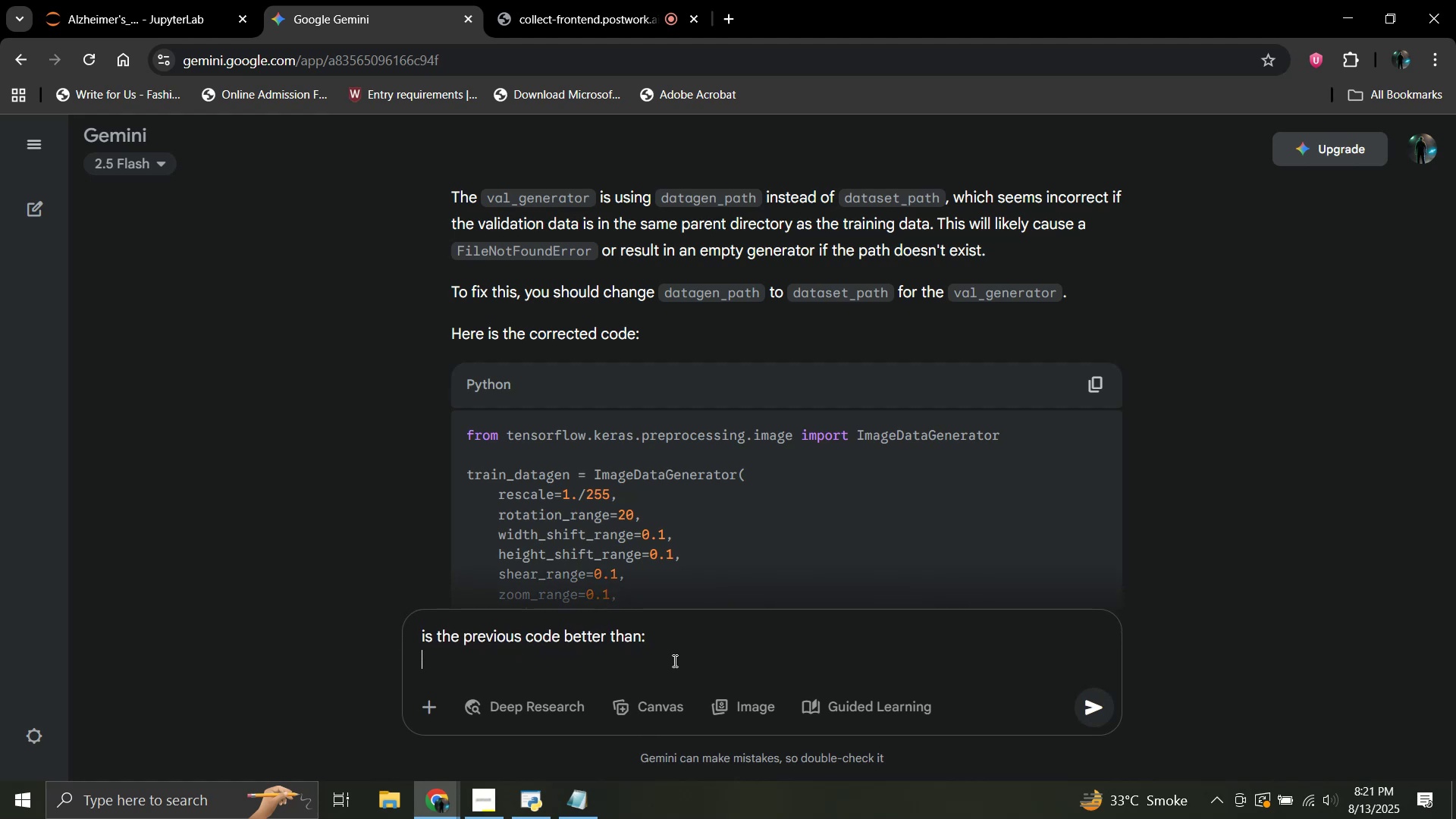 
key(Control+V)
 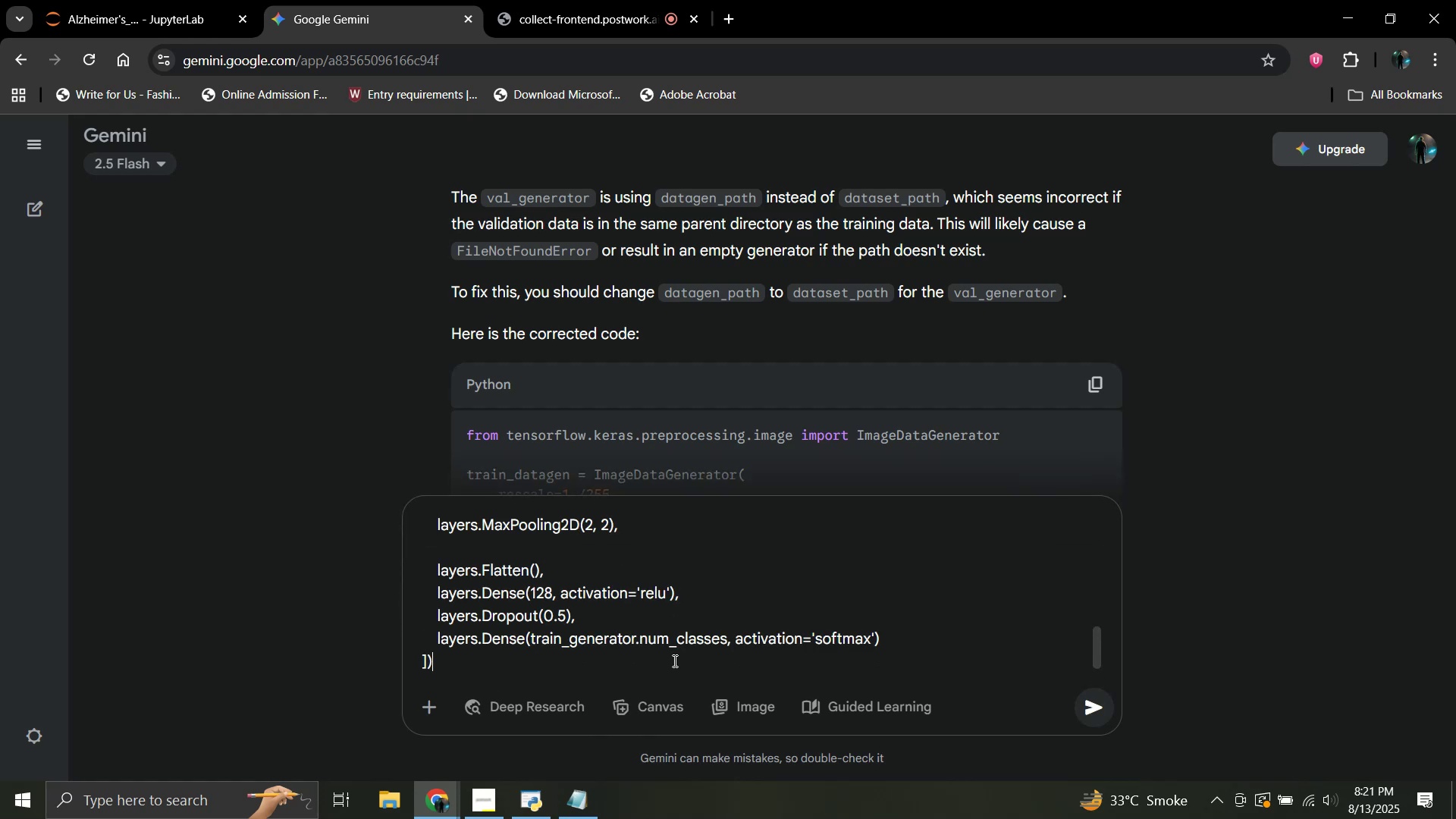 
key(Enter)
 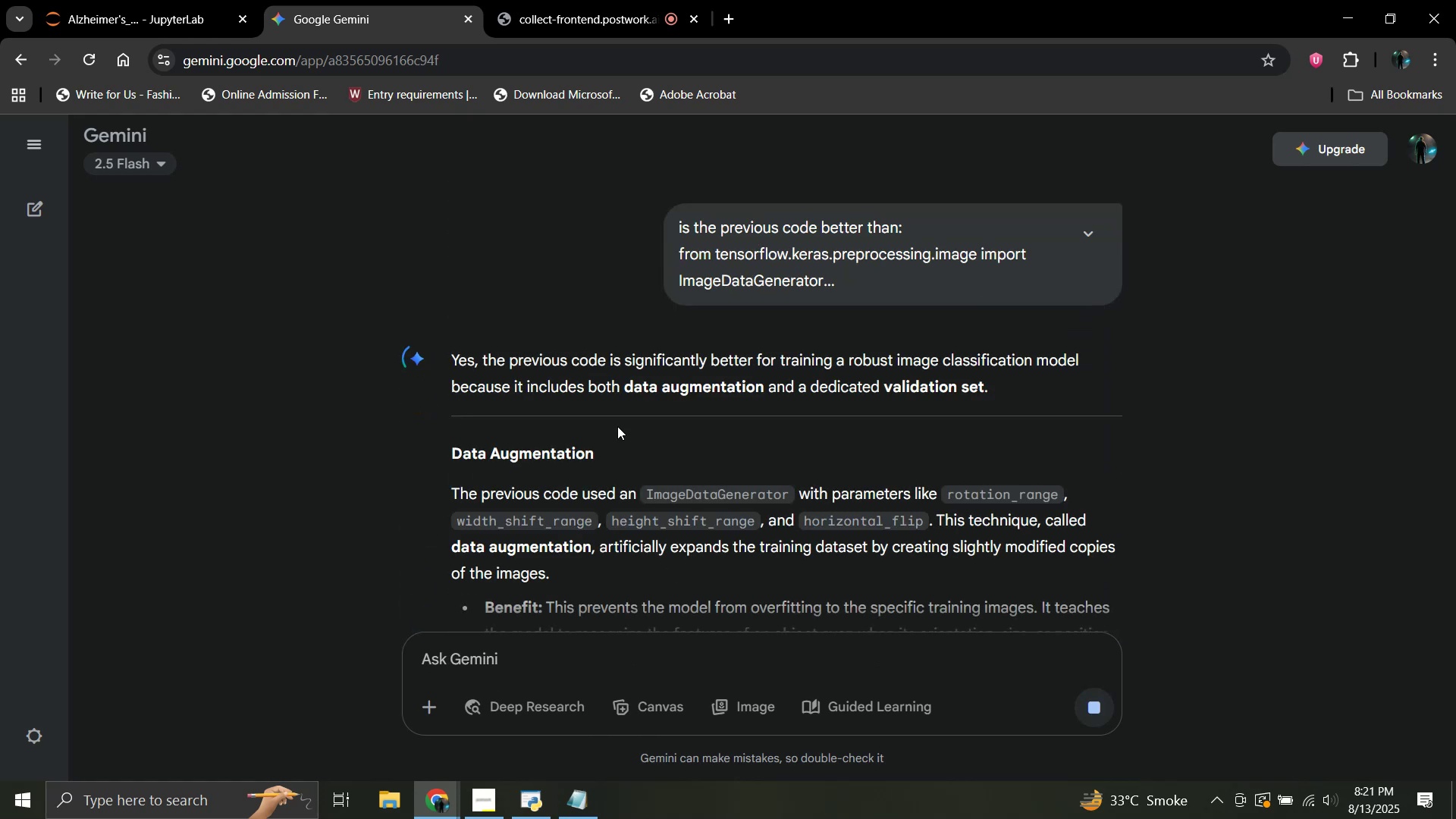 
wait(10.0)
 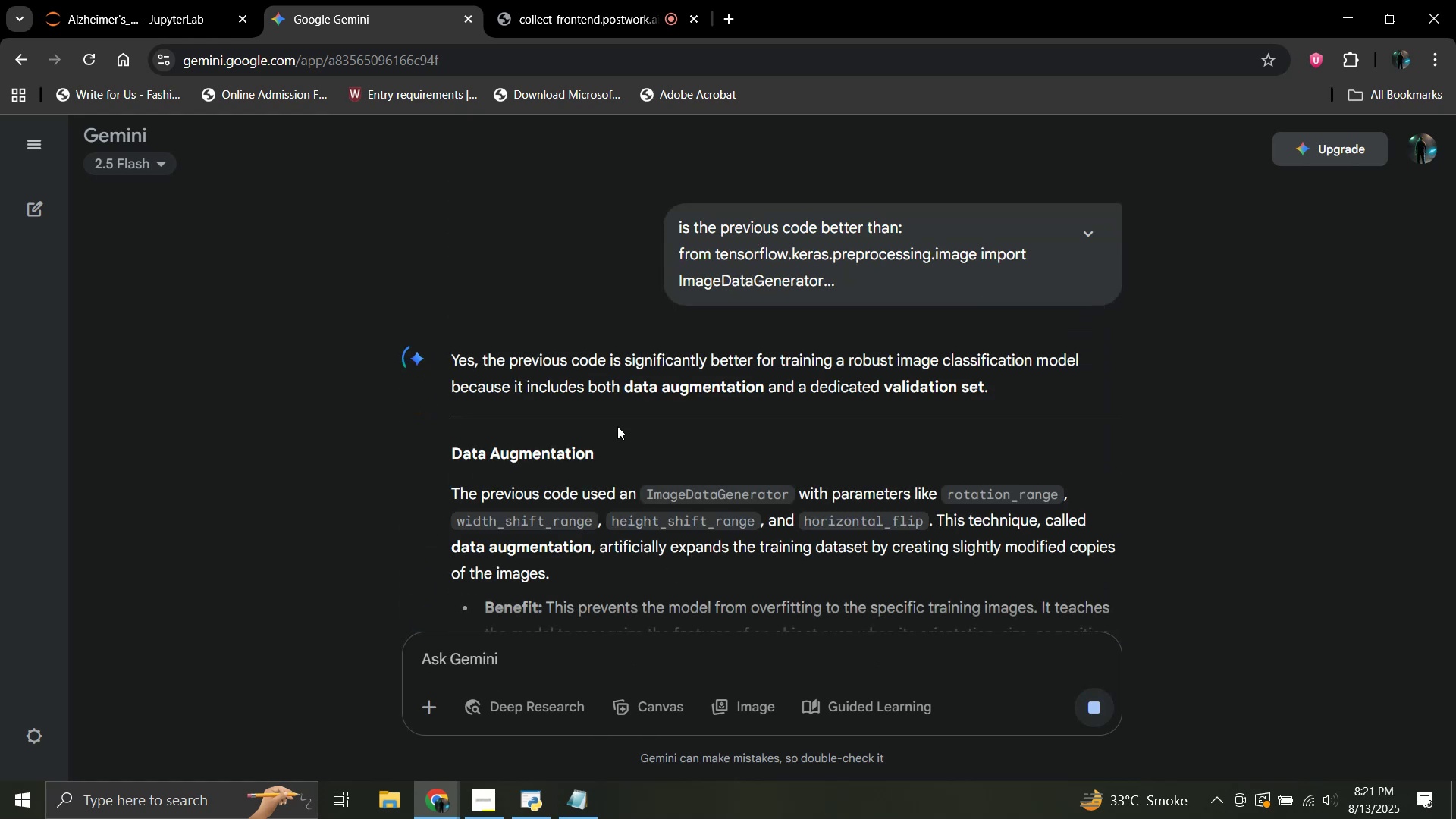 
scroll: coordinate [617, 426], scroll_direction: down, amount: 3.0
 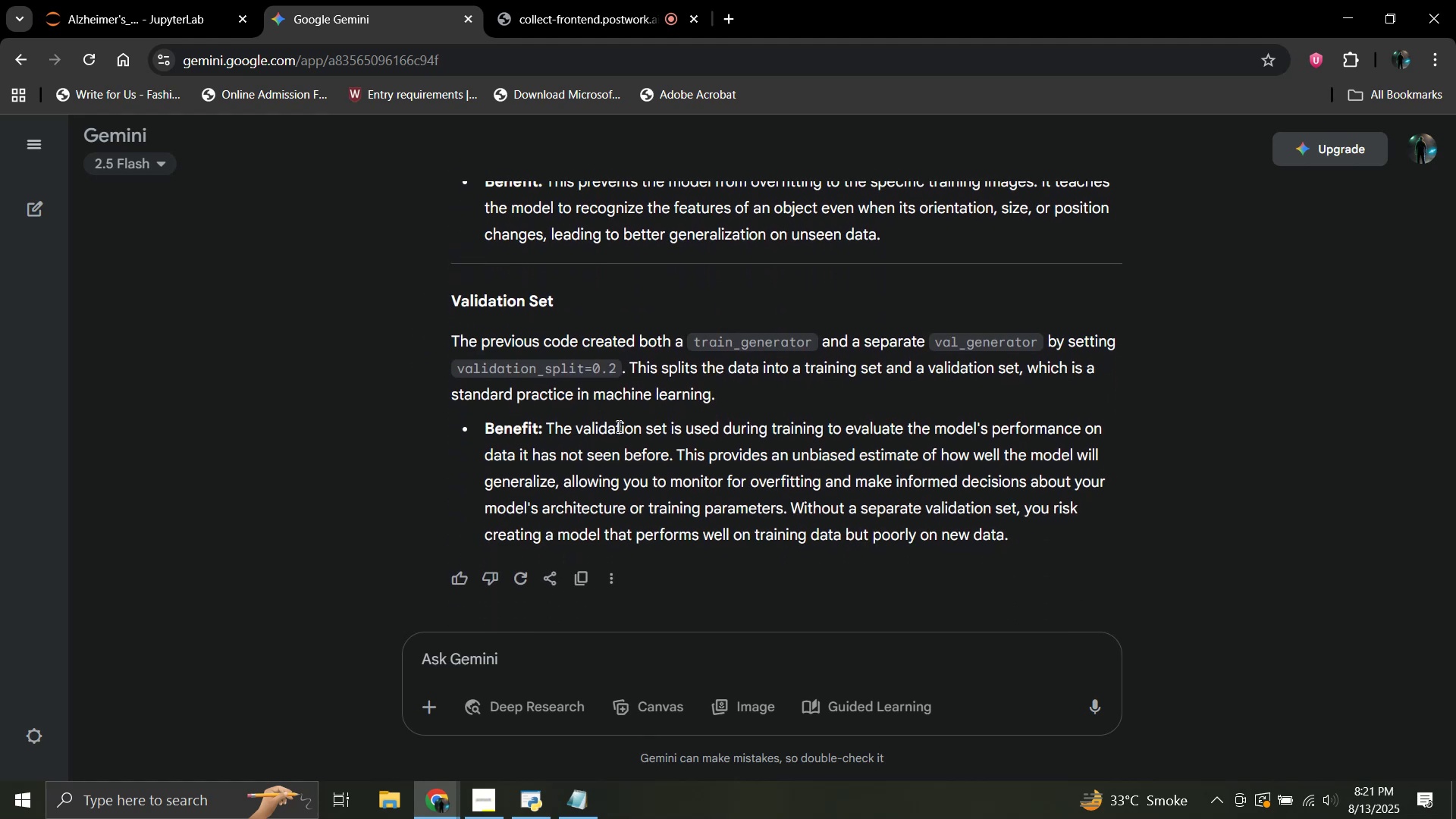 
scroll: coordinate [617, 426], scroll_direction: up, amount: 2.0
 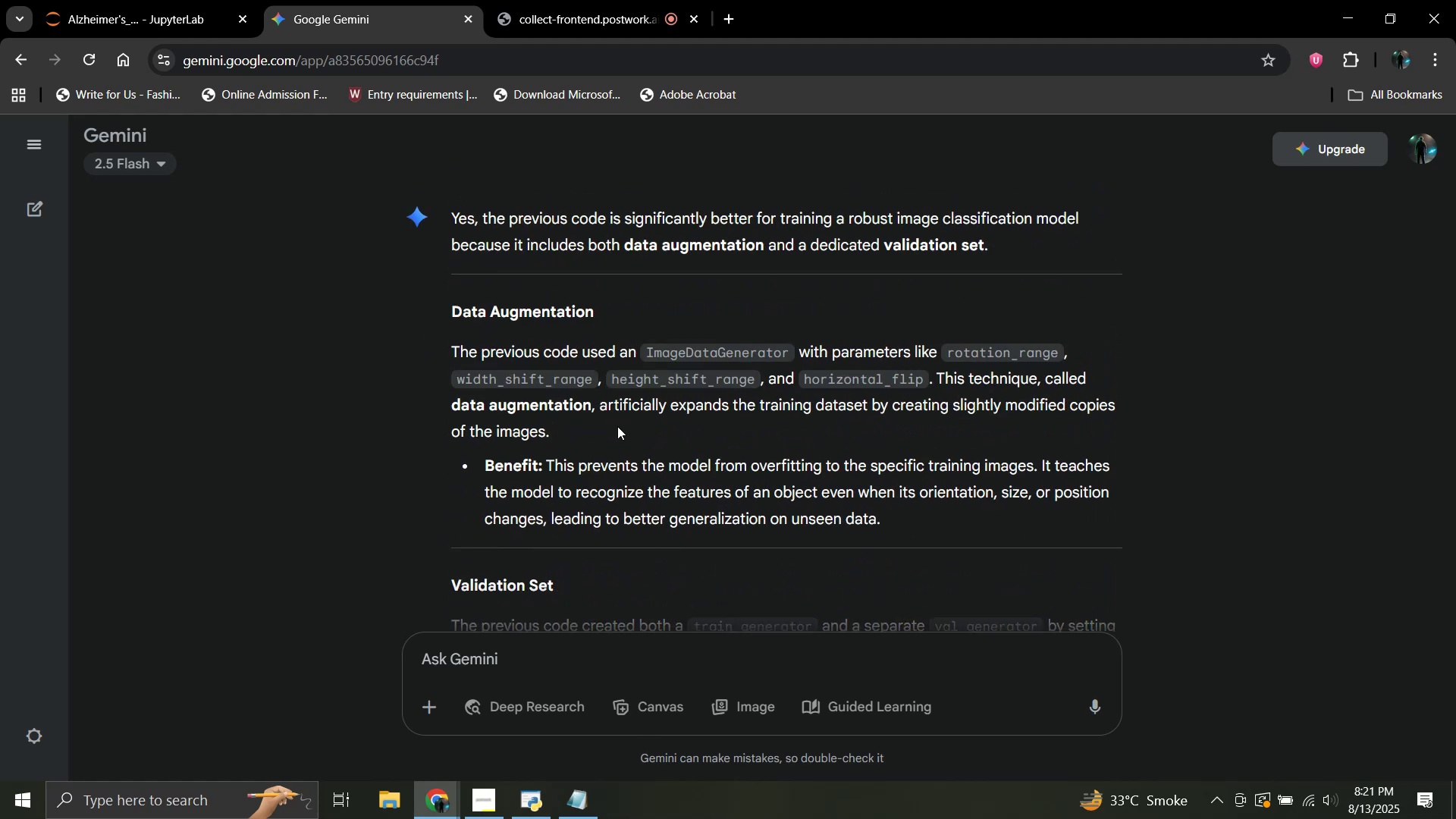 
scroll: coordinate [617, 426], scroll_direction: down, amount: 1.0
 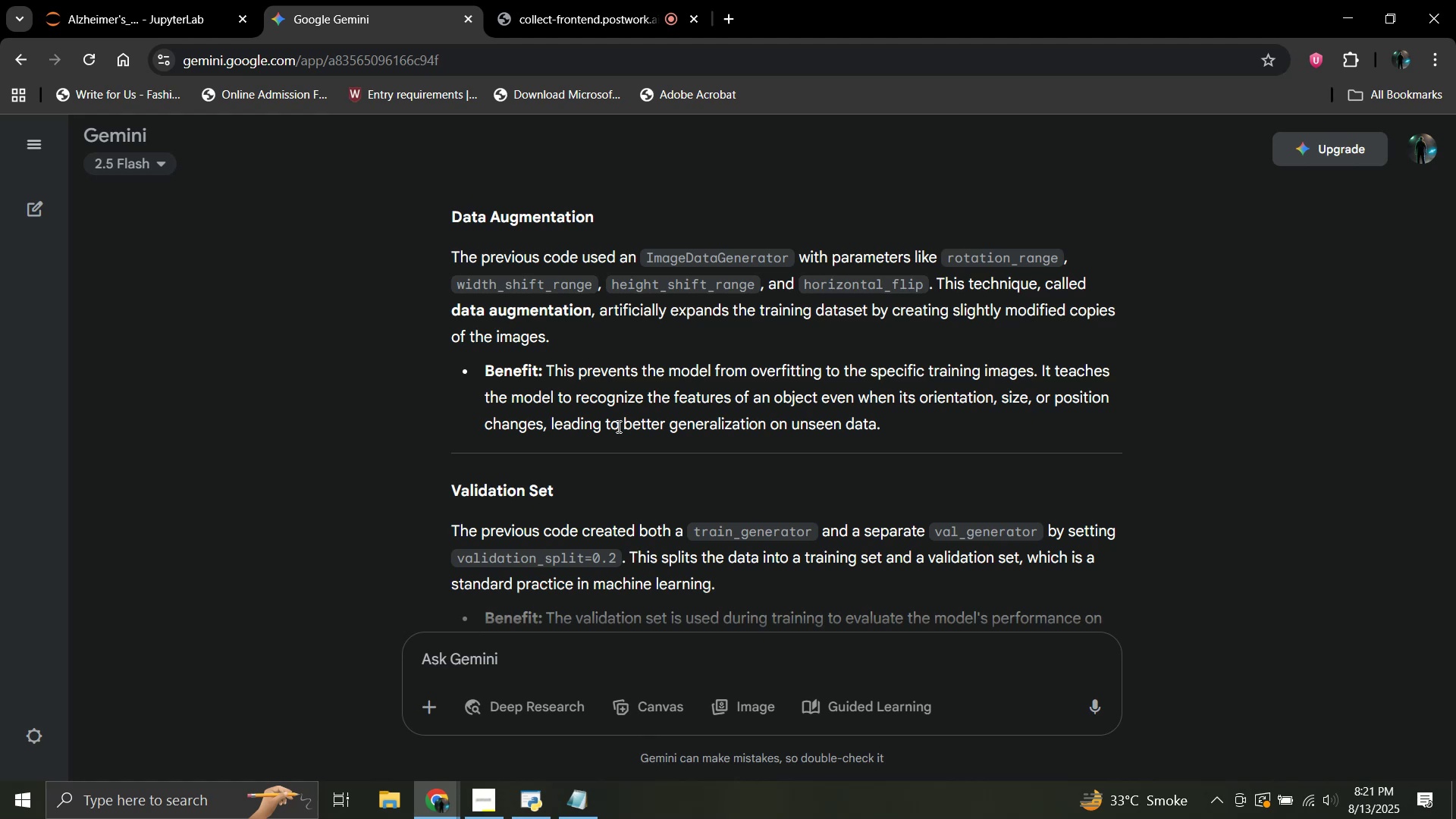 
wait(21.58)
 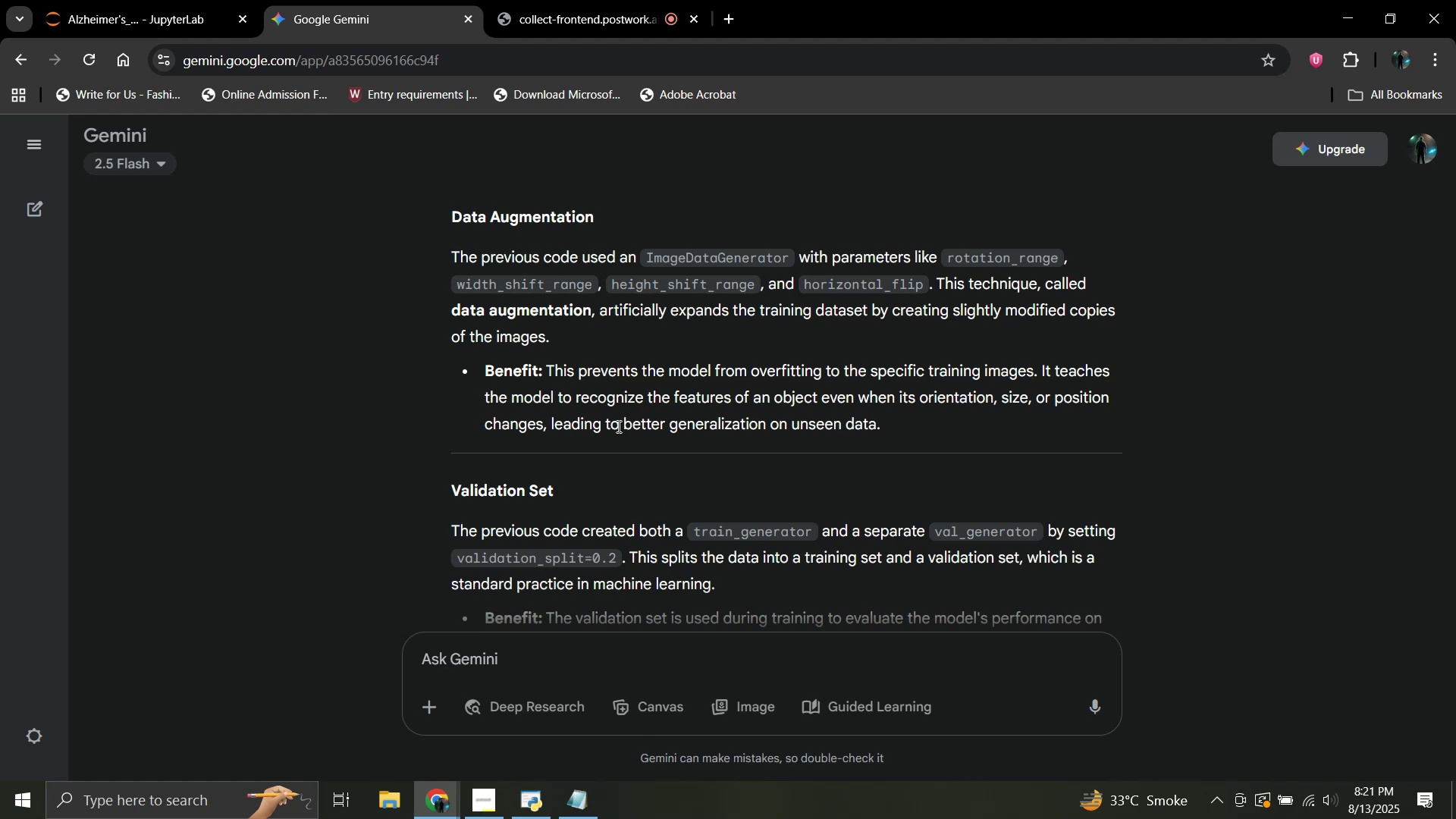 
scroll: coordinate [680, 424], scroll_direction: down, amount: 2.0
 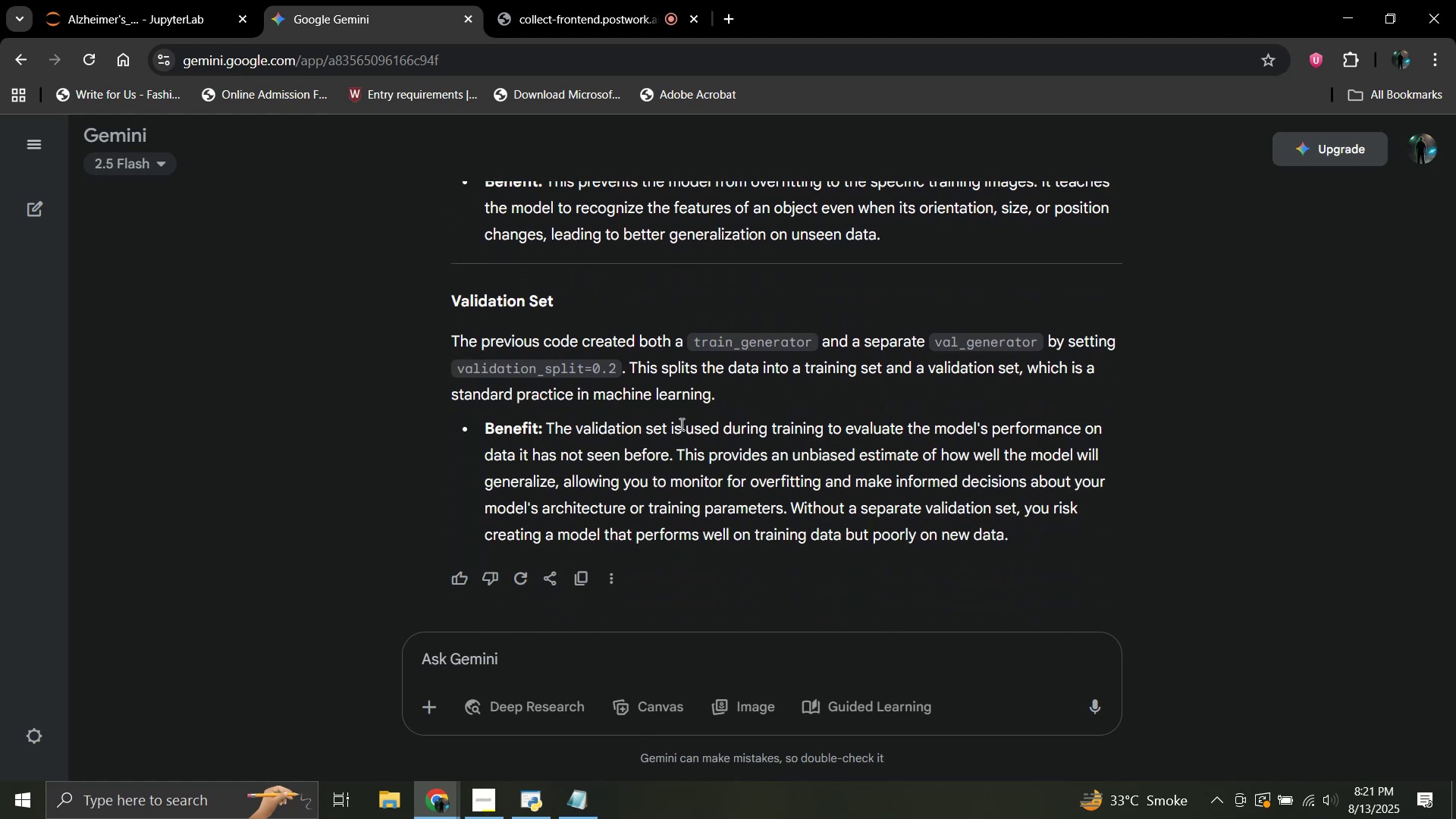 
wait(6.39)
 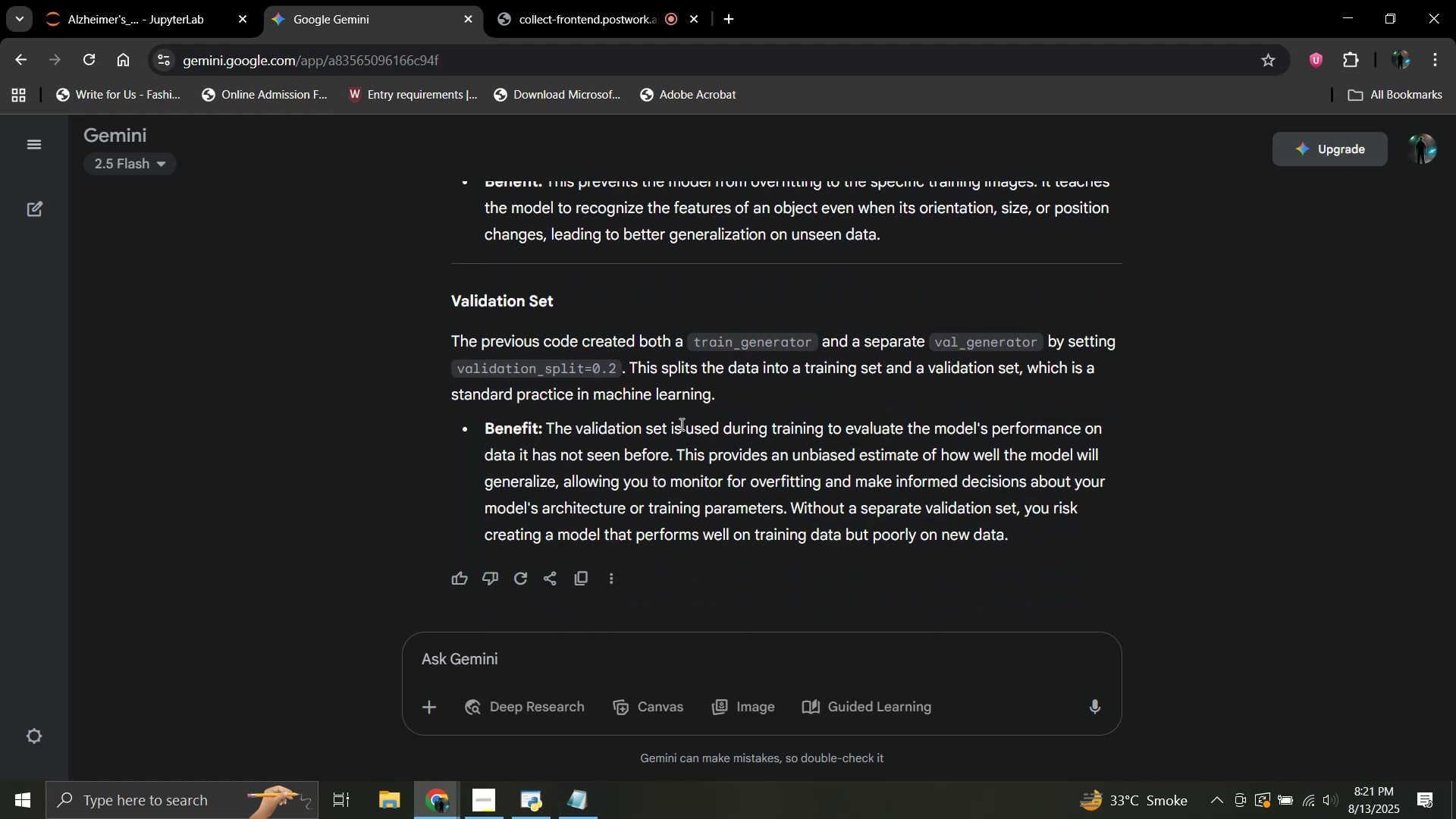 
left_click([120, 0])
 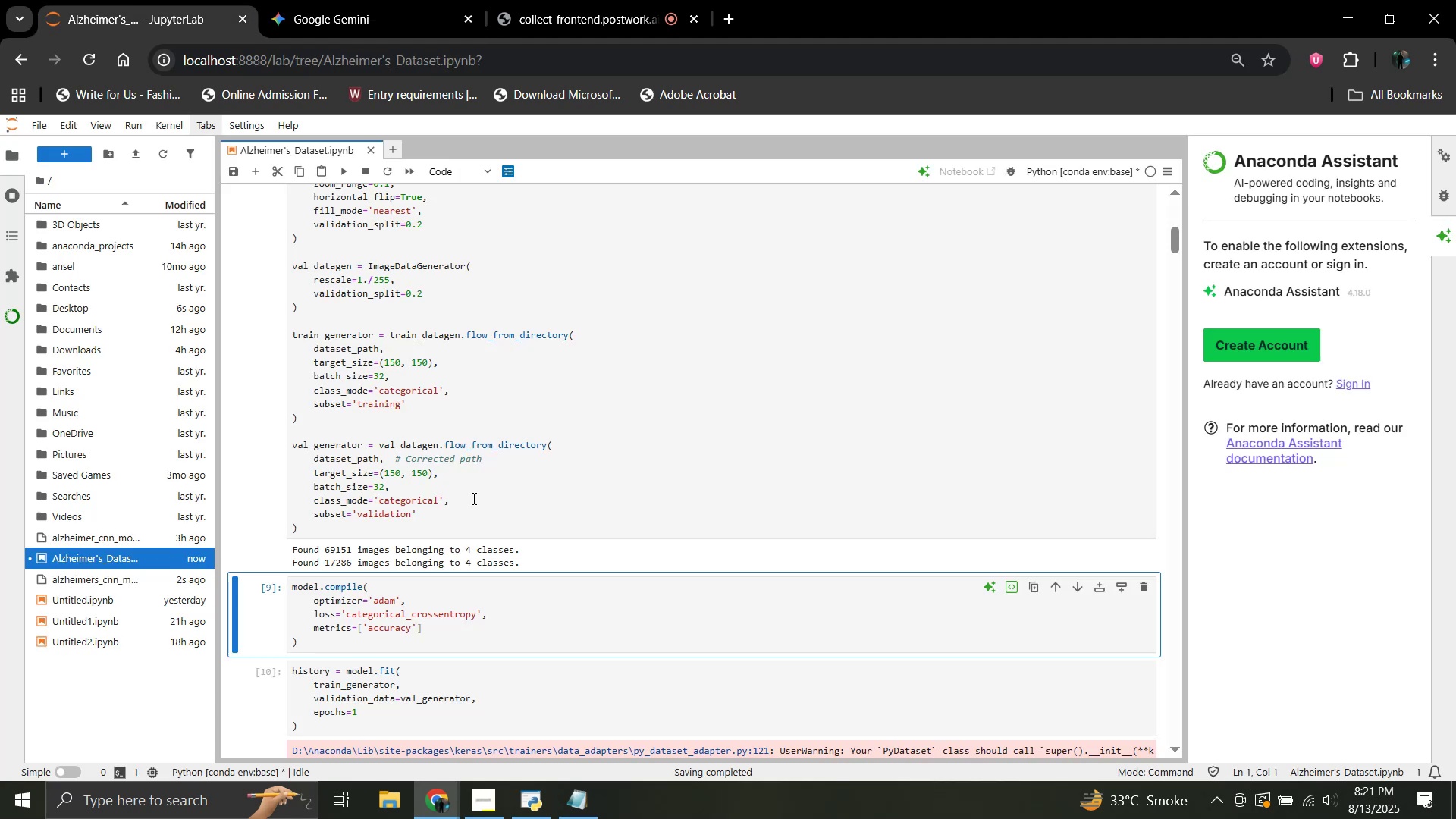 
scroll: coordinate [472, 498], scroll_direction: down, amount: 2.0
 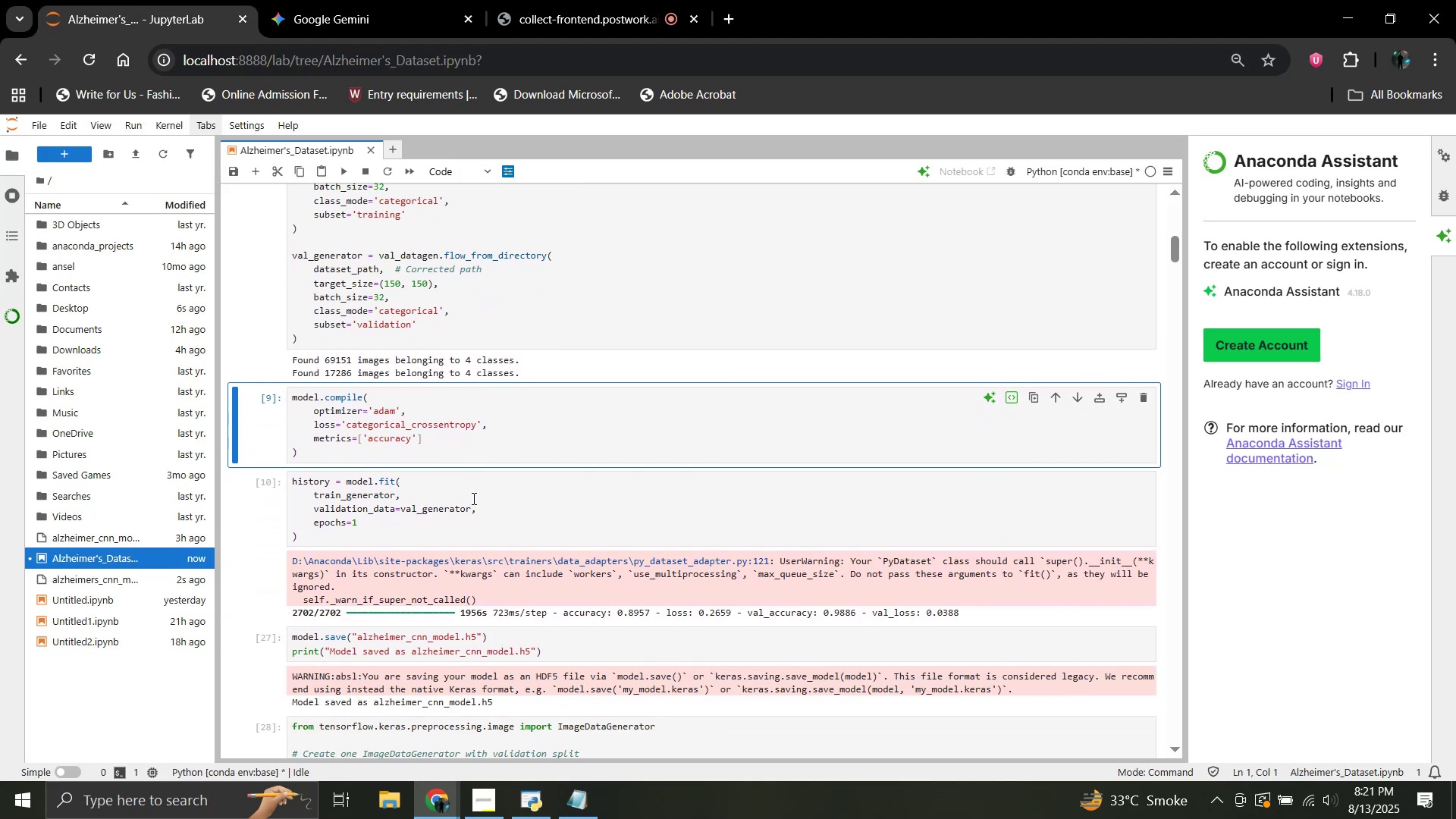 
key(Shift+Enter)
 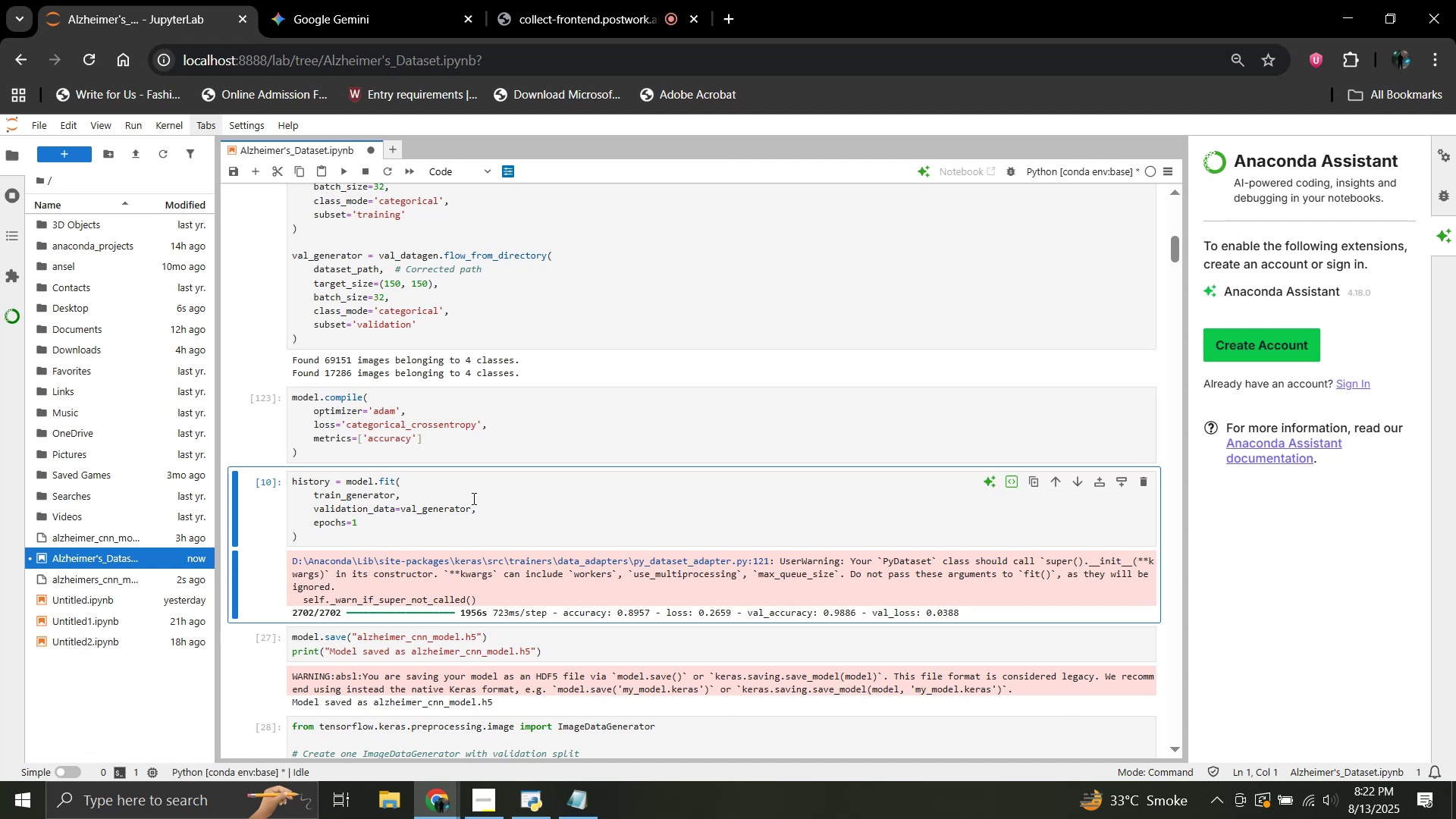 
wait(52.47)
 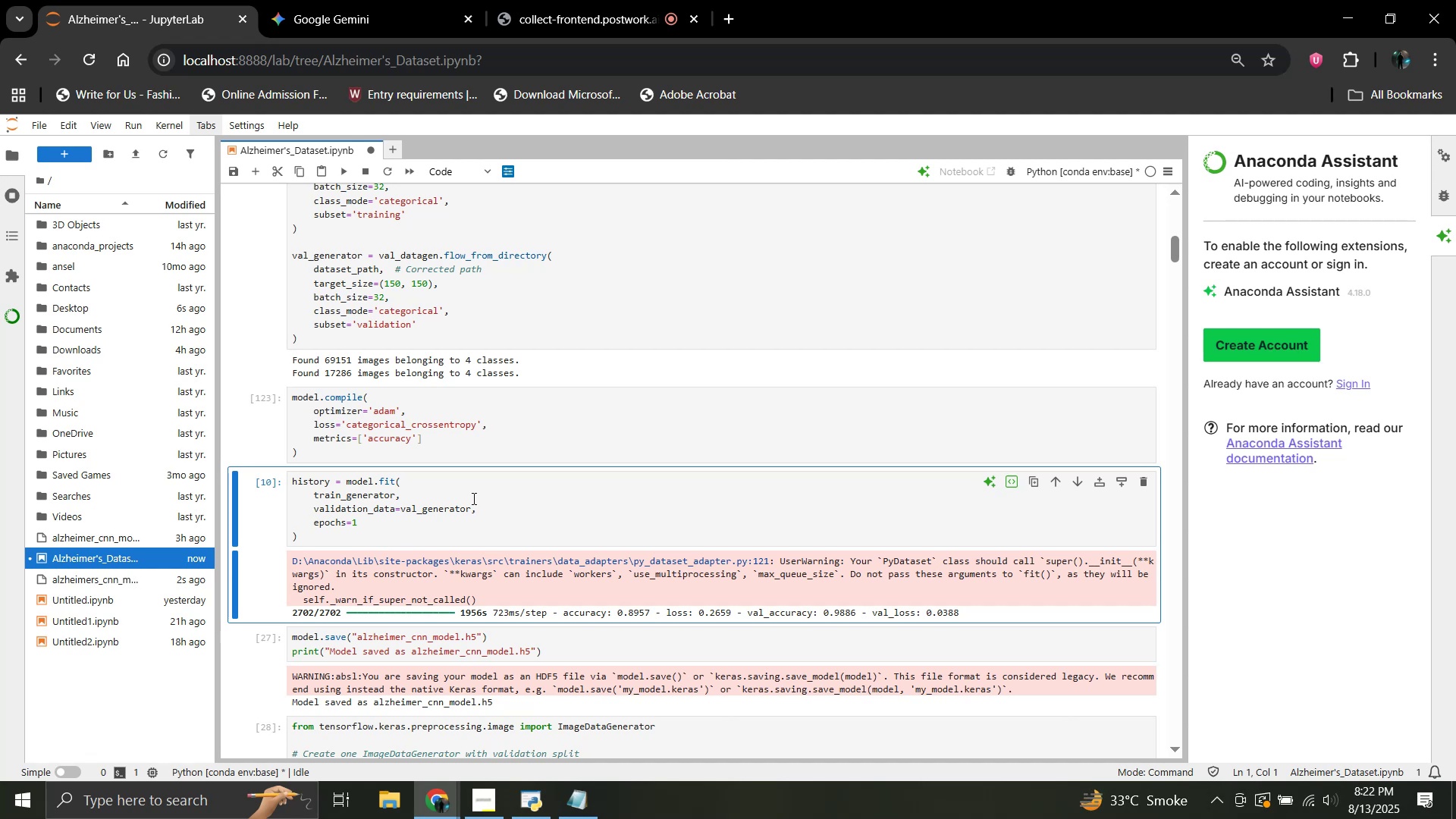 
key(Shift+ShiftRight)
 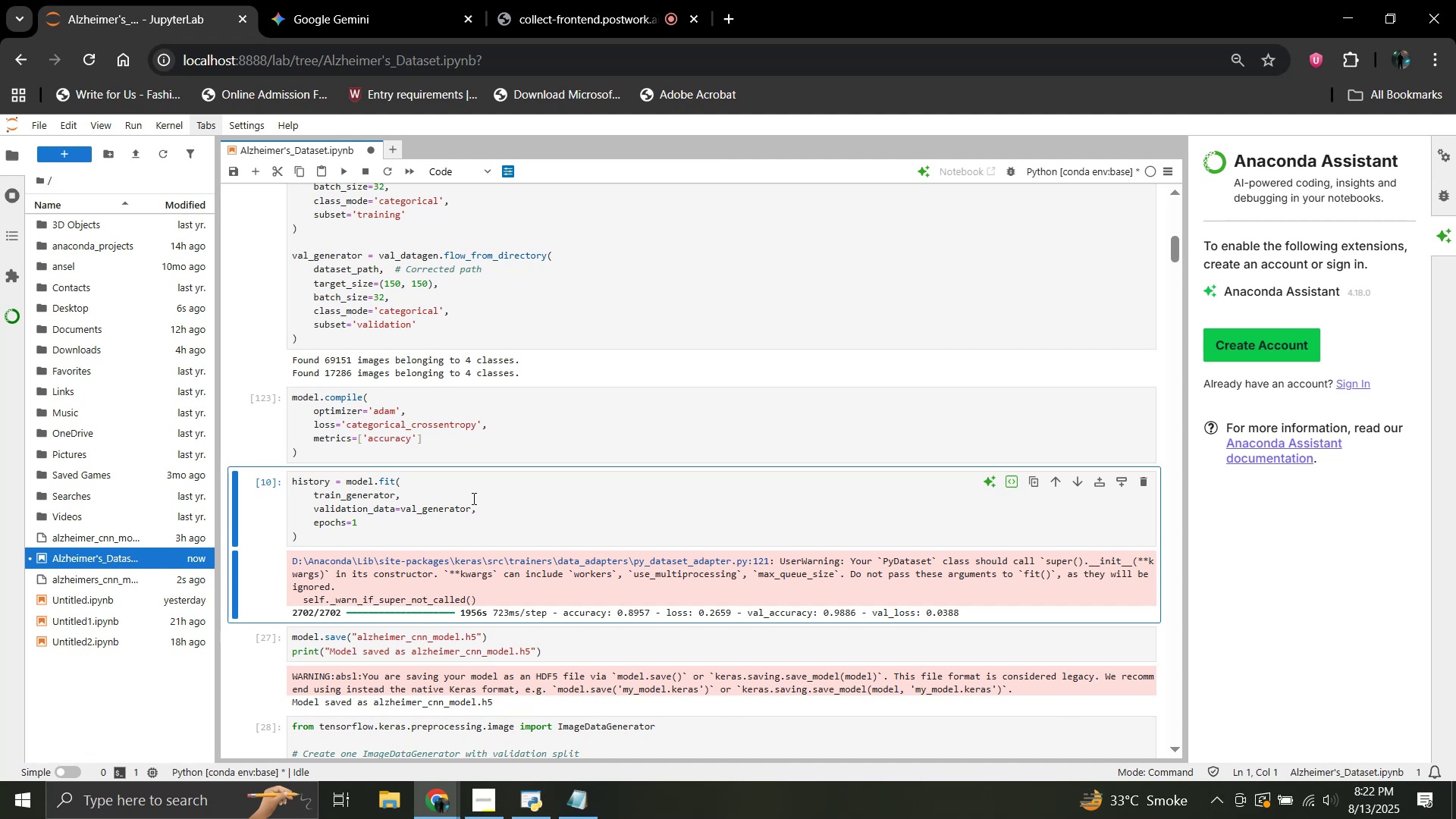 
key(Shift+Enter)
 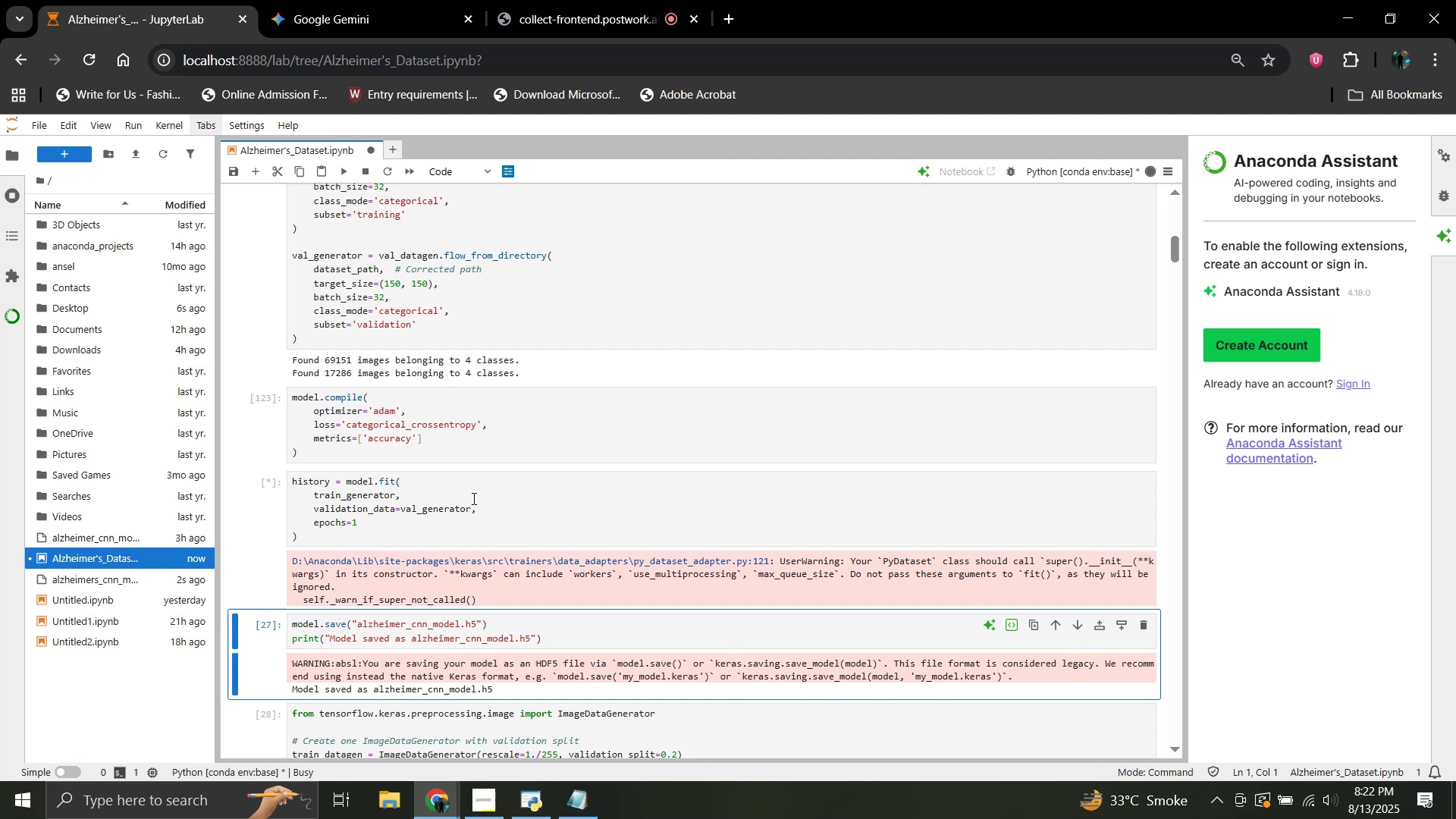 
scroll: coordinate [472, 498], scroll_direction: down, amount: 1.0
 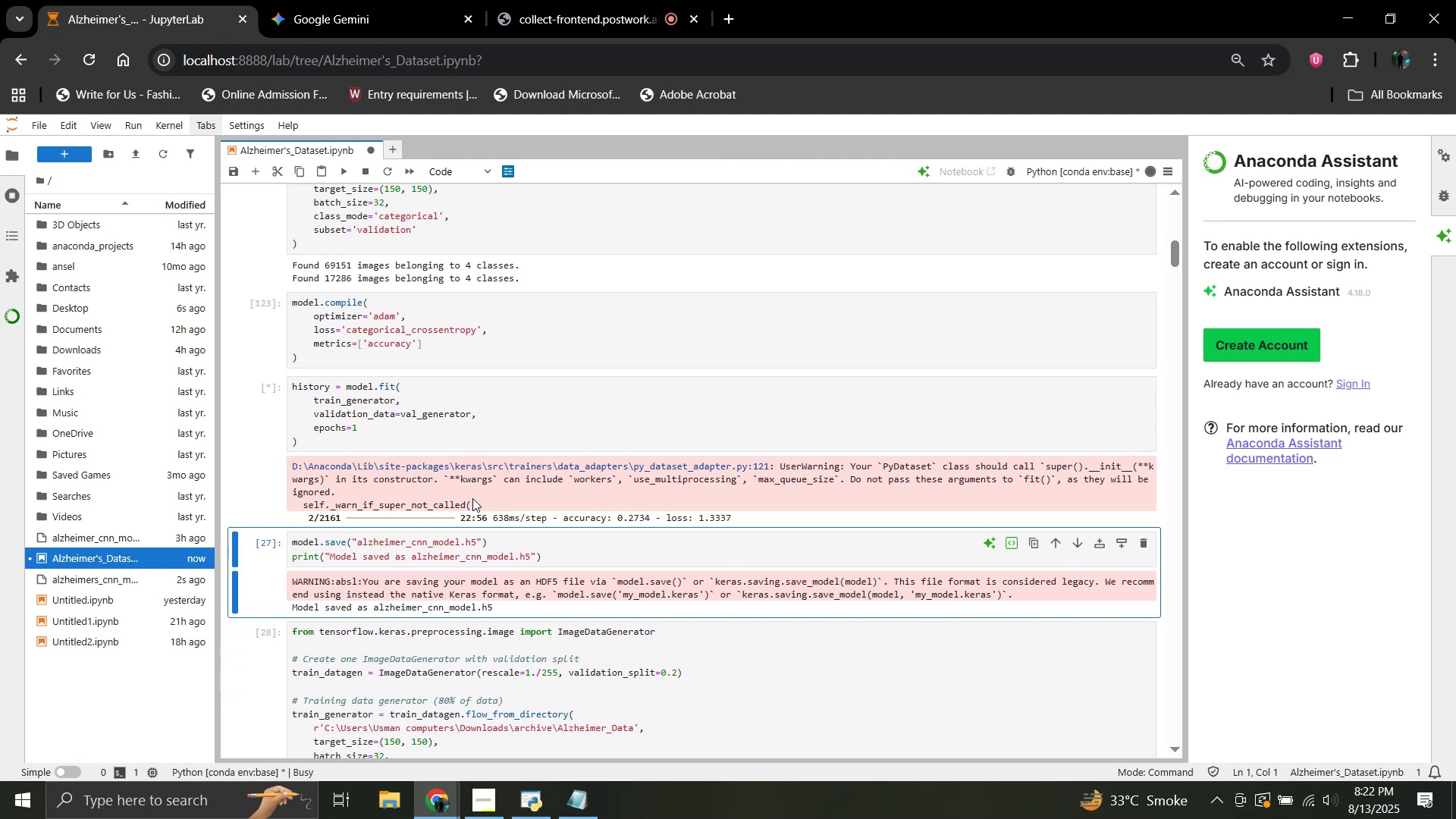 
left_click([589, 431])
 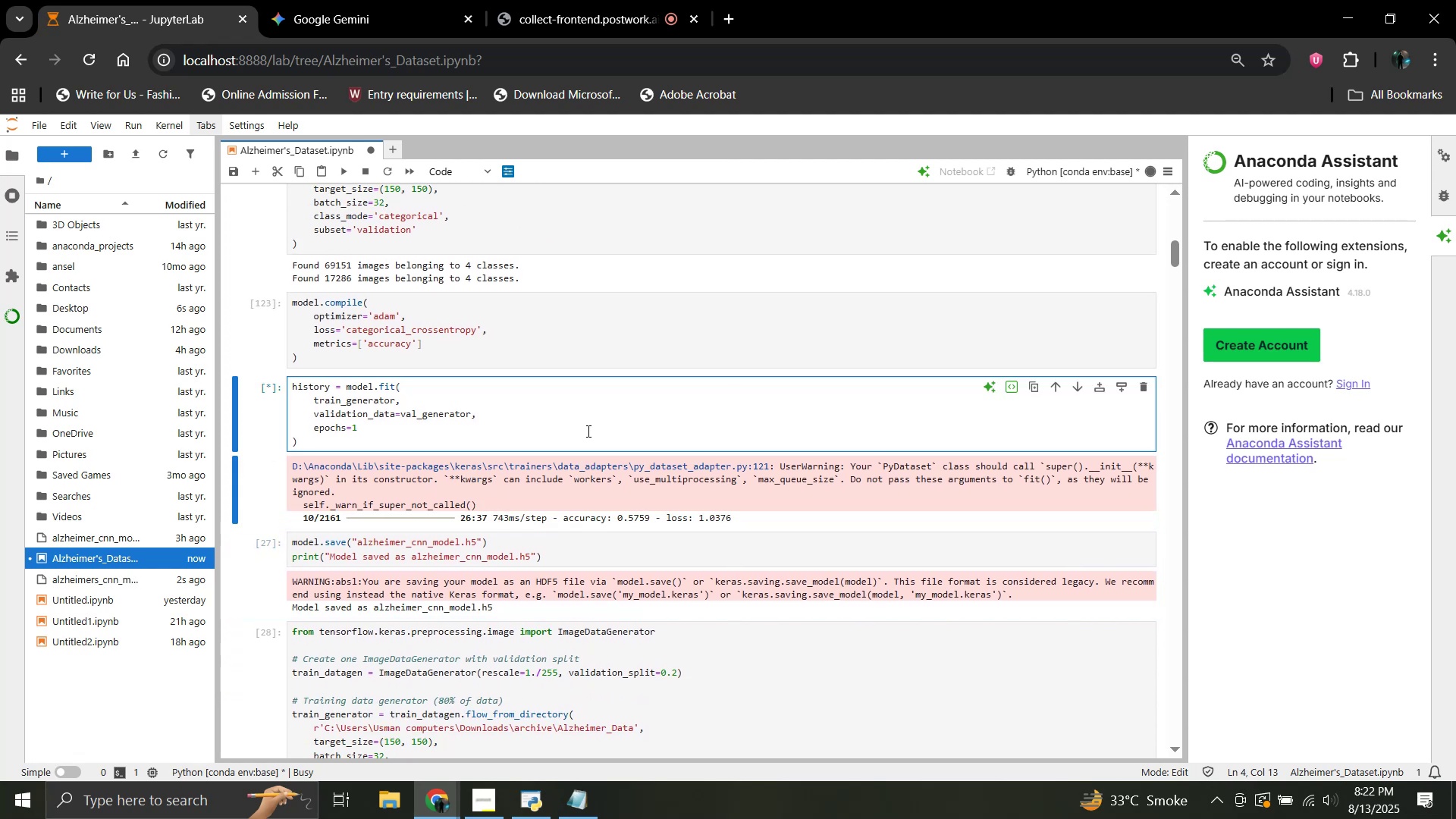 
wait(7.12)
 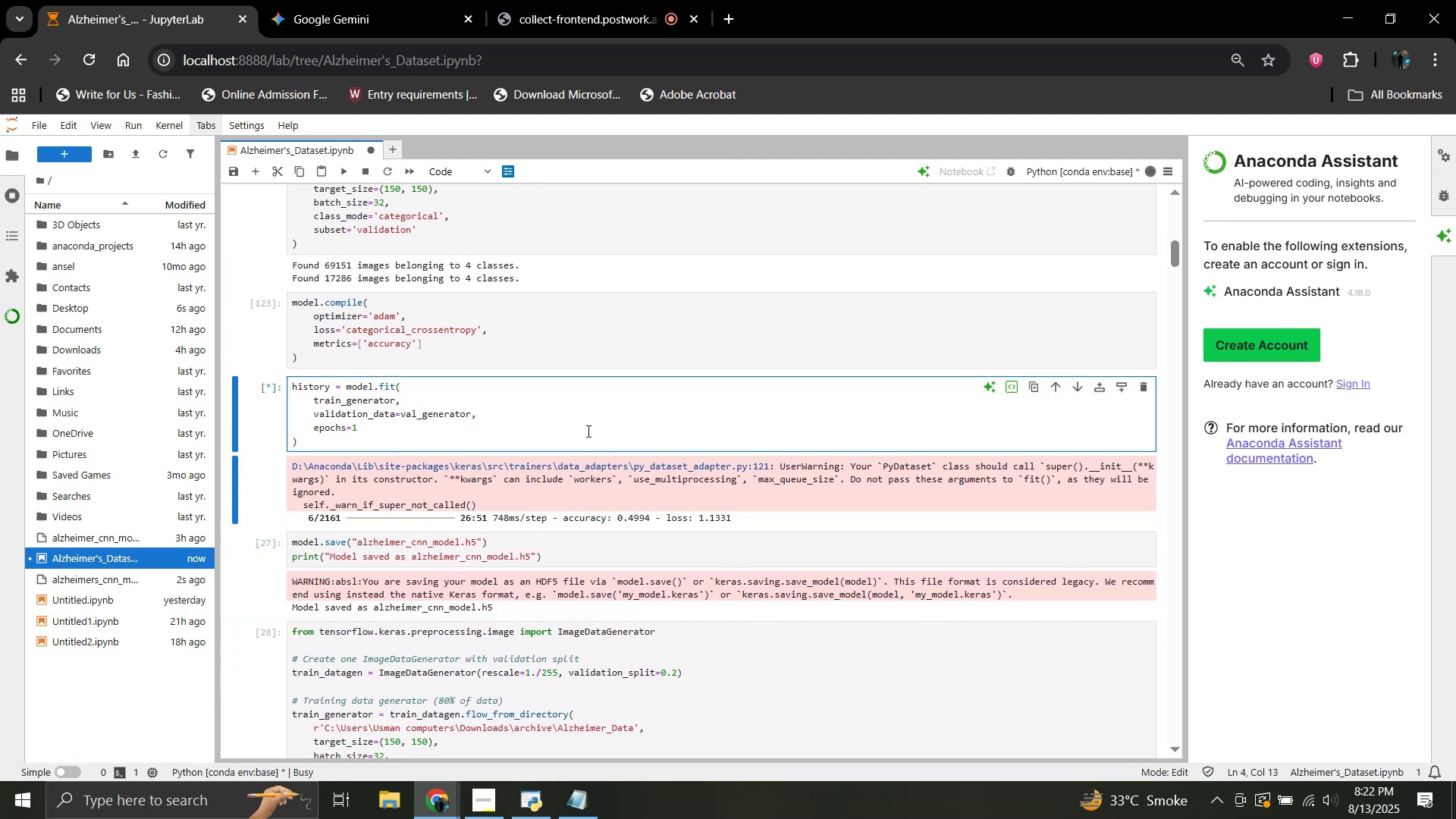 
scroll: coordinate [587, 431], scroll_direction: down, amount: 1.0
 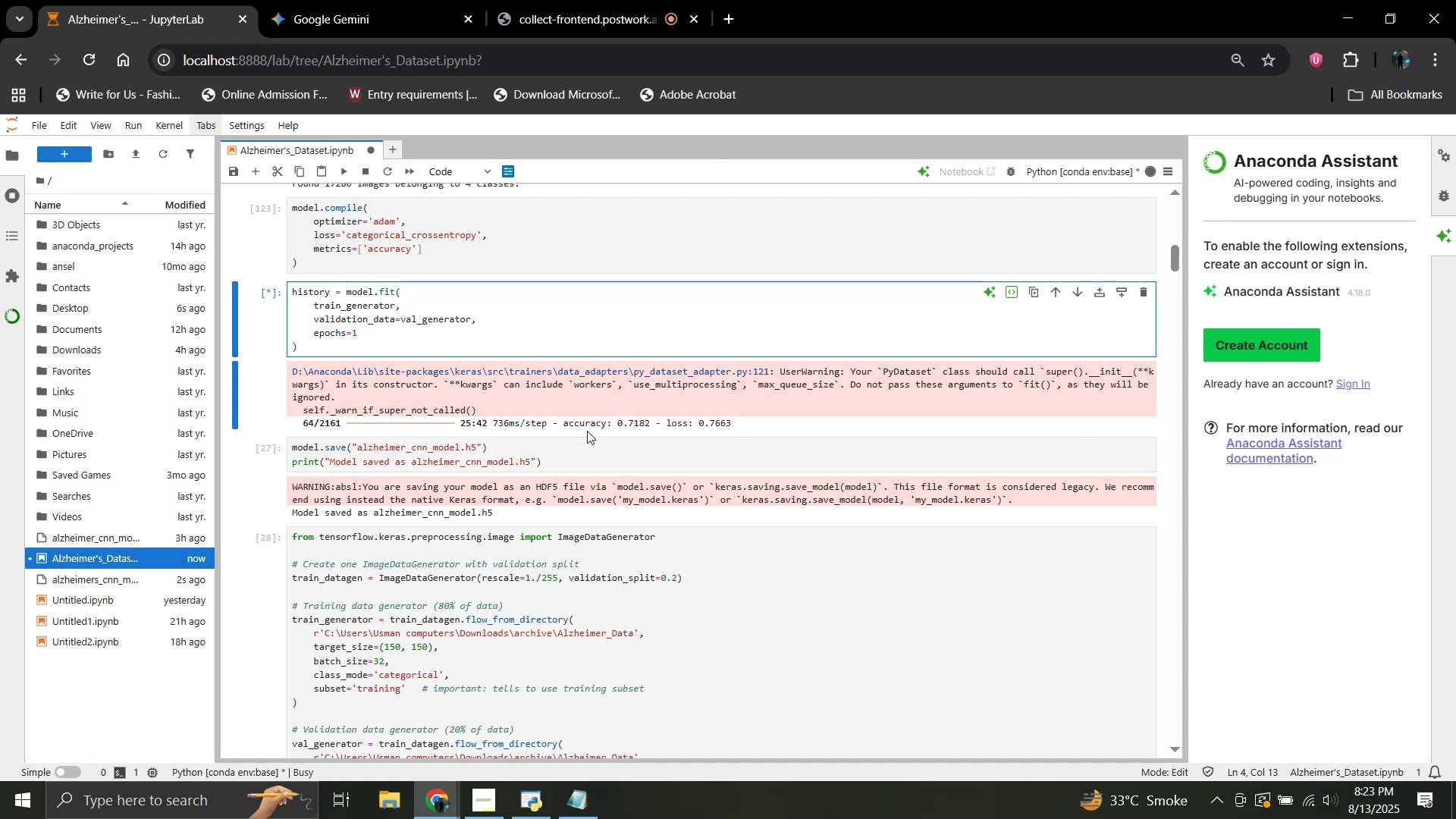 
wait(42.95)
 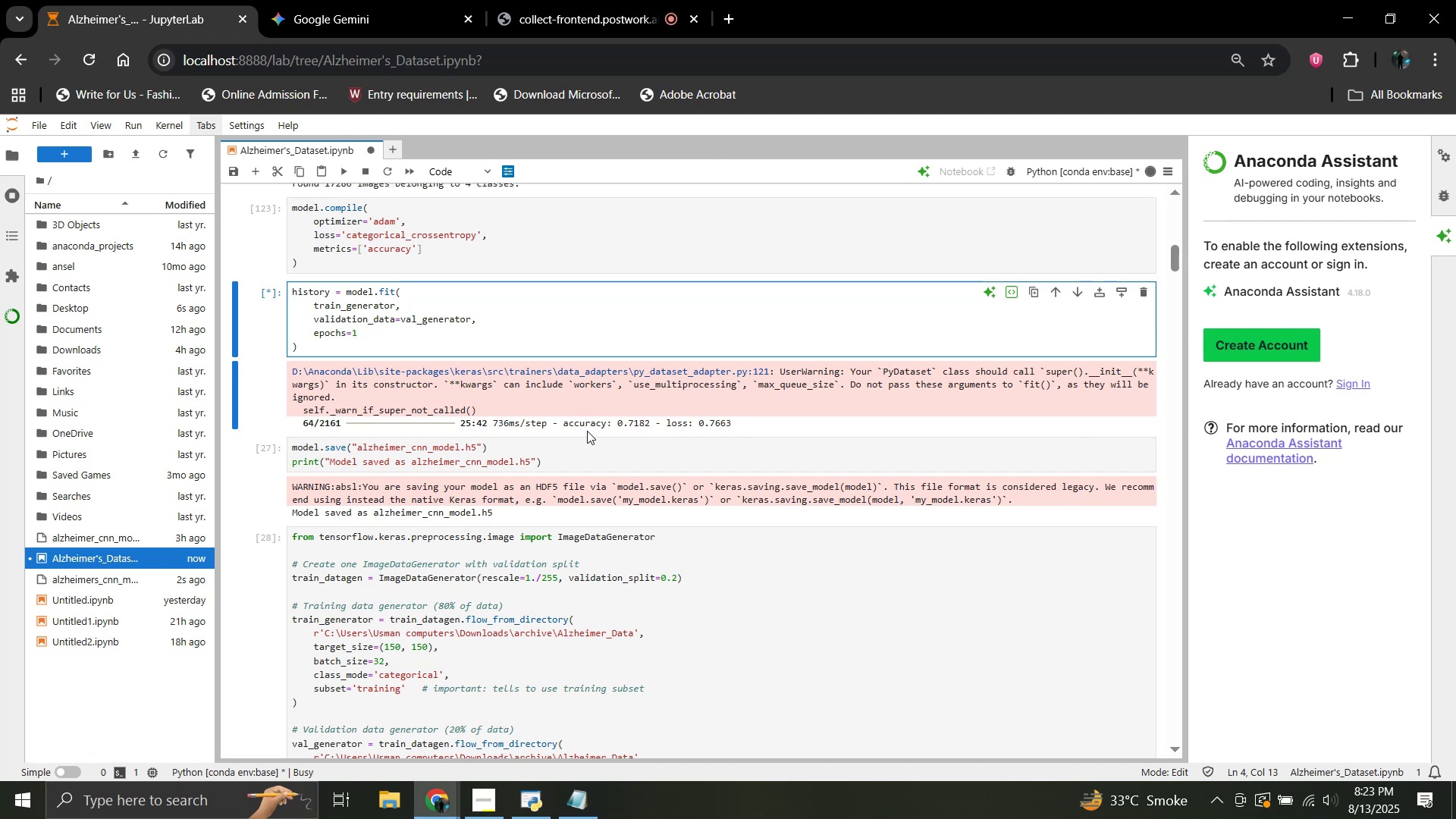 
scroll: coordinate [587, 431], scroll_direction: down, amount: 1.0
 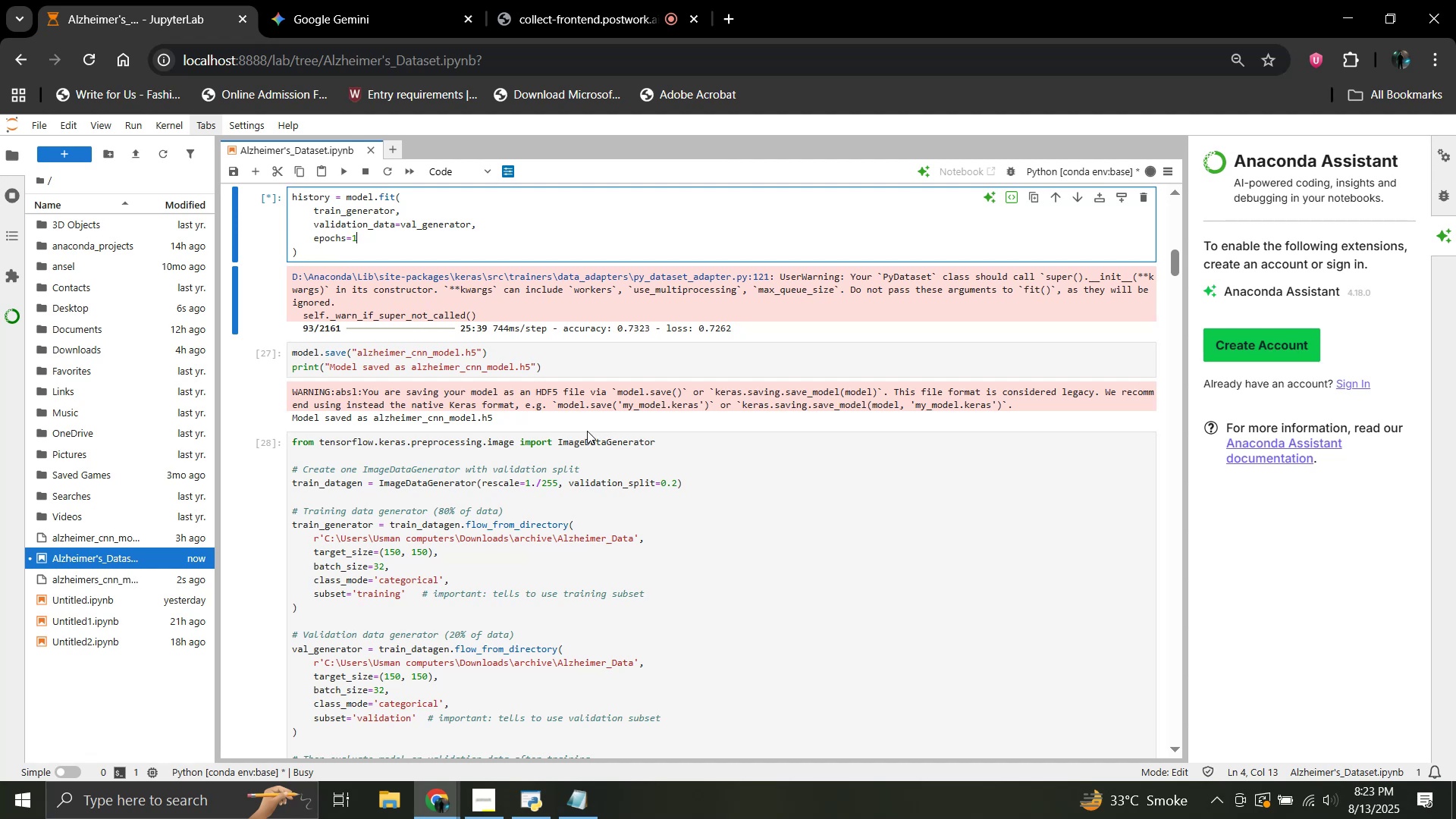 
wait(22.24)
 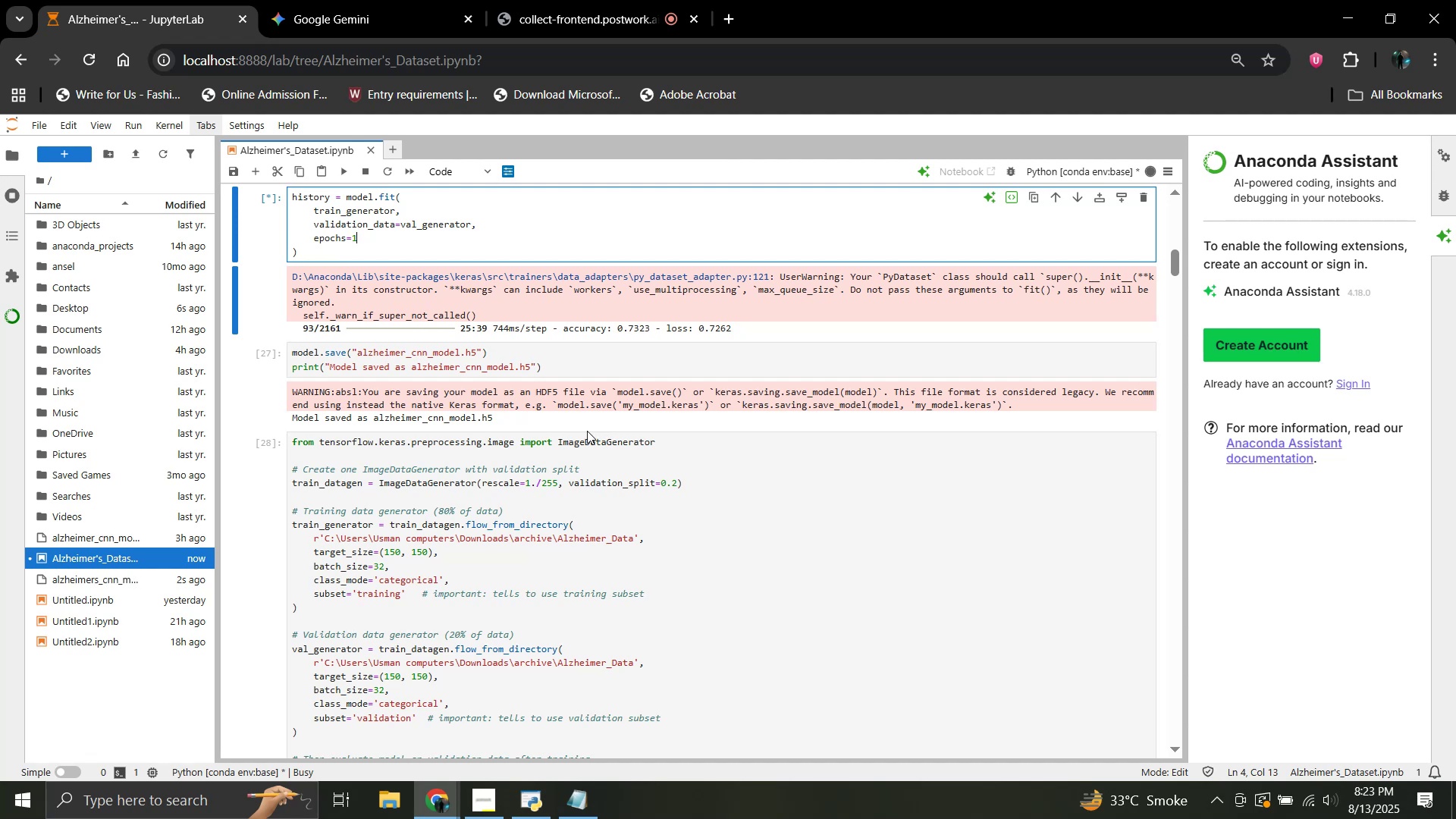 
scroll: coordinate [561, 433], scroll_direction: up, amount: 1.0
 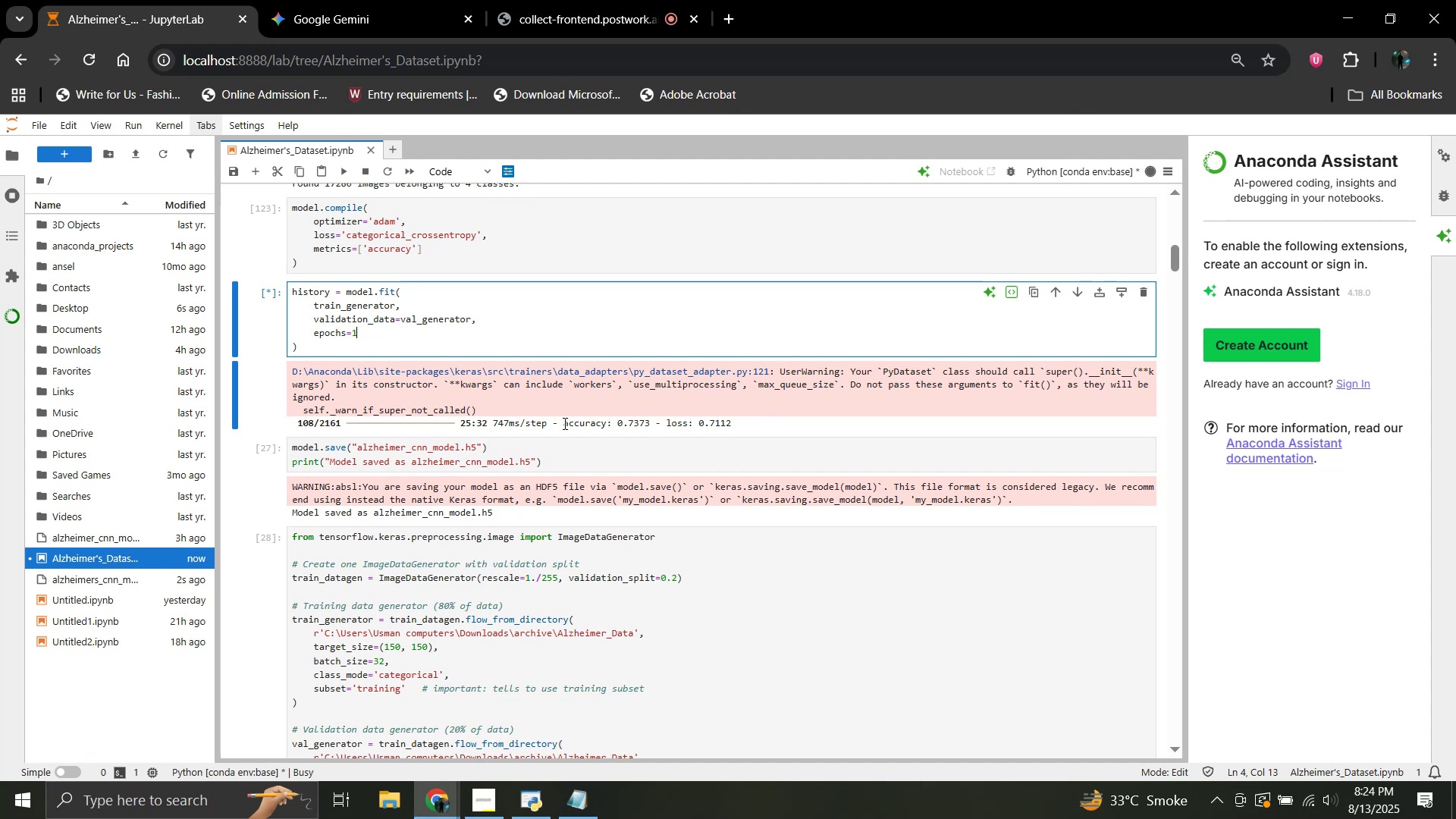 
wait(10.93)
 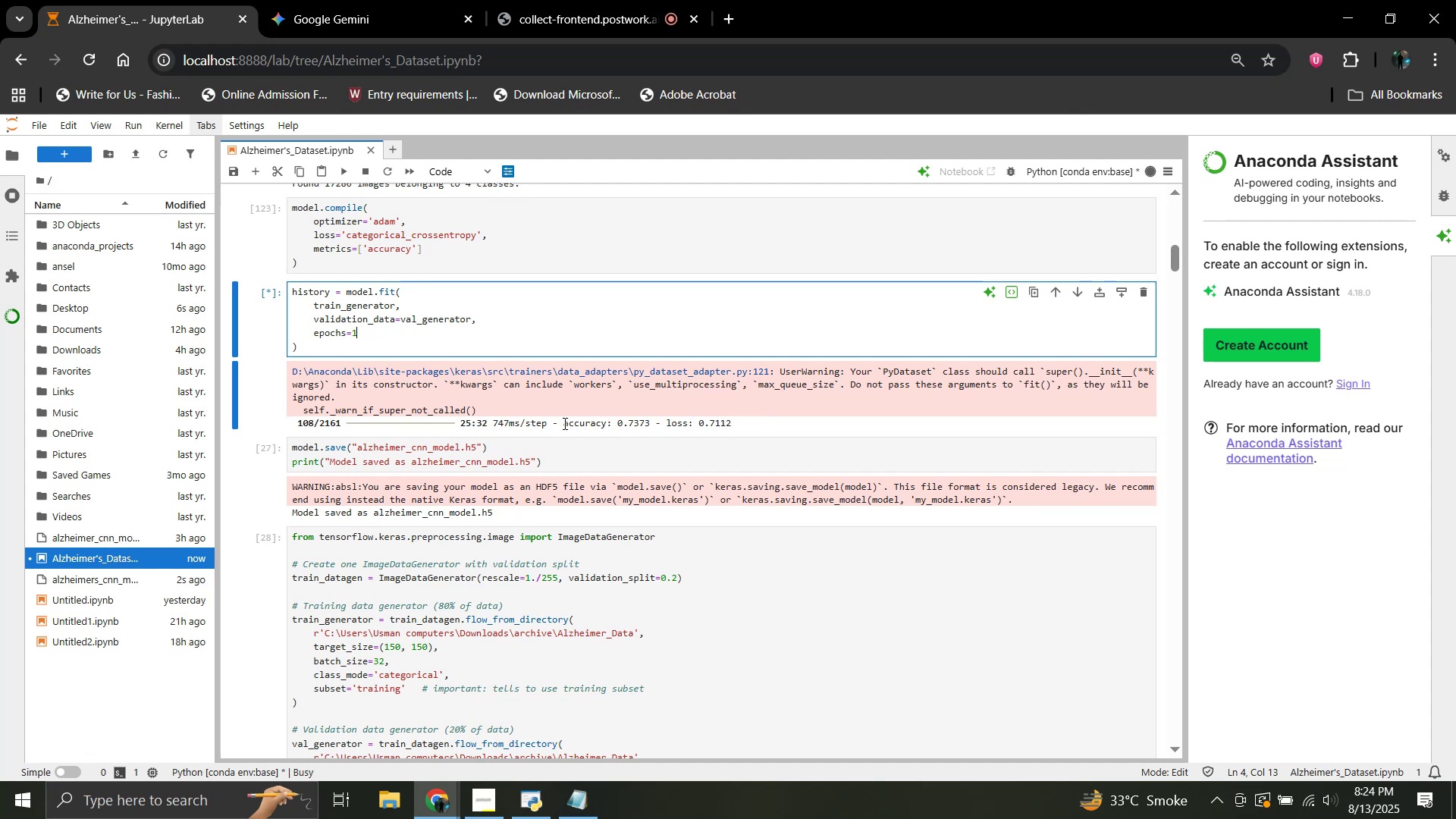 
key(Enter)
 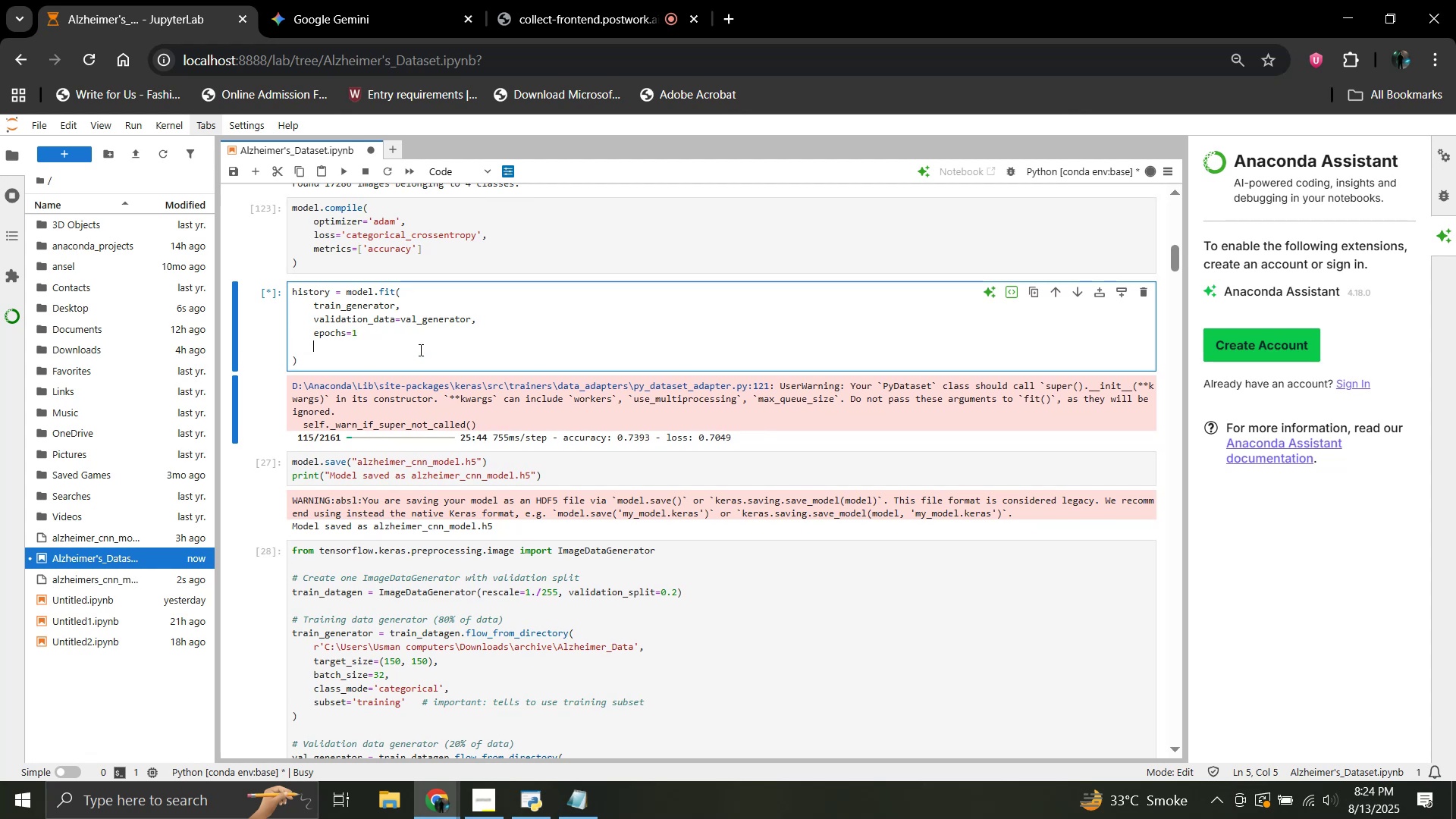 
type(callbacks)
 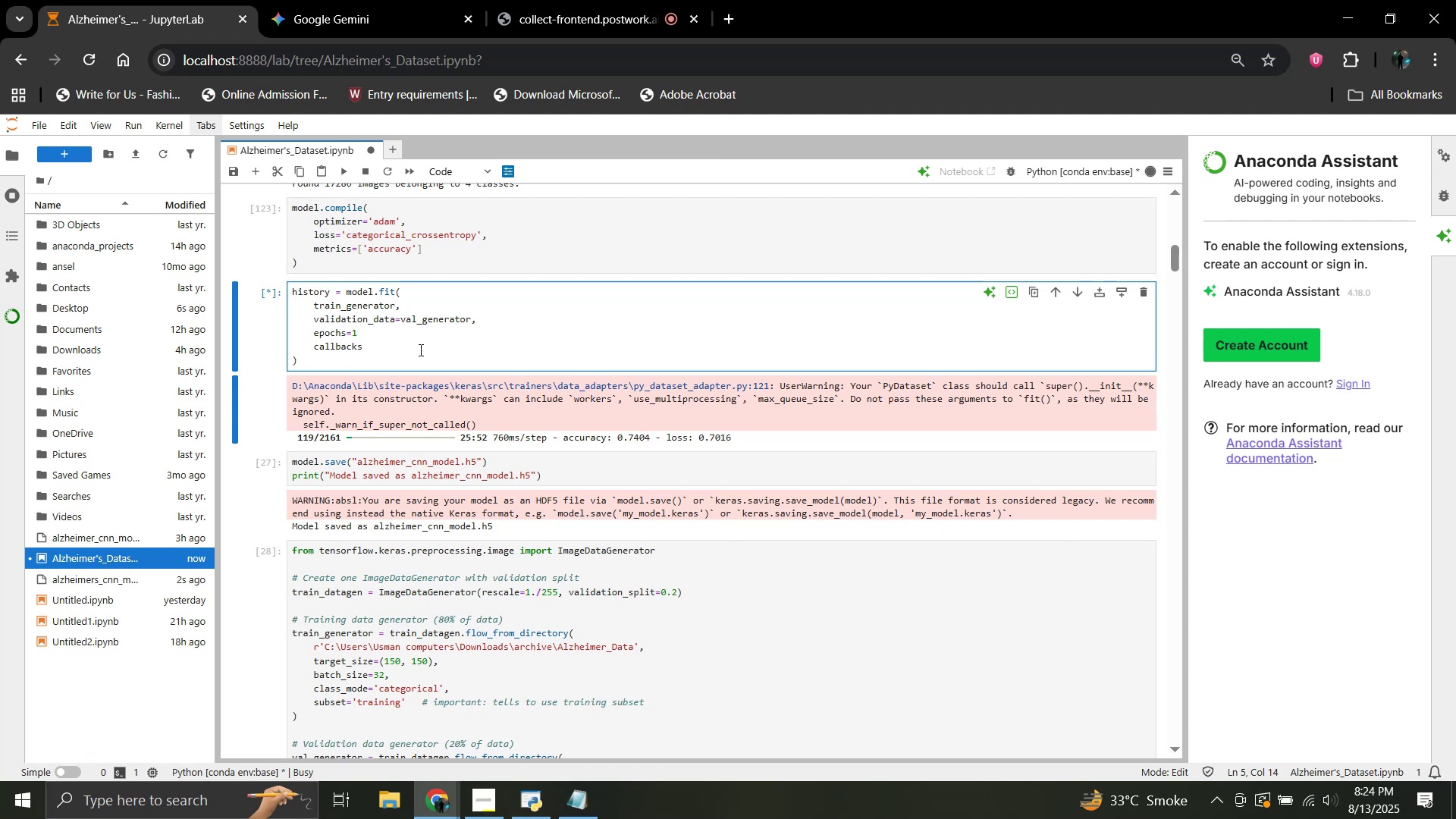 
type(=callback)
 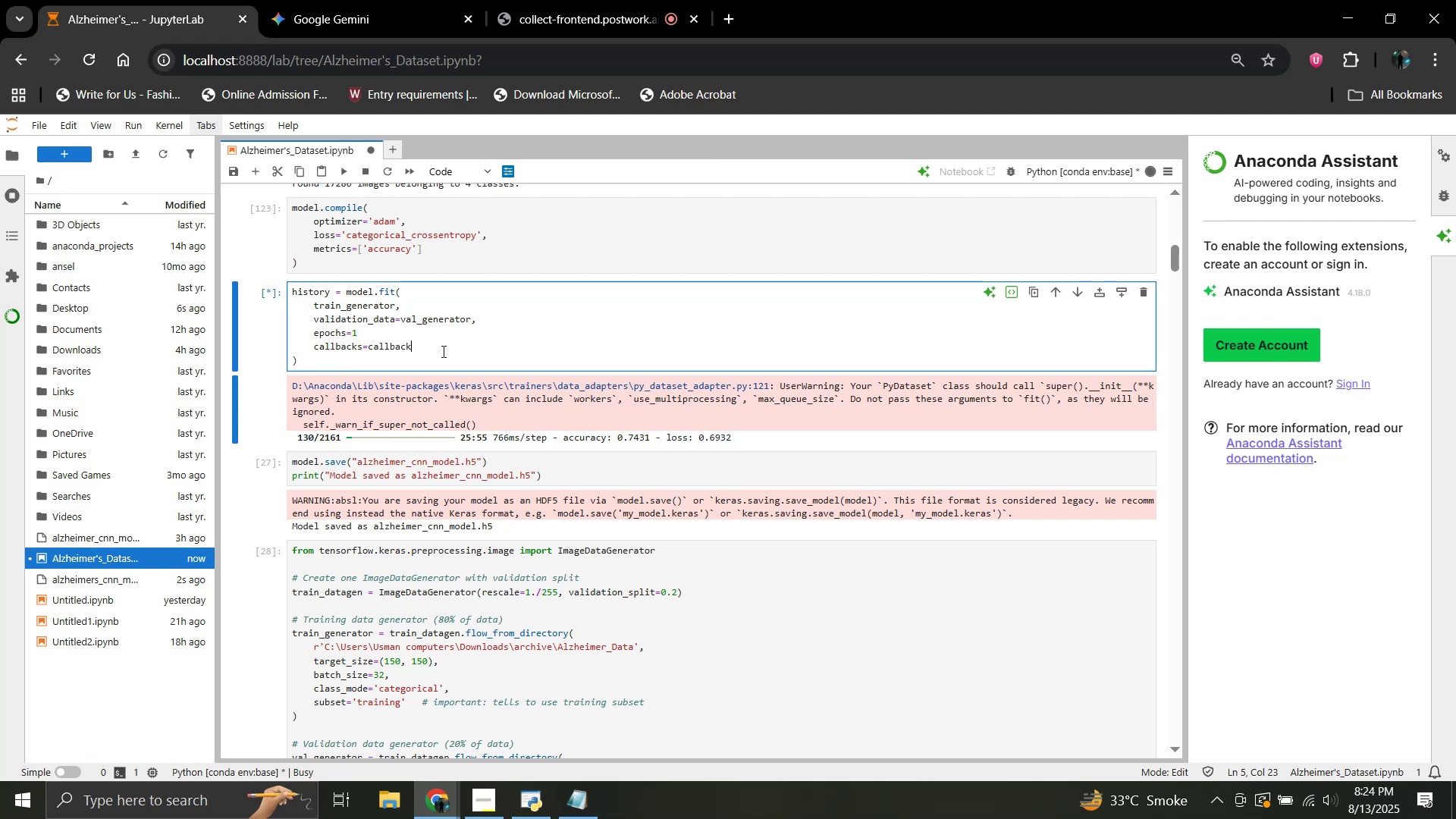 
wait(5.53)
 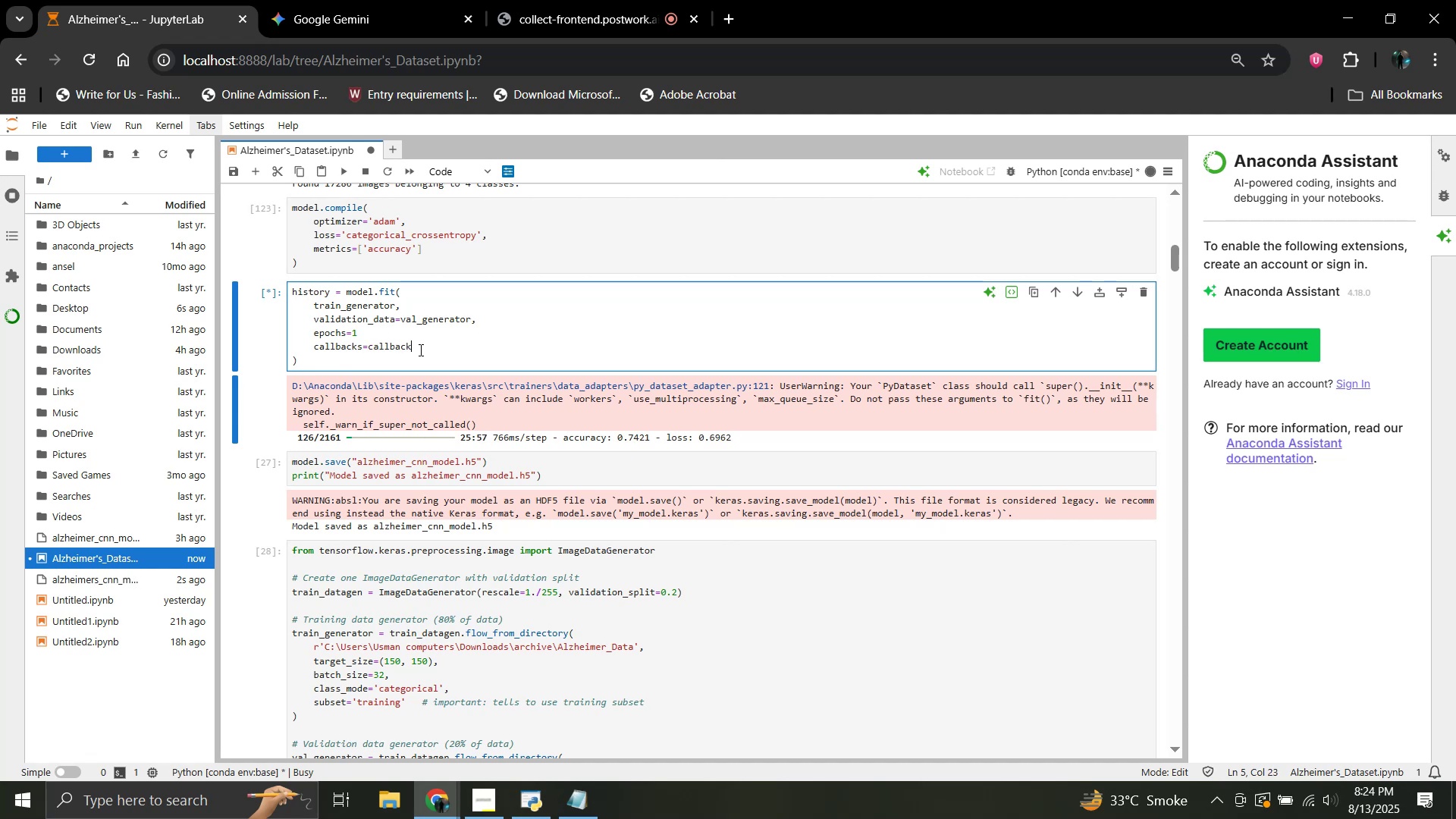 
hold_key(key=Backspace, duration=0.78)
 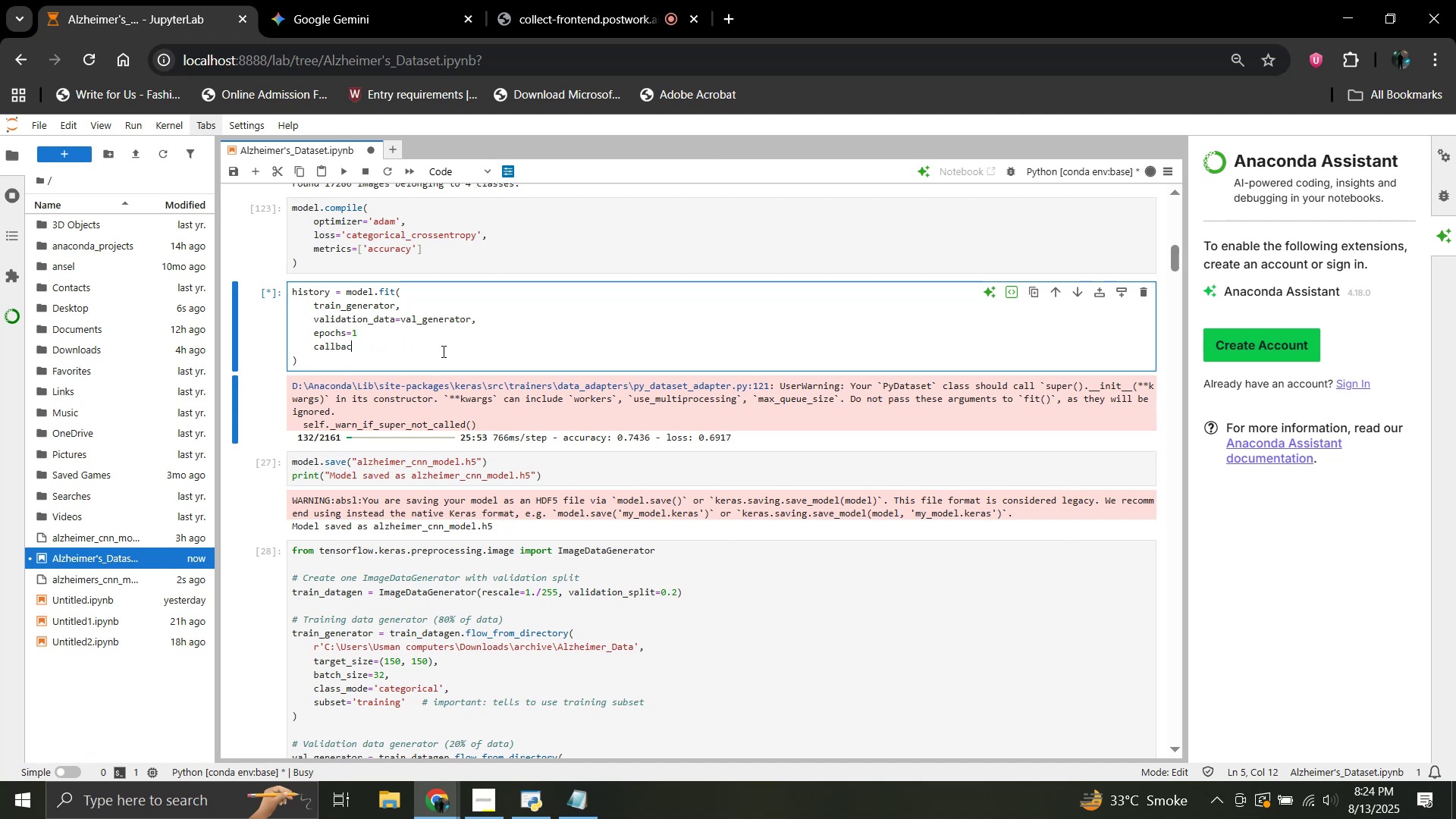 
key(Backspace)
 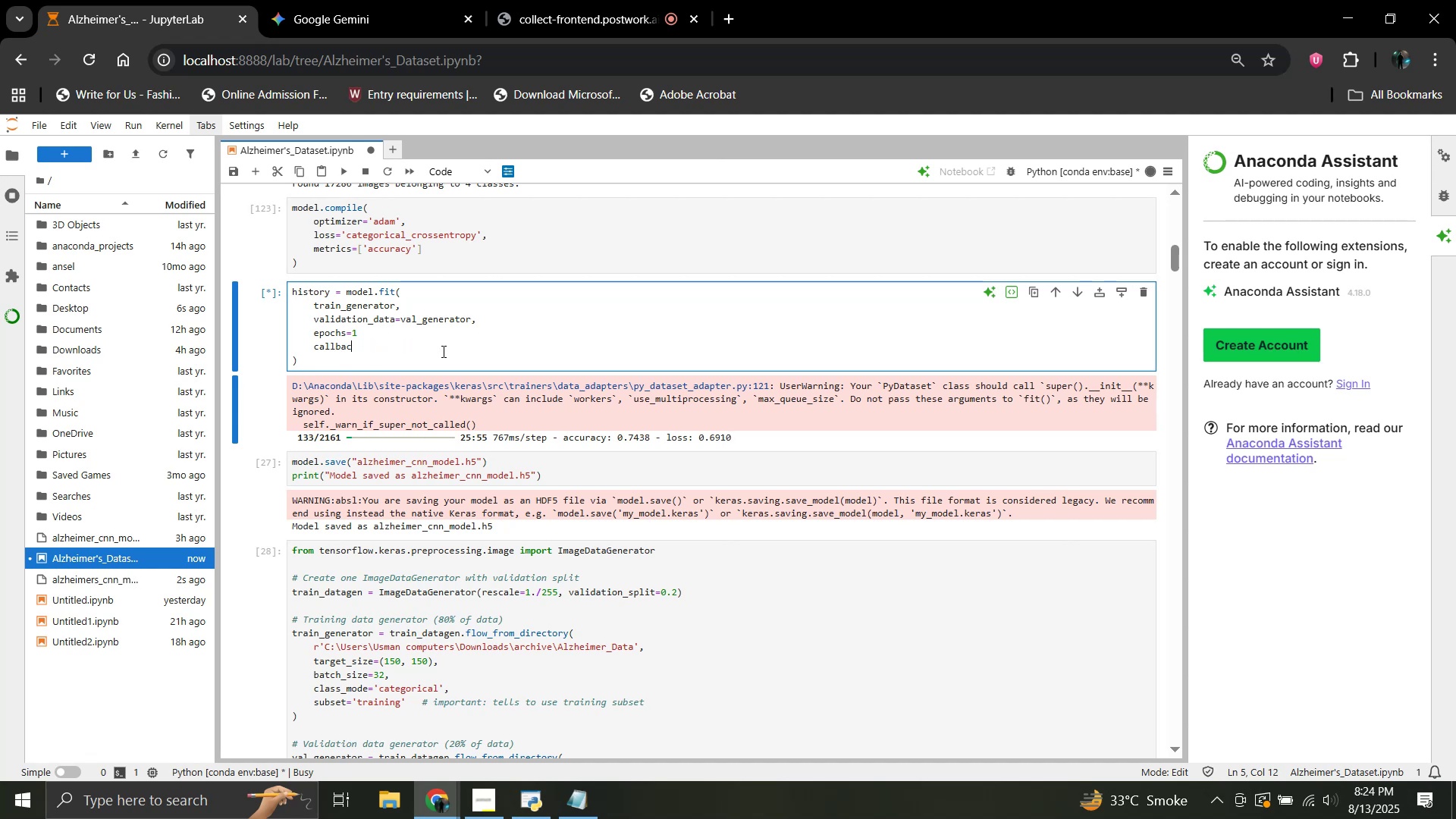 
key(Backspace)
 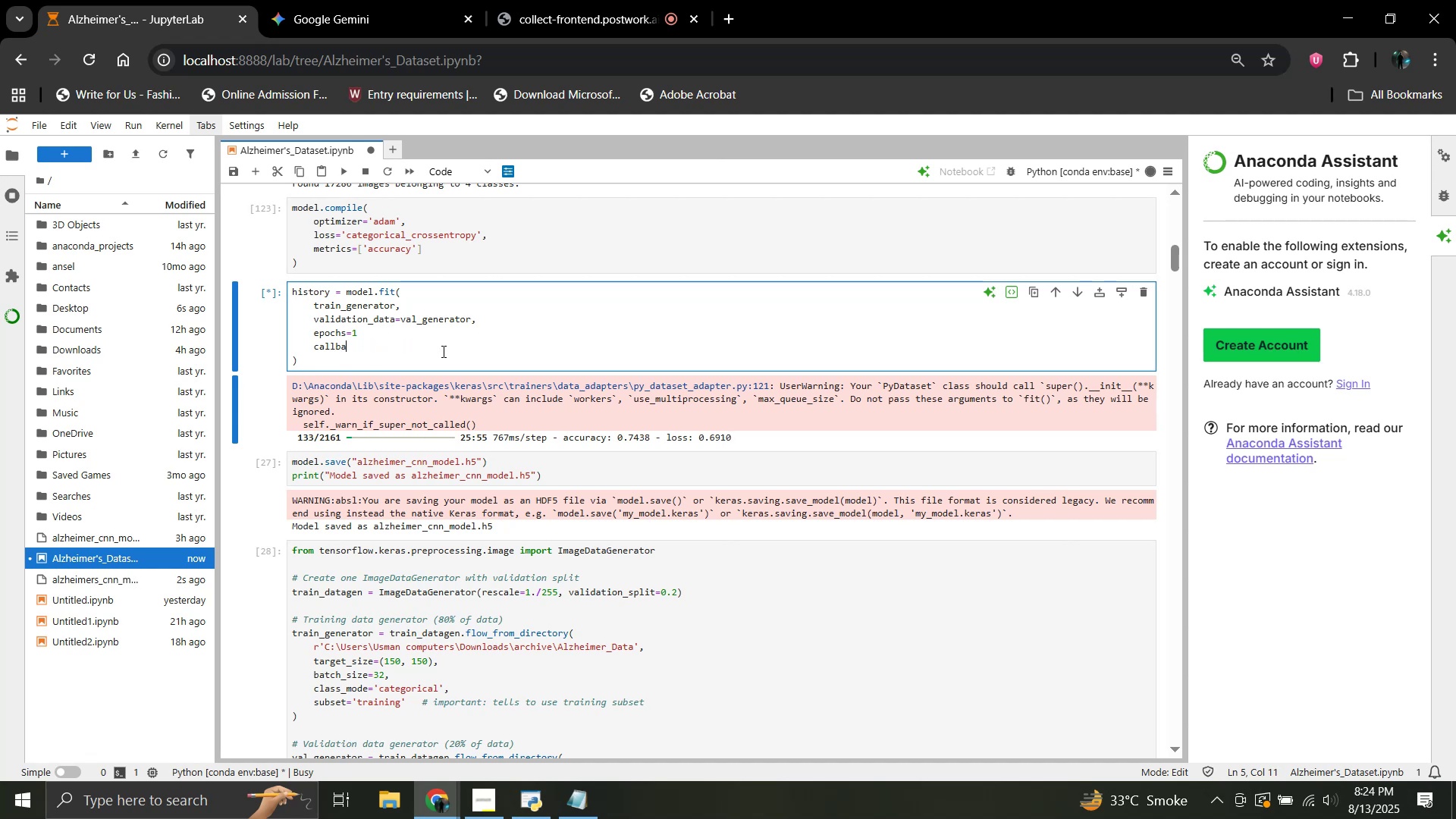 
key(Backspace)
 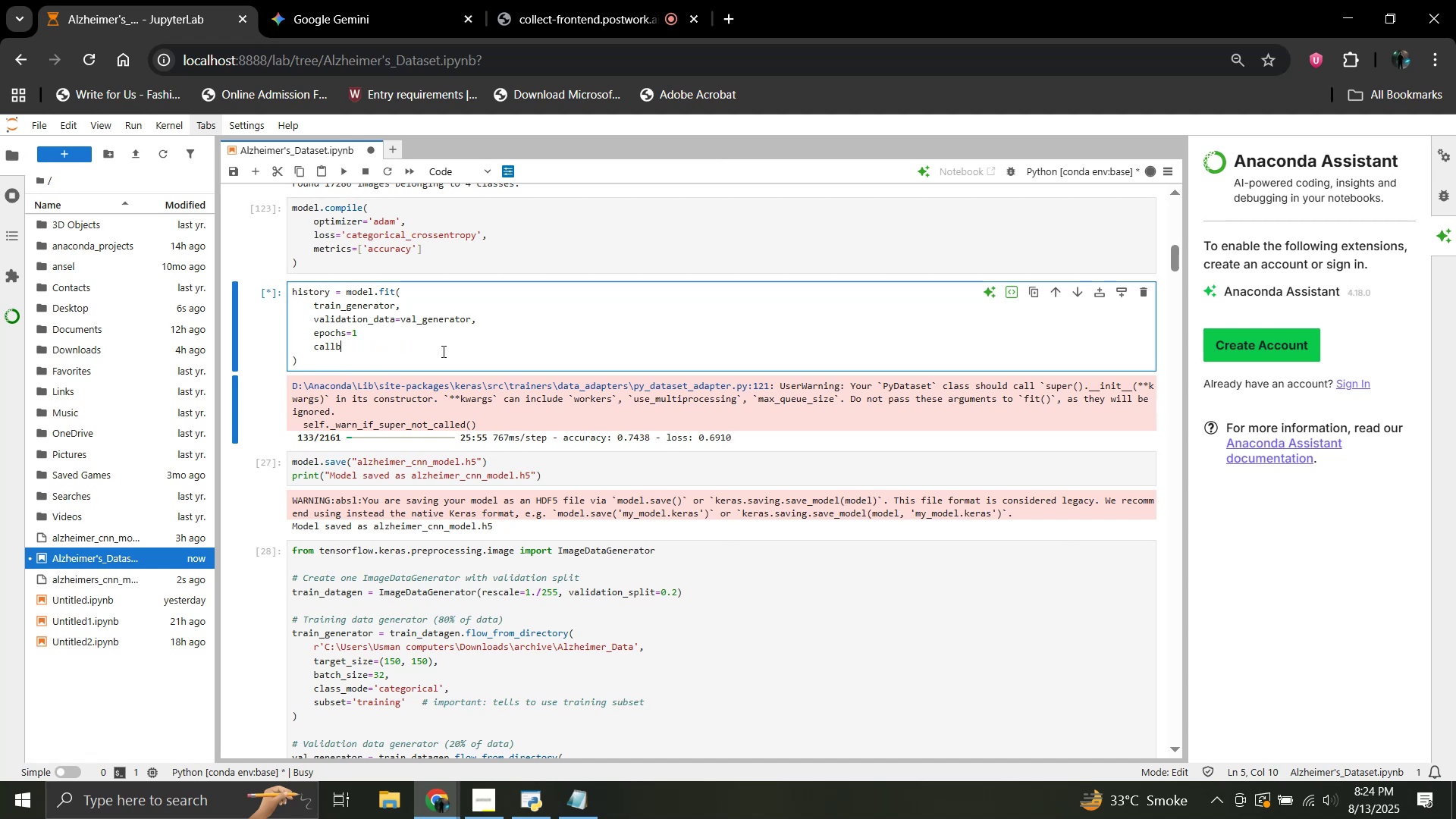 
key(Backspace)
 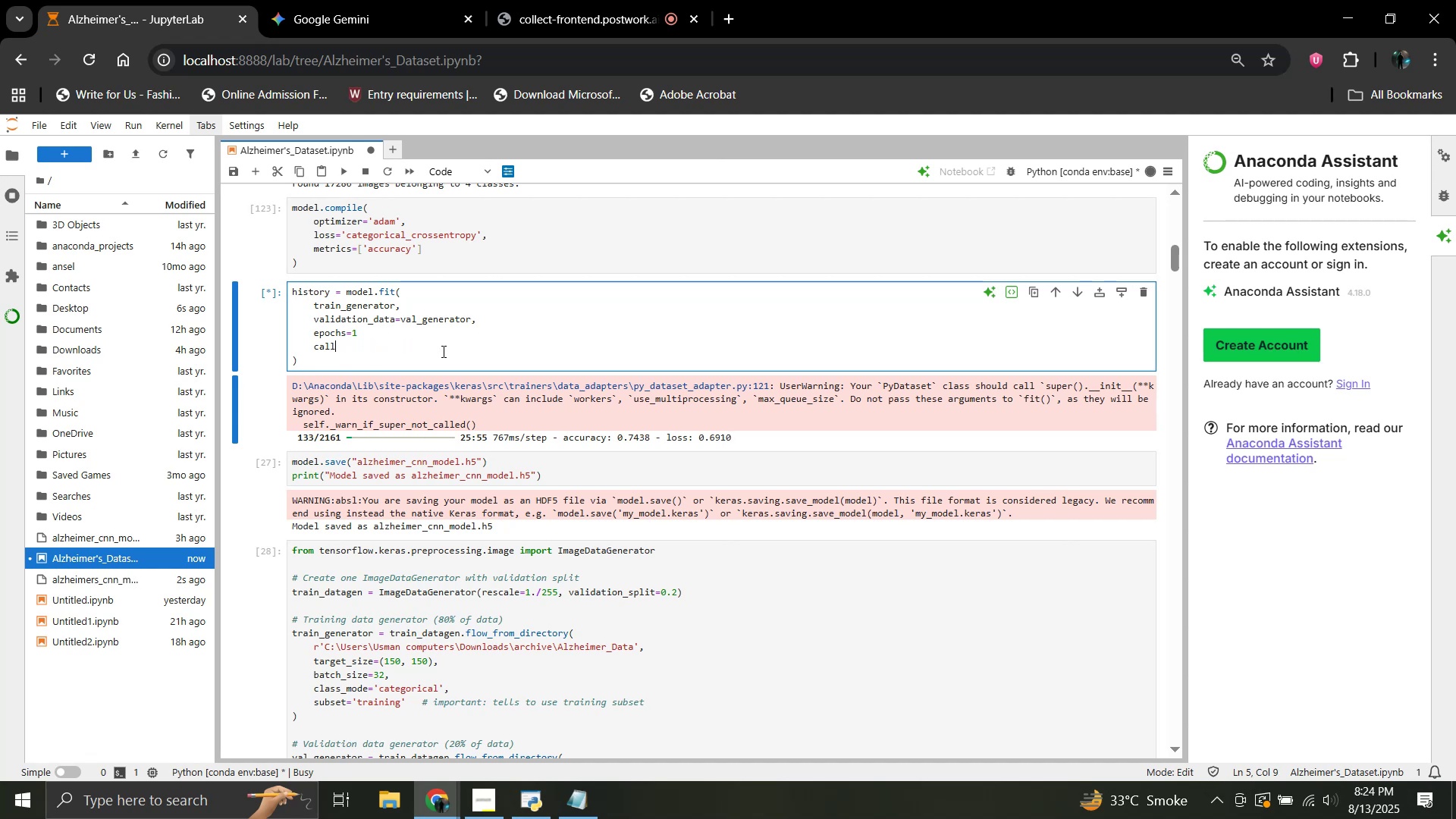 
key(Backspace)
 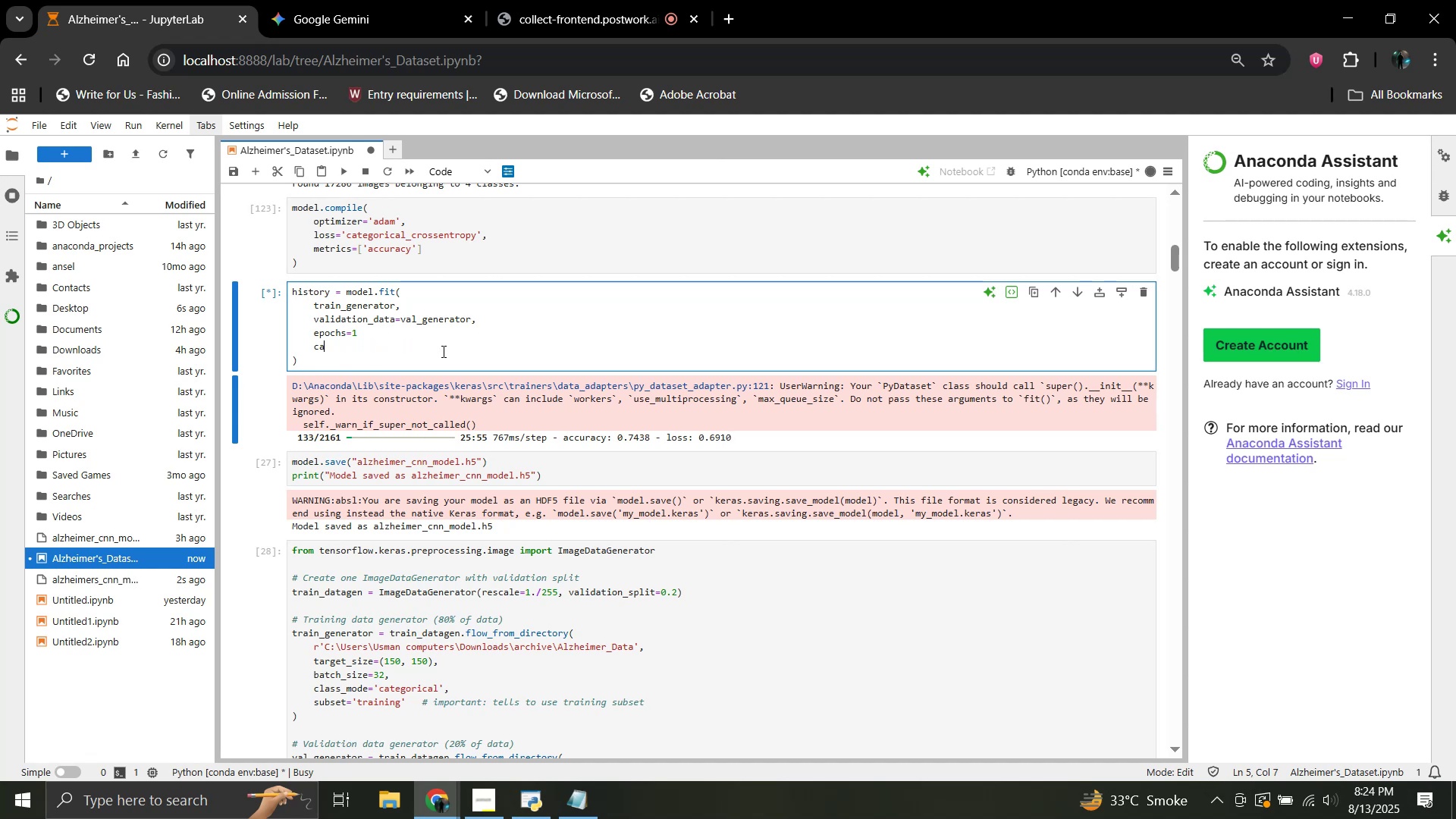 
key(Backspace)
 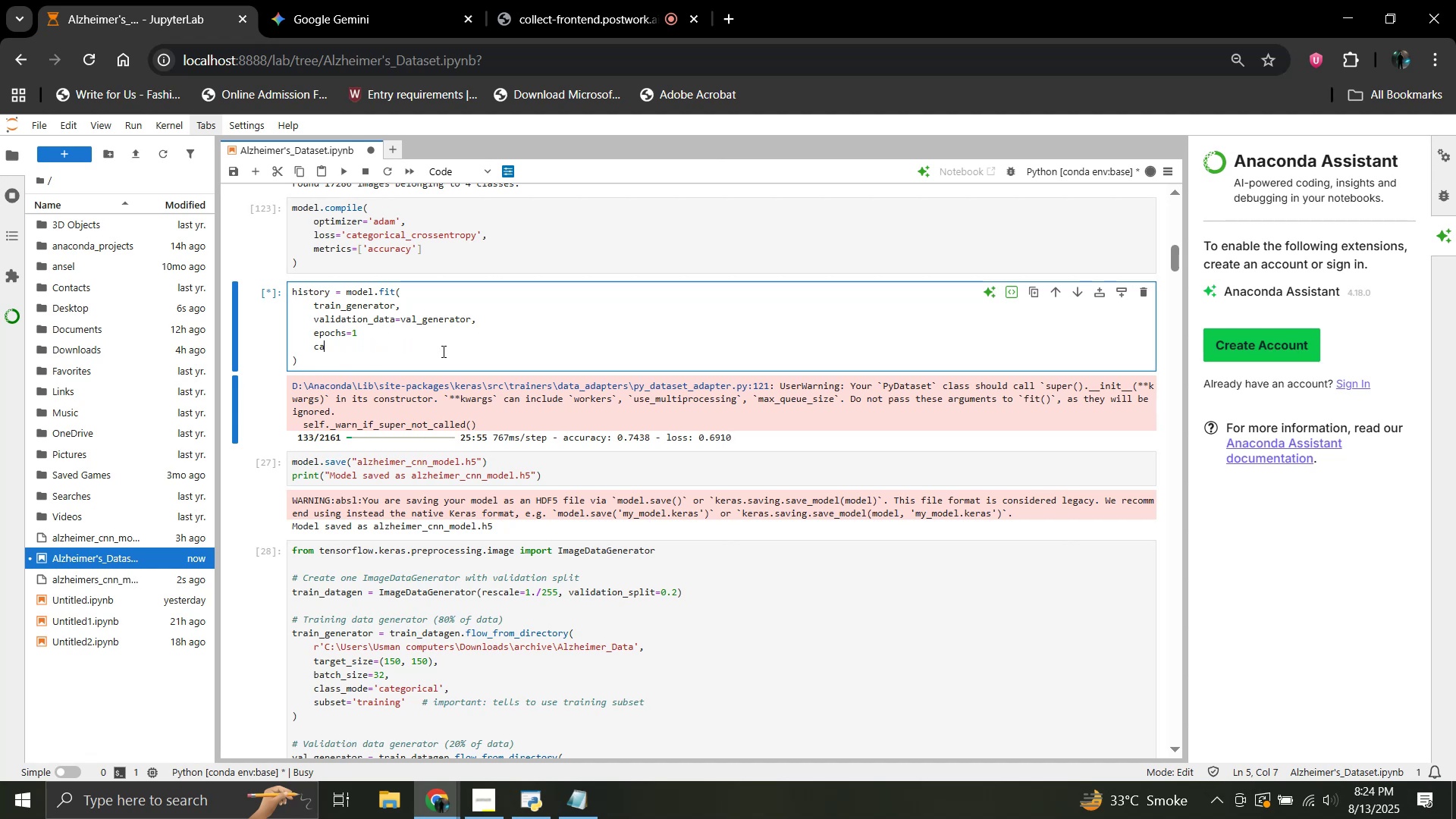 
key(Backspace)
 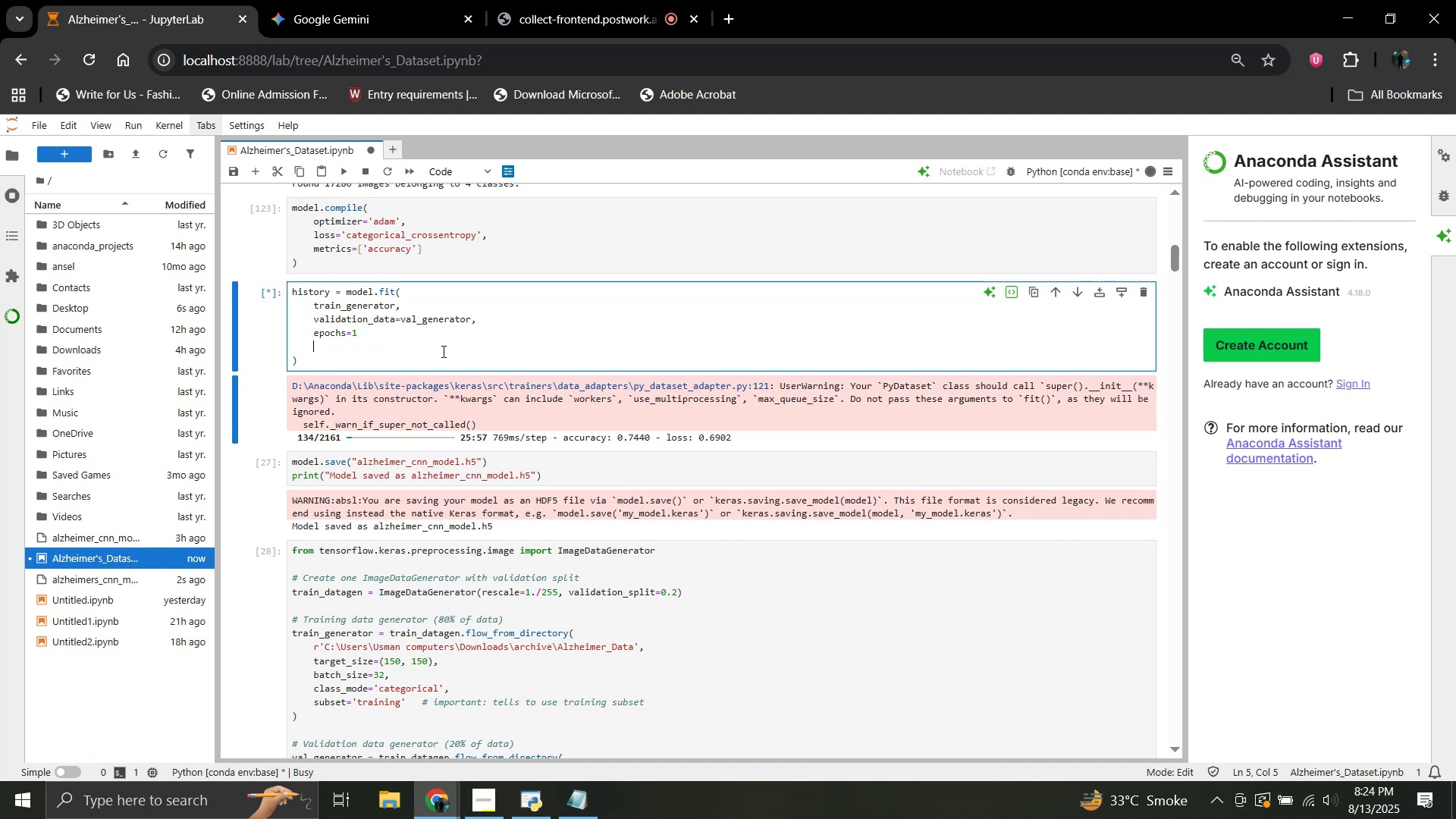 
key(Backspace)
 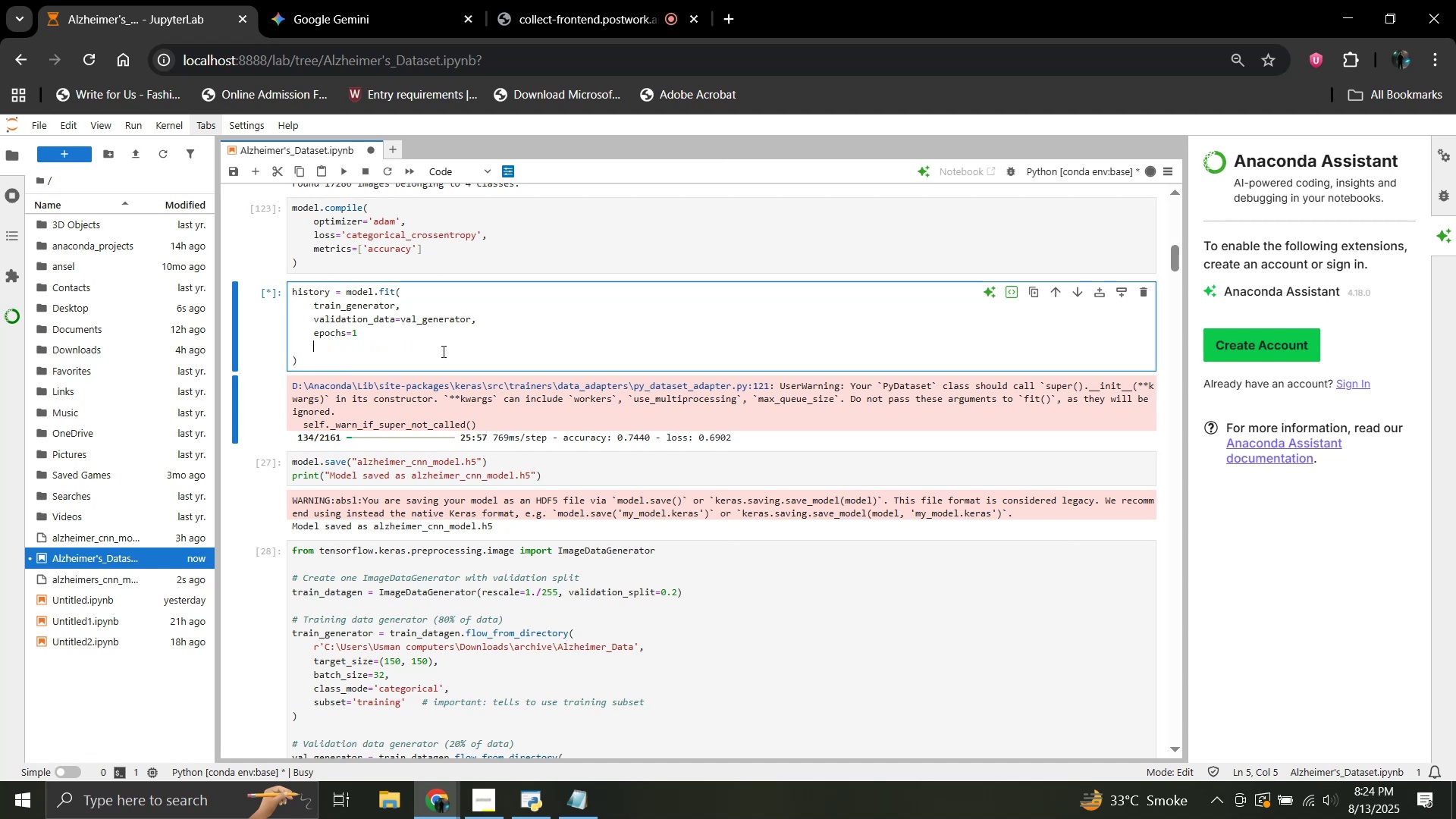 
key(Backspace)
 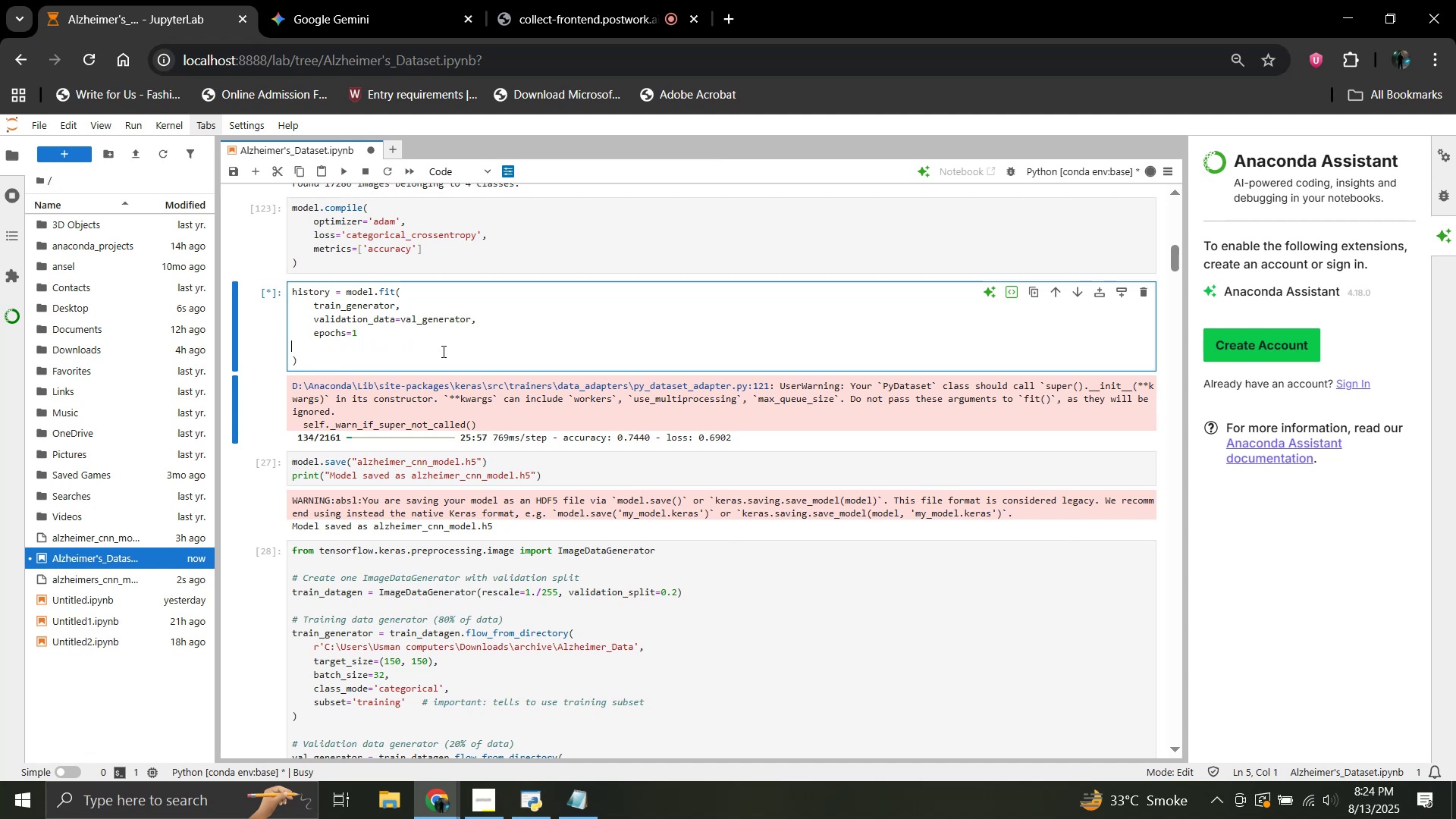 
key(Backspace)
 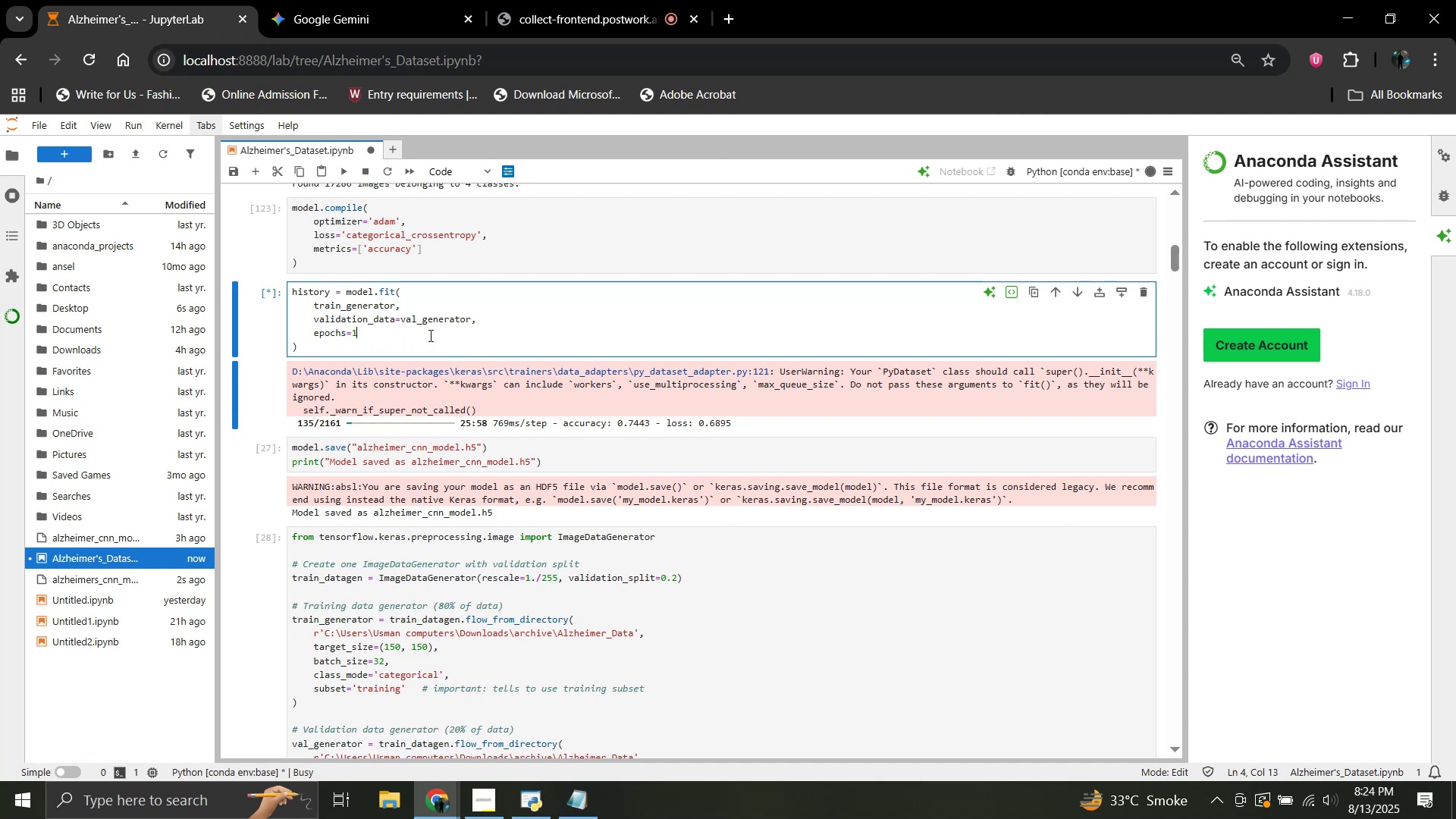 
scroll: coordinate [429, 335], scroll_direction: up, amount: 2.0
 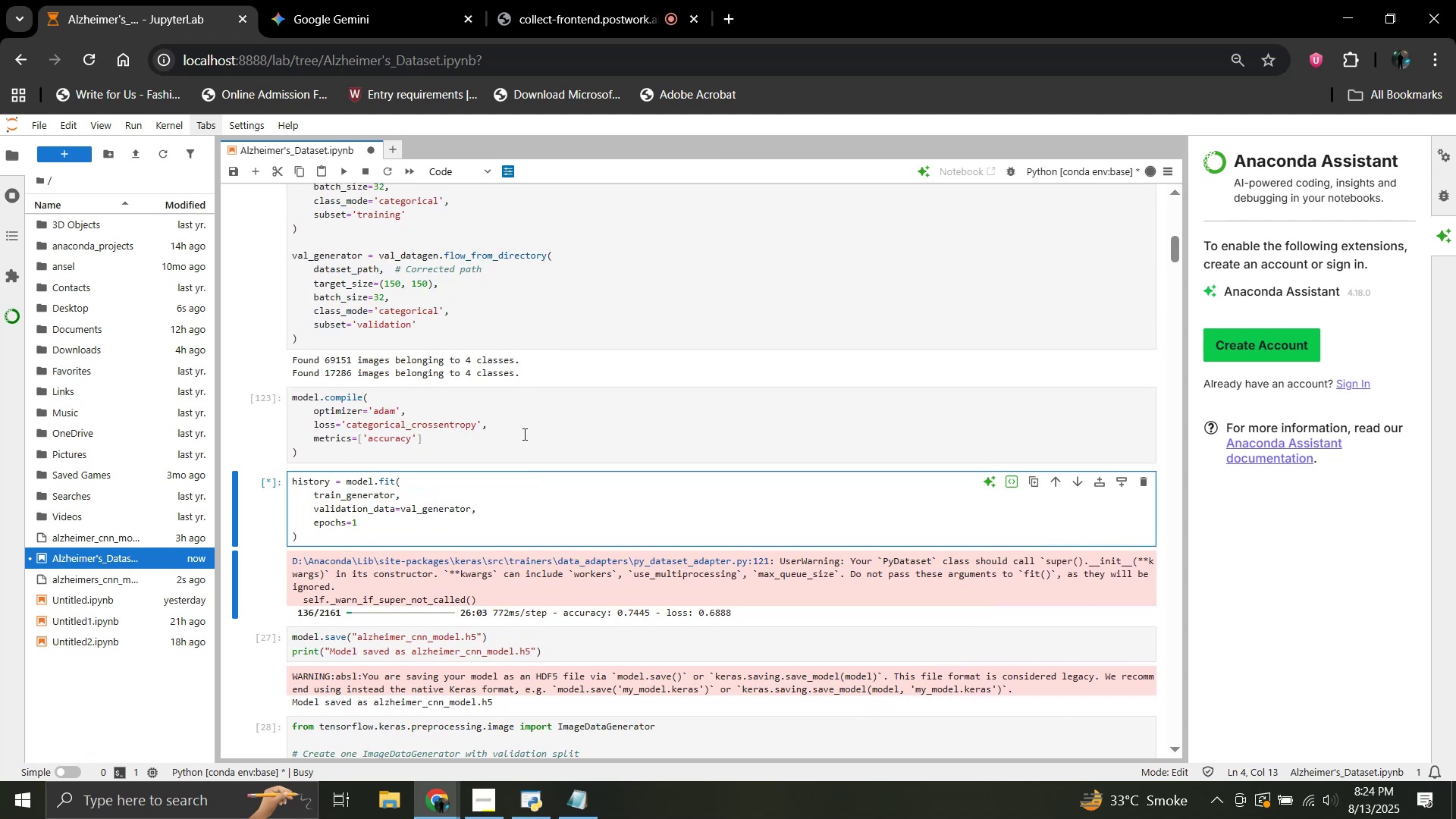 
left_click([528, 445])
 